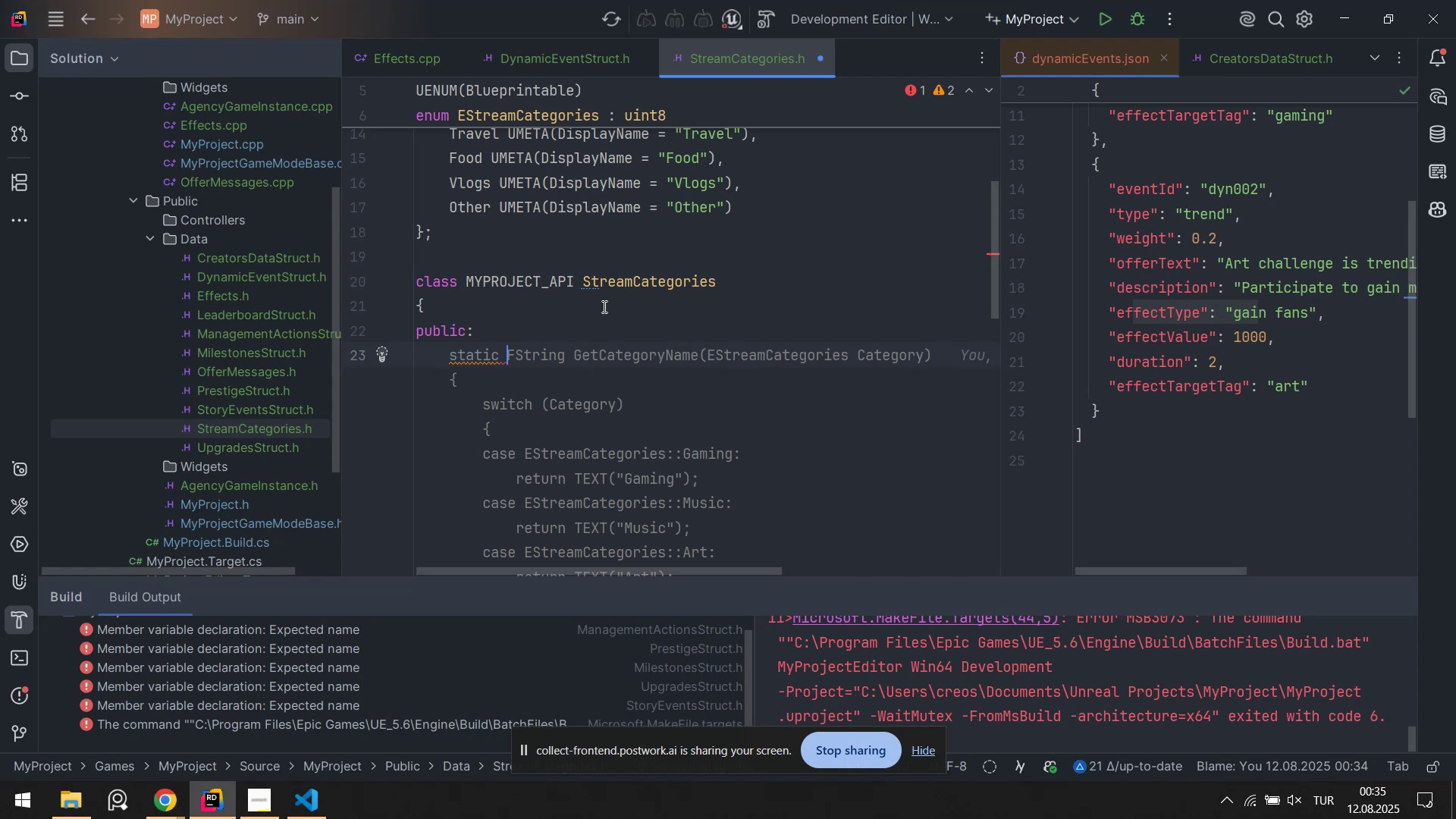 
key(CapsLock)
 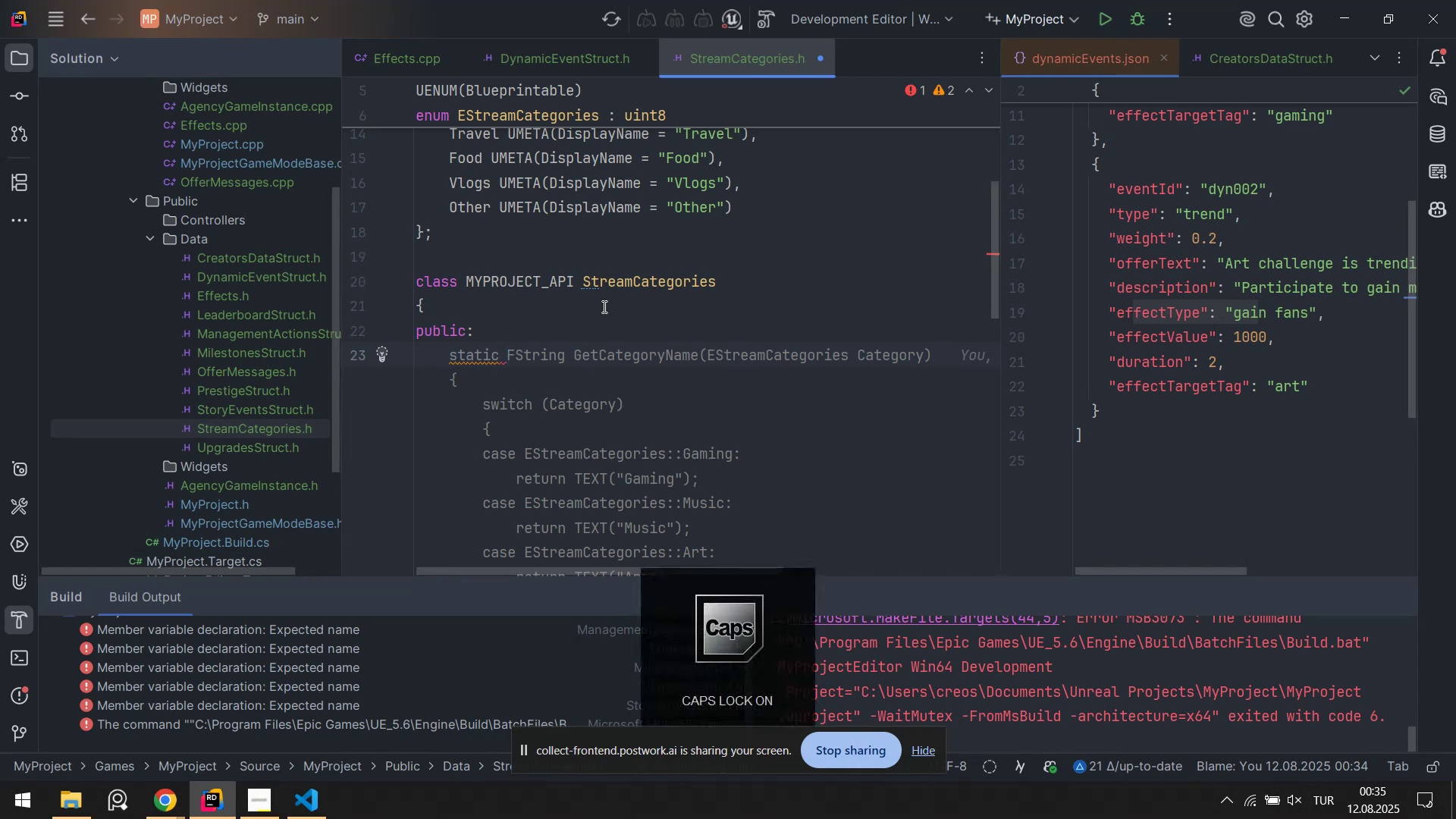 
key(CapsLock)
 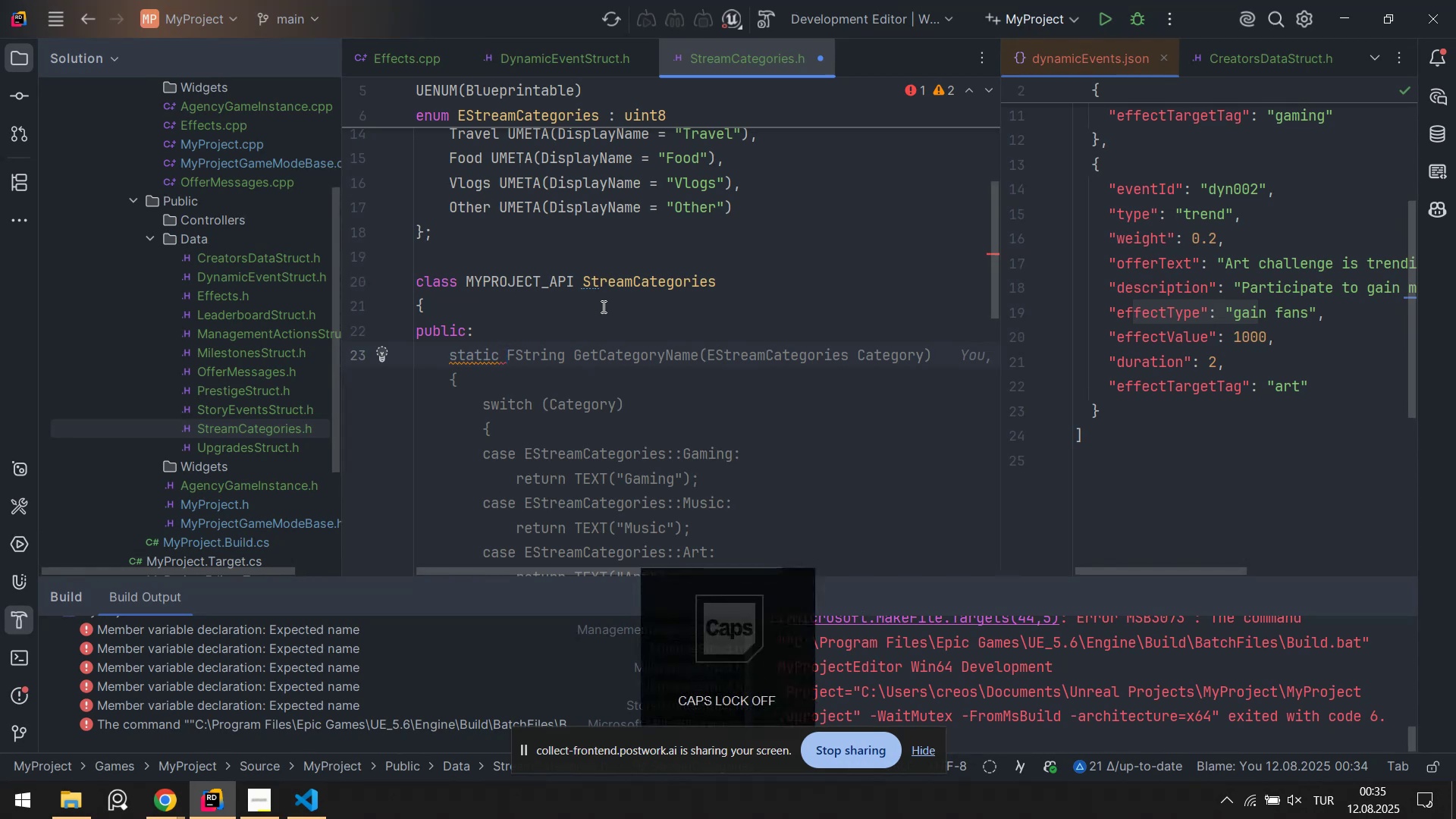 
key(Tab)
 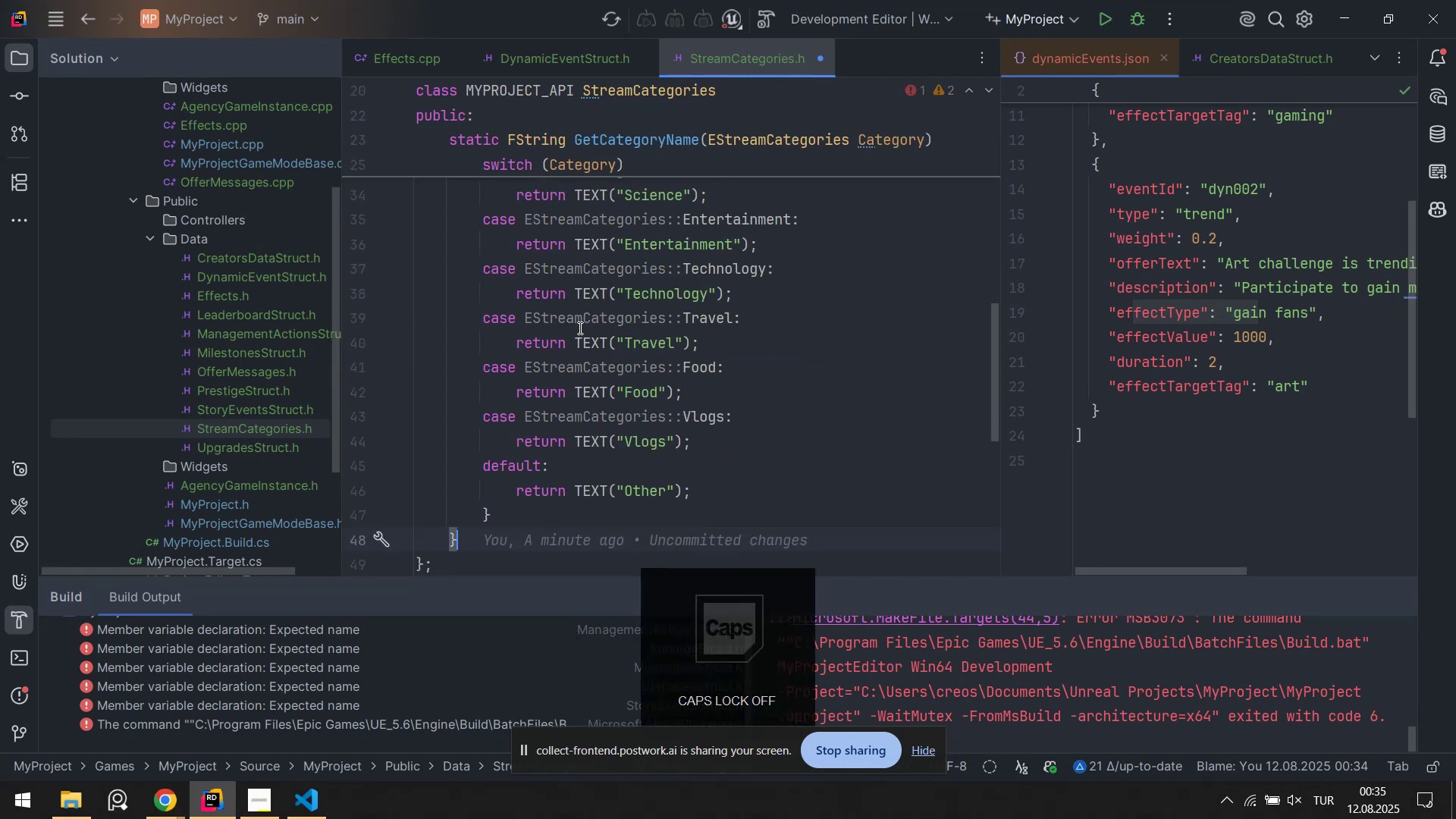 
key(Control+S)
 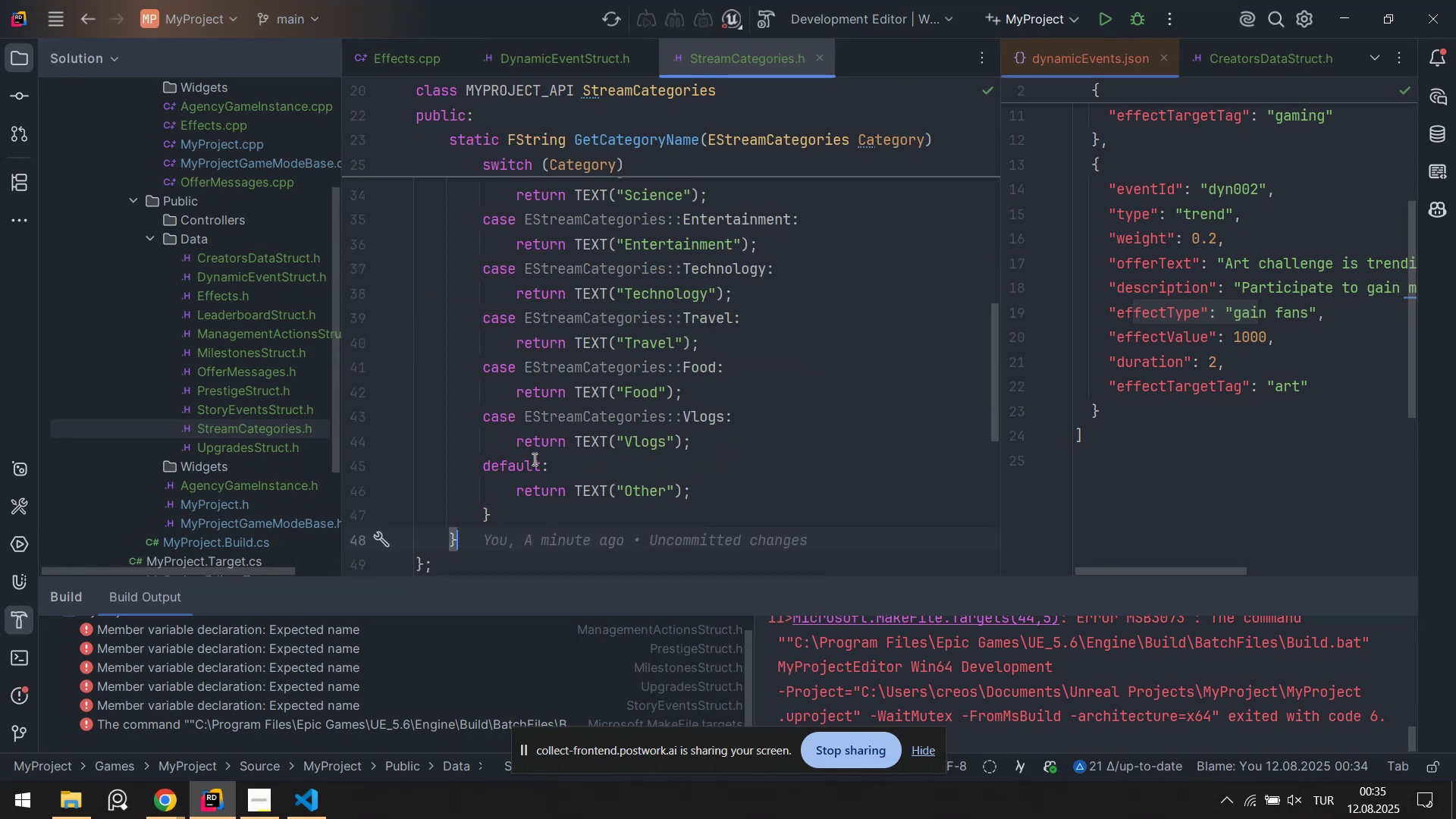 
scroll: coordinate [550, 426], scroll_direction: down, amount: 2.0
 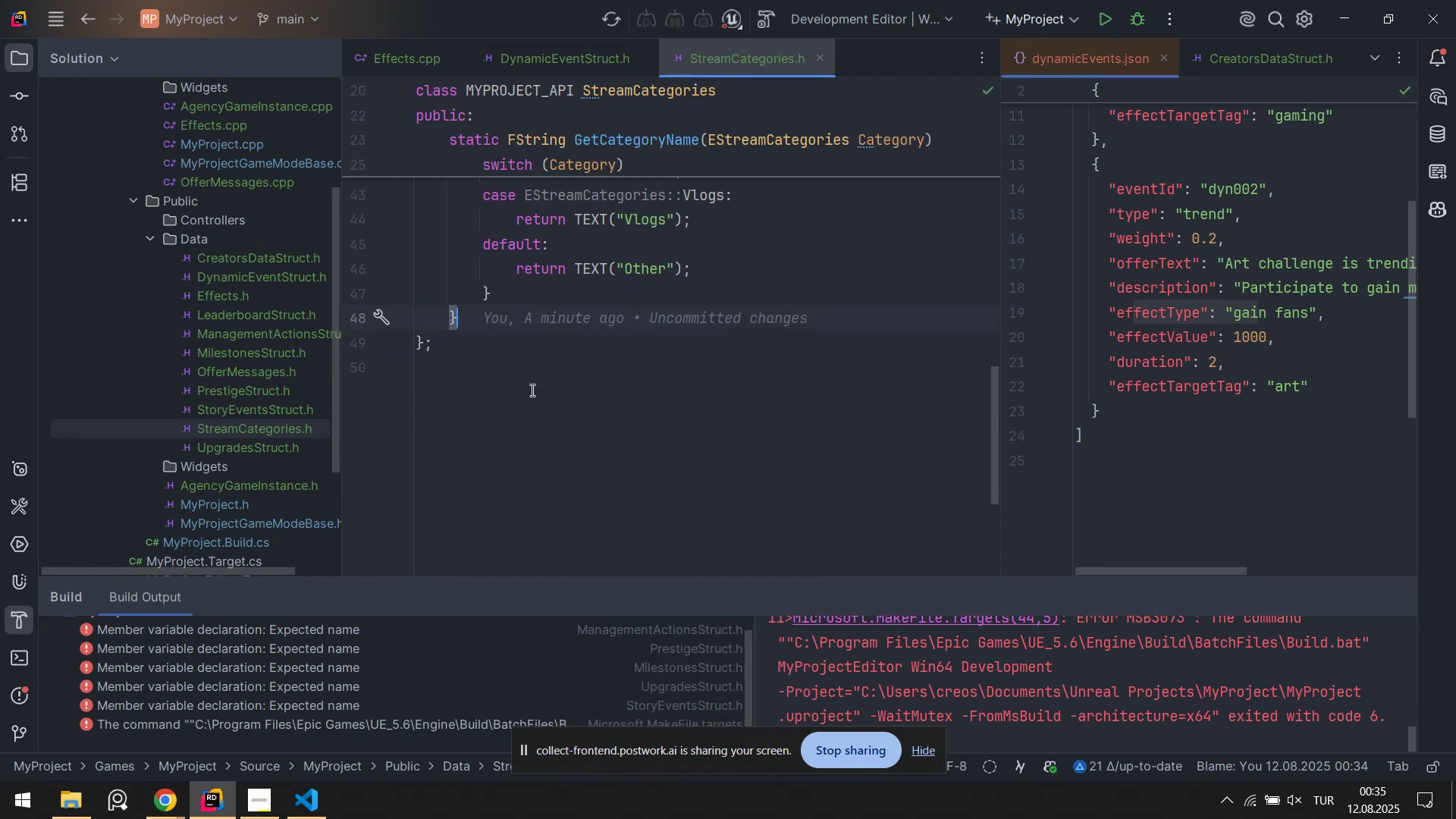 
scroll: coordinate [585, 317], scroll_direction: up, amount: 11.0
 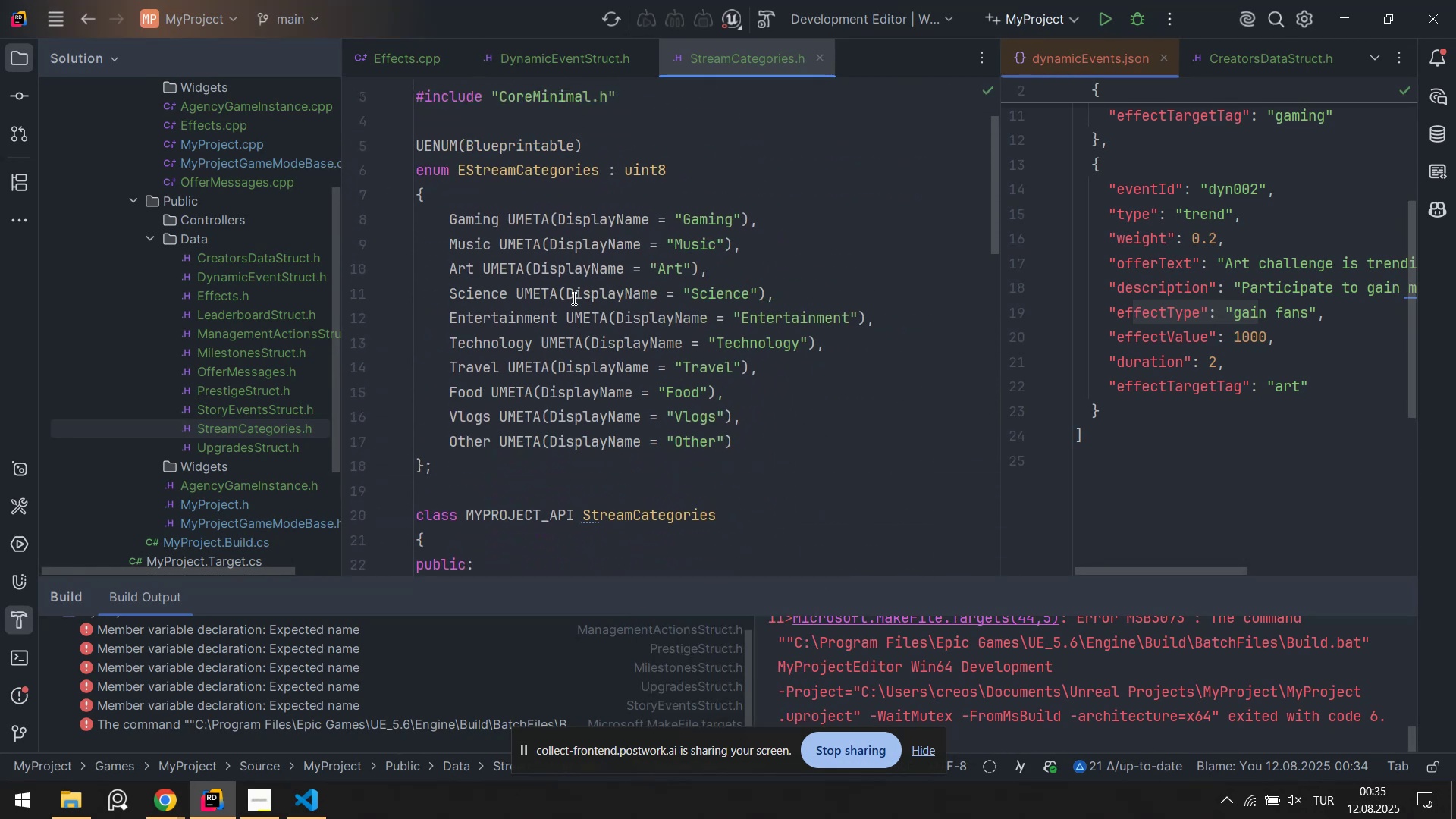 
key(Control+ControlLeft)
 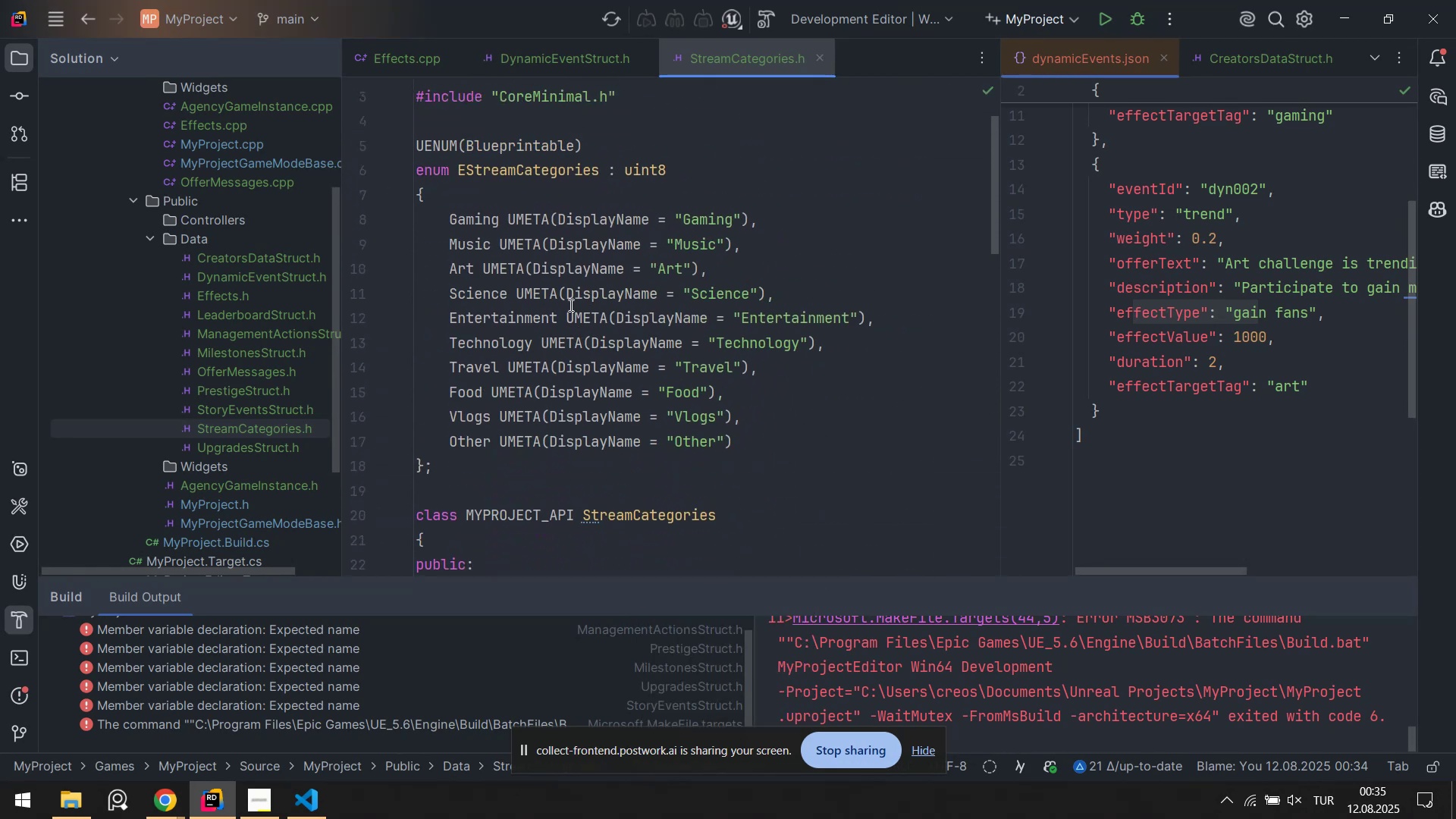 
key(Control+S)
 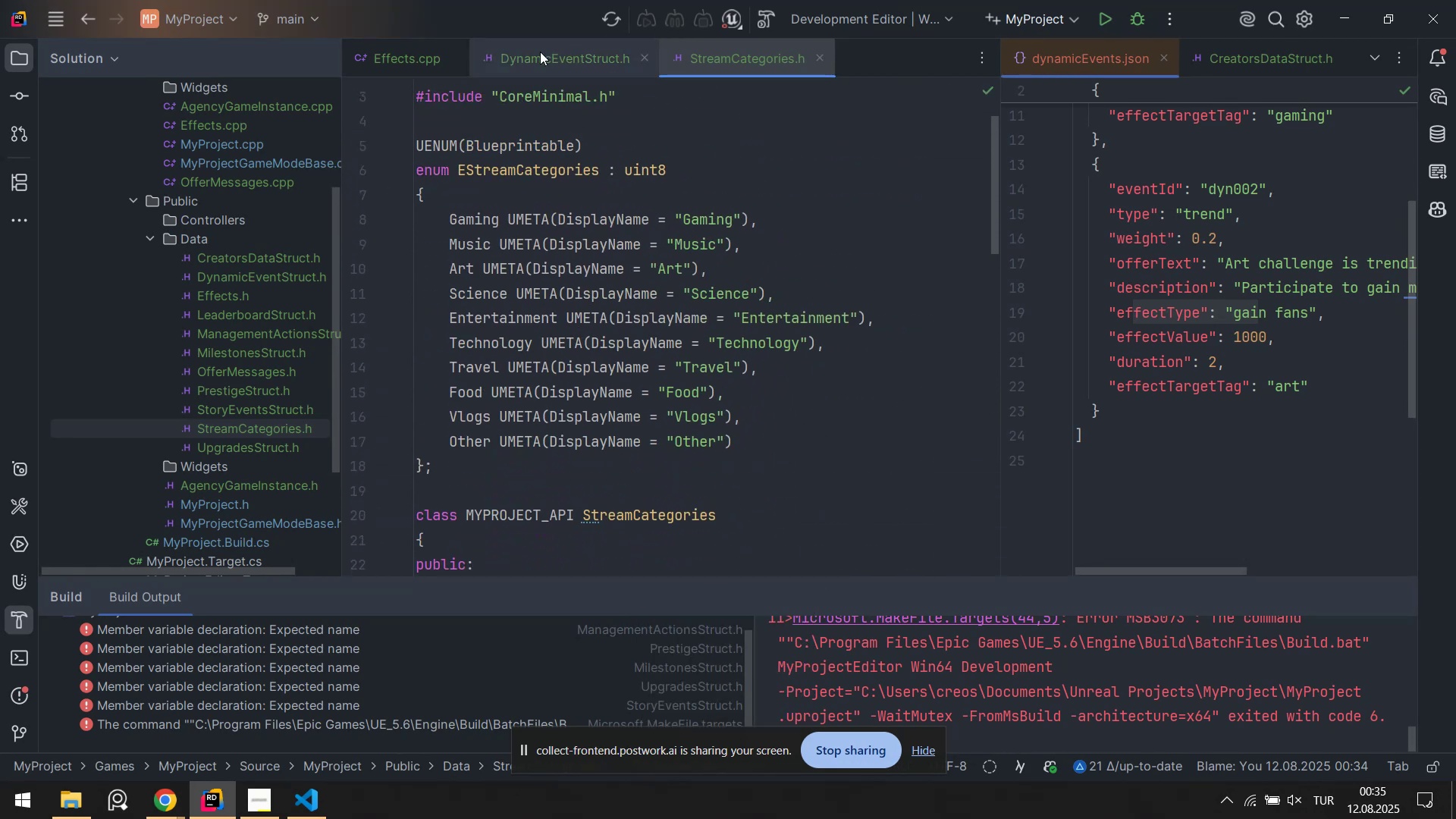 
left_click([539, 52])
 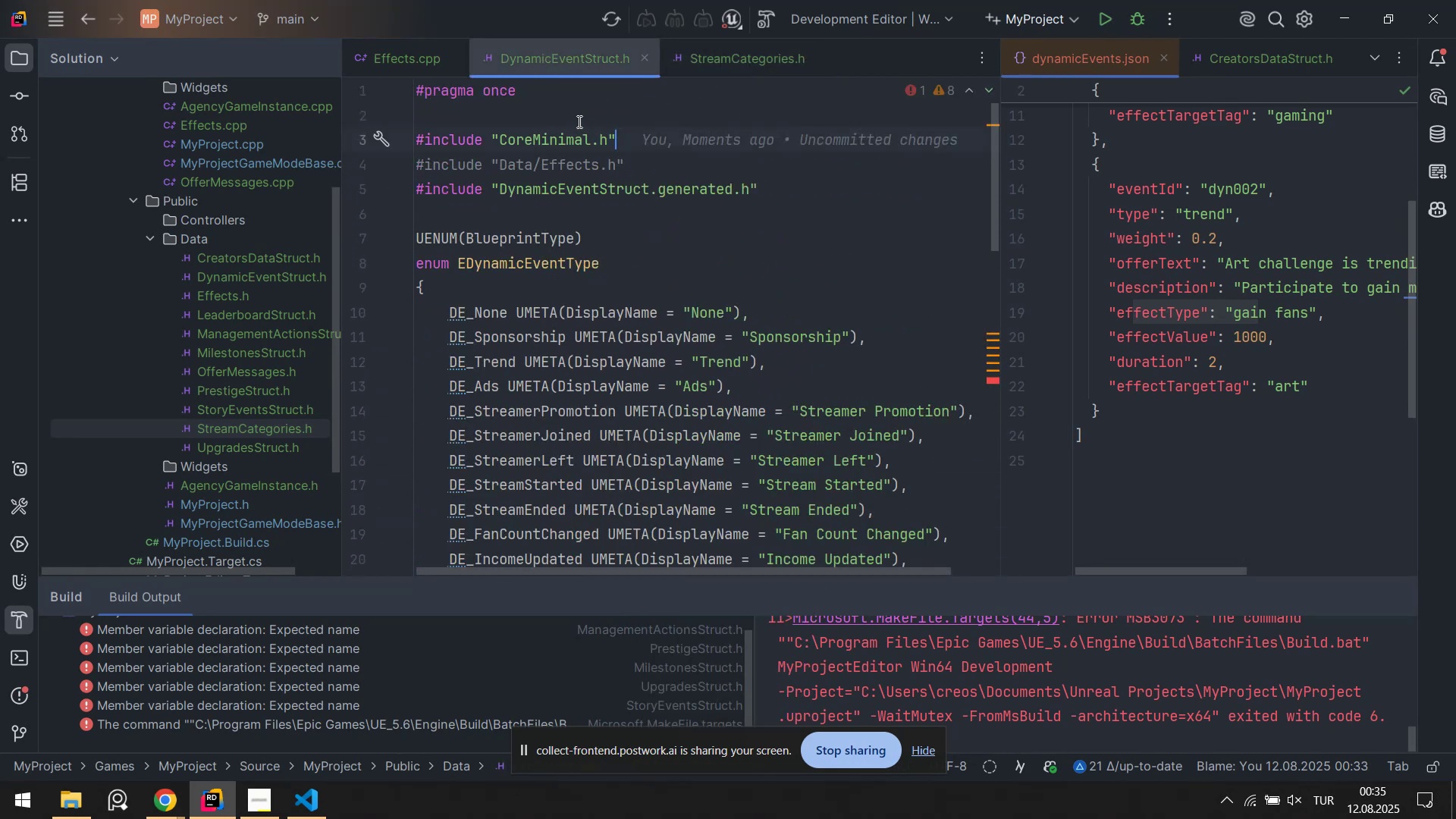 
scroll: coordinate [554, 163], scroll_direction: down, amount: 4.0
 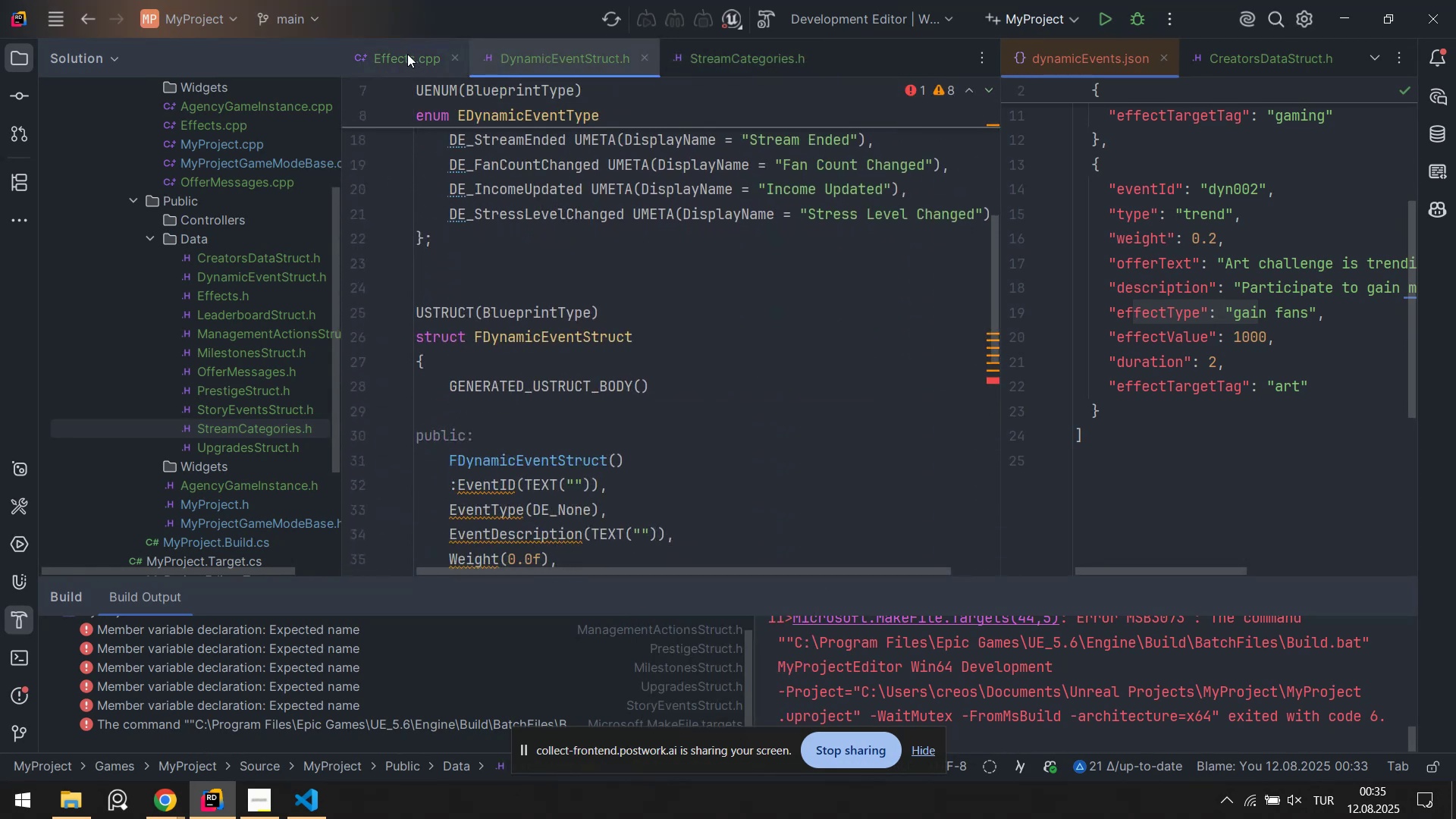 
left_click([406, 53])
 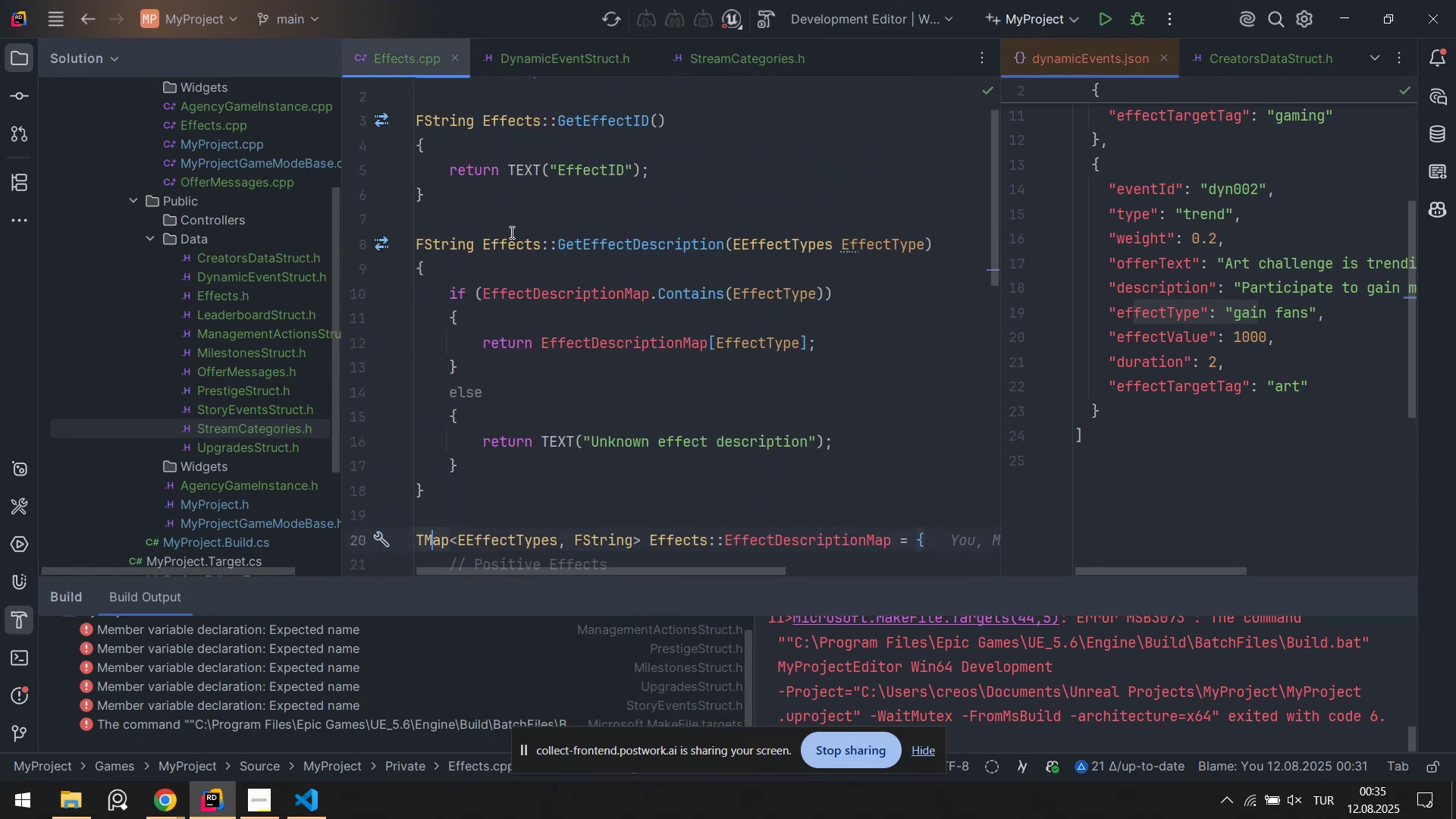 
scroll: coordinate [538, 284], scroll_direction: down, amount: 9.0
 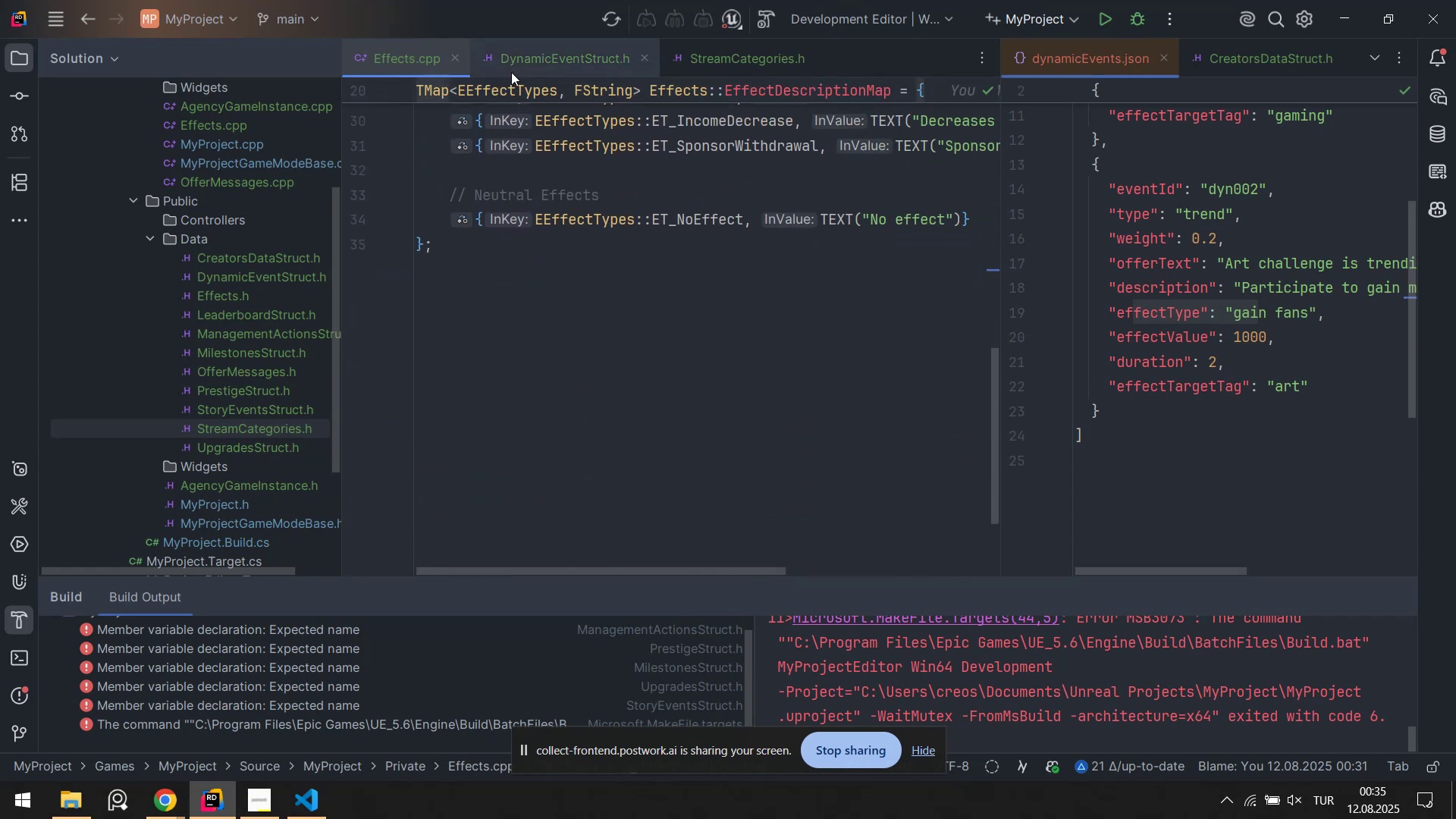 
left_click([523, 63])
 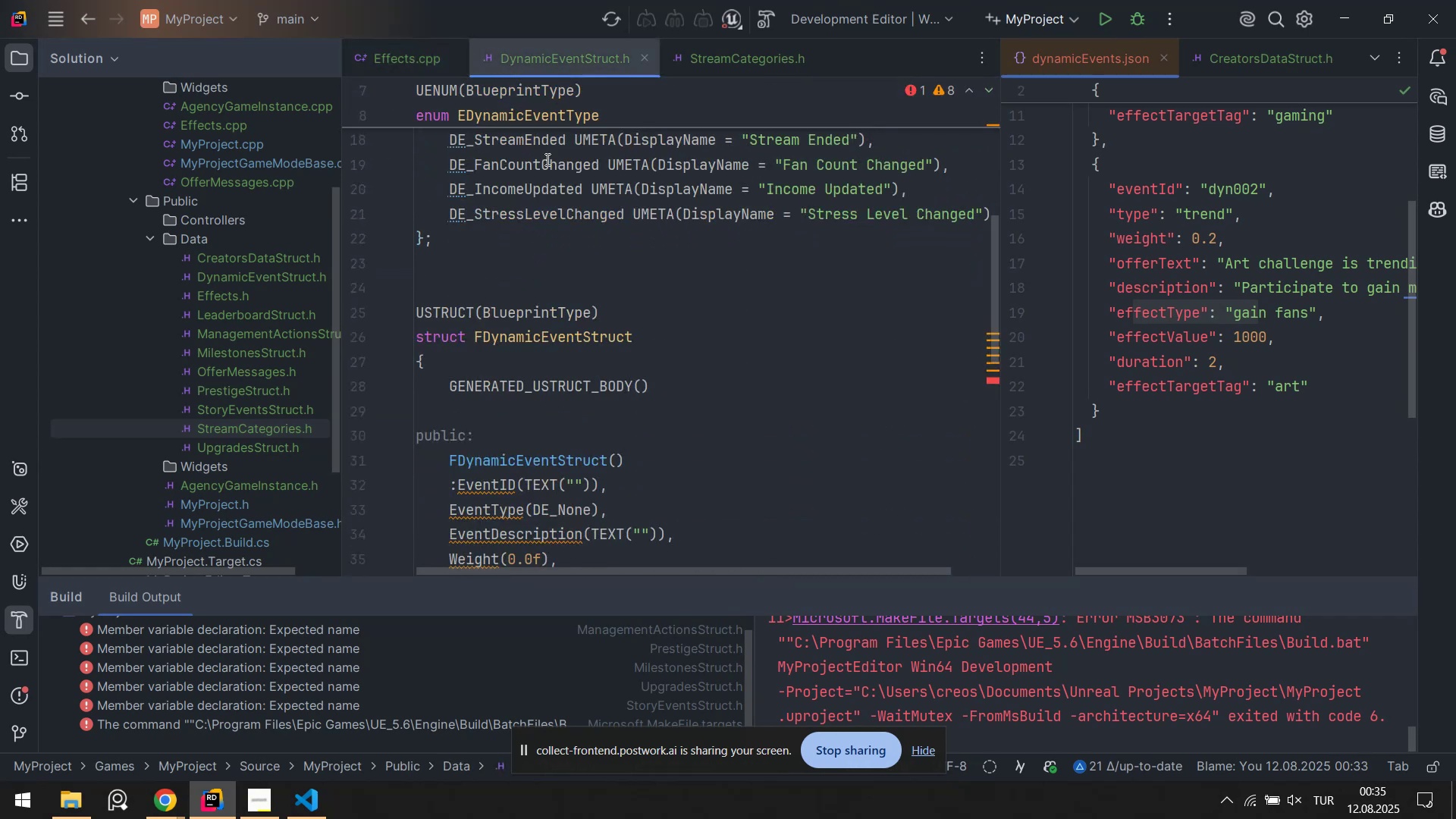 
scroll: coordinate [570, 306], scroll_direction: down, amount: 4.0
 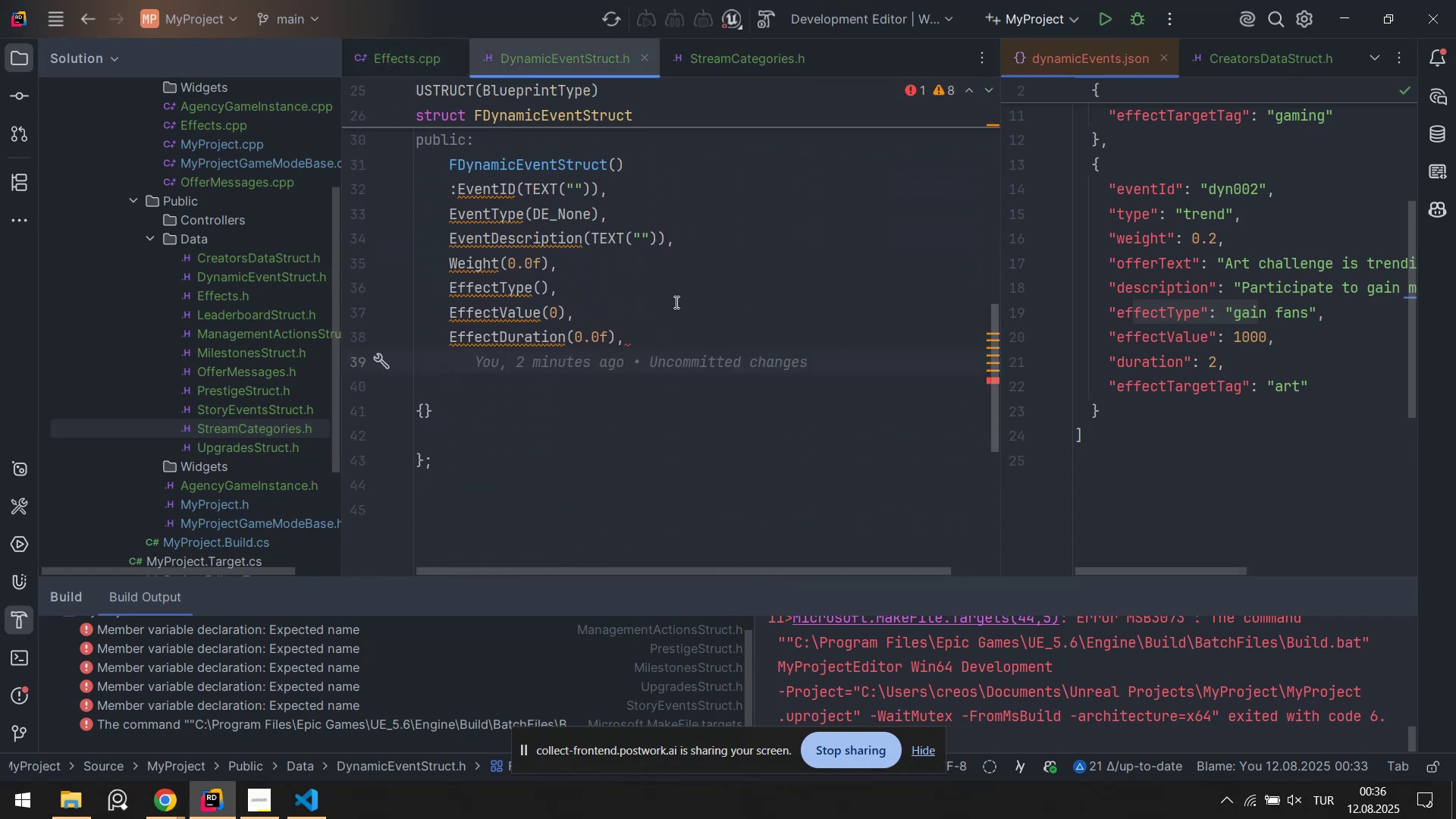 
type(f)
key(Backspace)
type(Eff)
key(Backspace)
type(FE)
key(Backspace)
key(Backspace)
type(F)
key(Backspace)
type(fectTarget)
 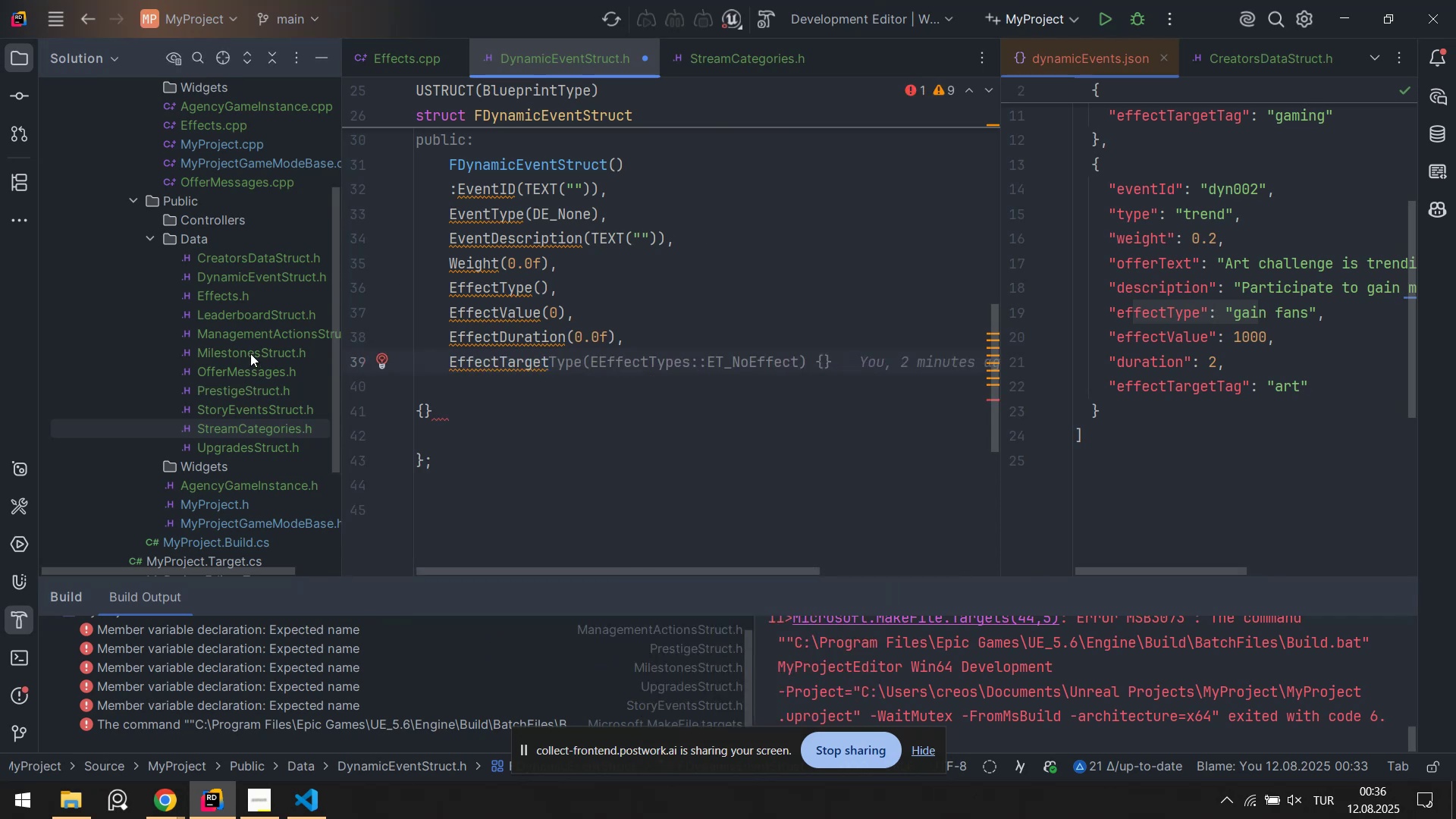 
left_click([249, 351])
 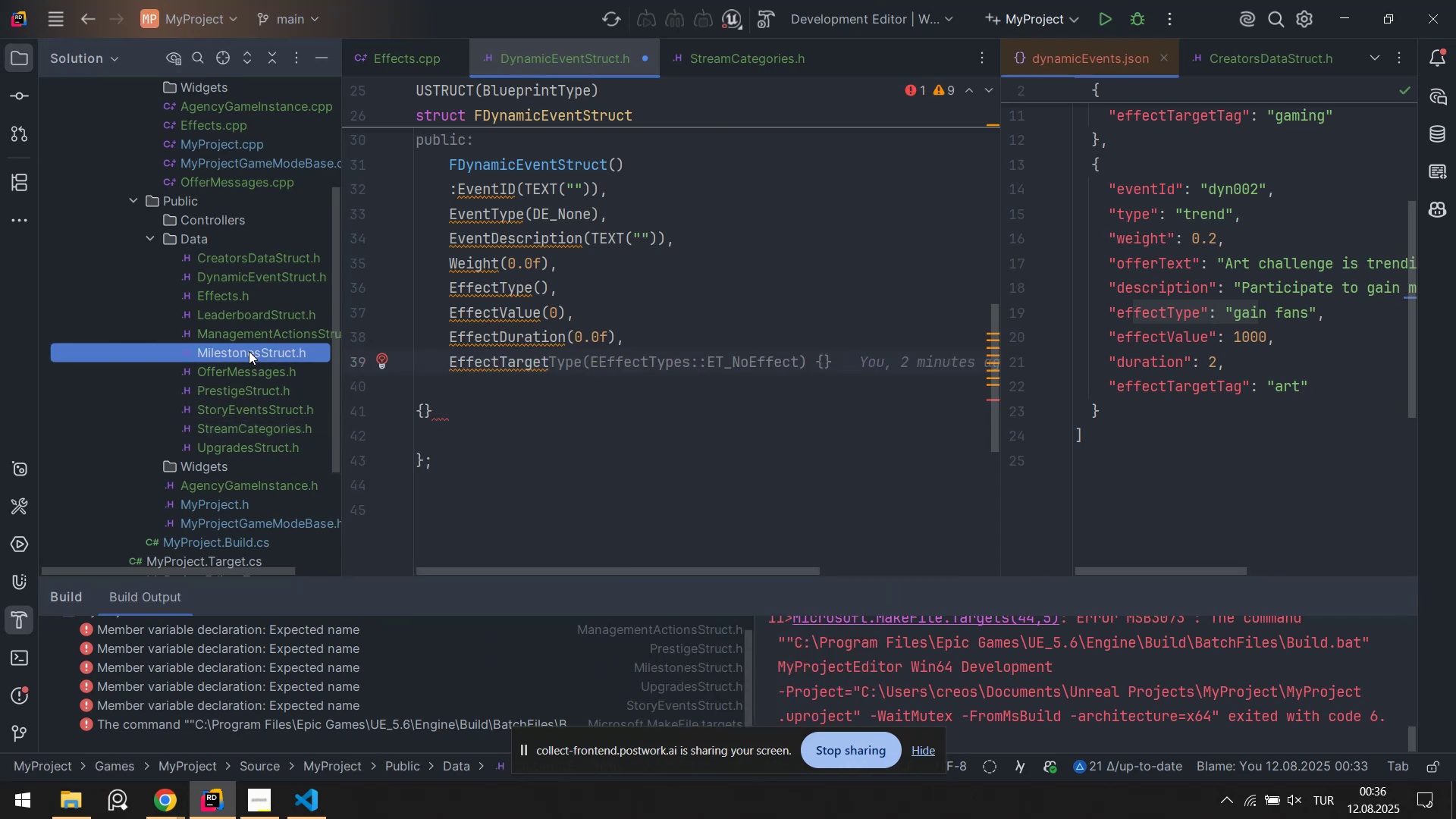 
hold_key(key=ControlLeft, duration=1.53)
left_click([258, 334])
 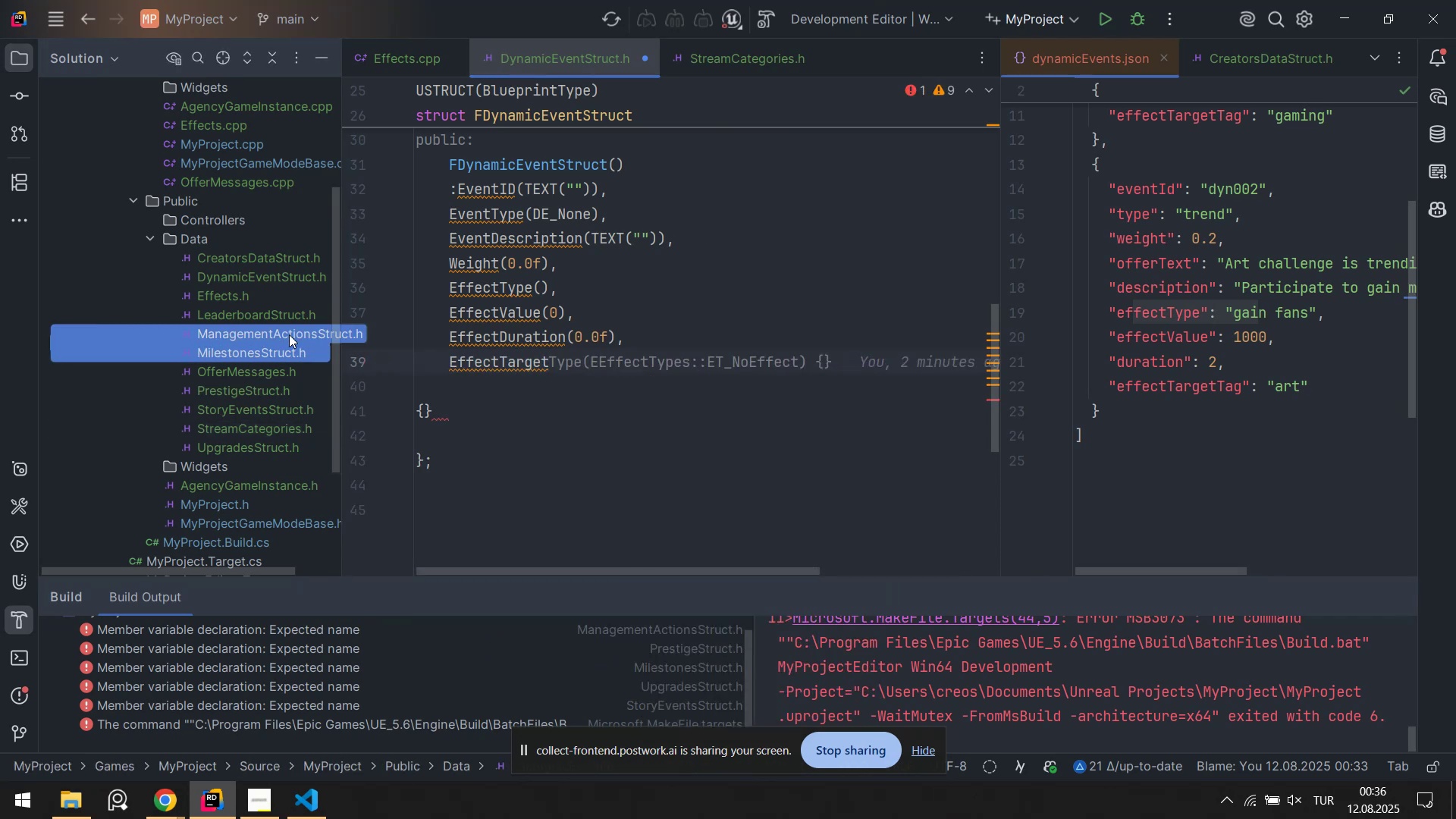 
hold_key(key=ControlLeft, duration=0.55)
 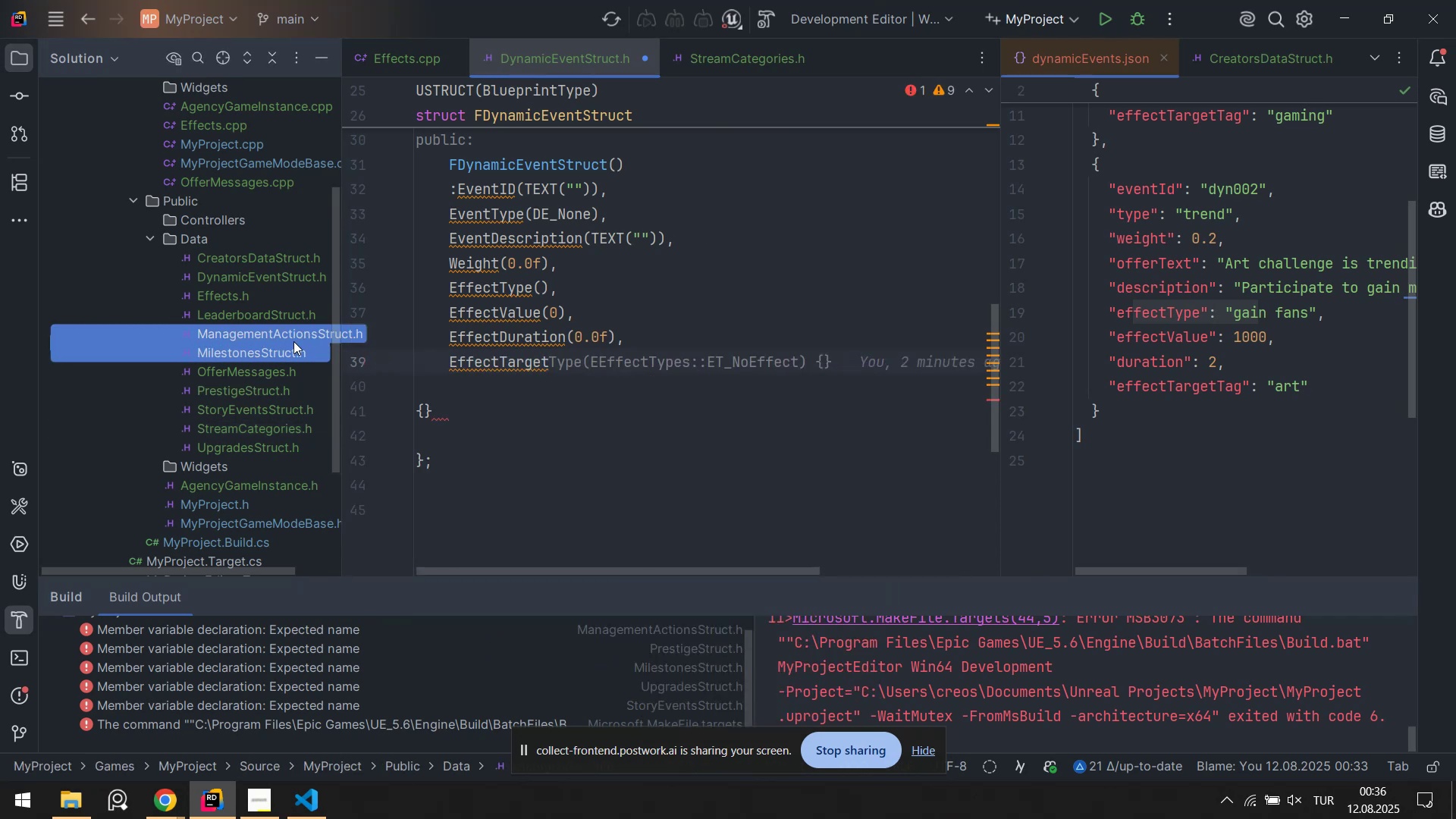 
hold_key(key=ControlLeft, duration=1.05)
left_click([260, 315])
 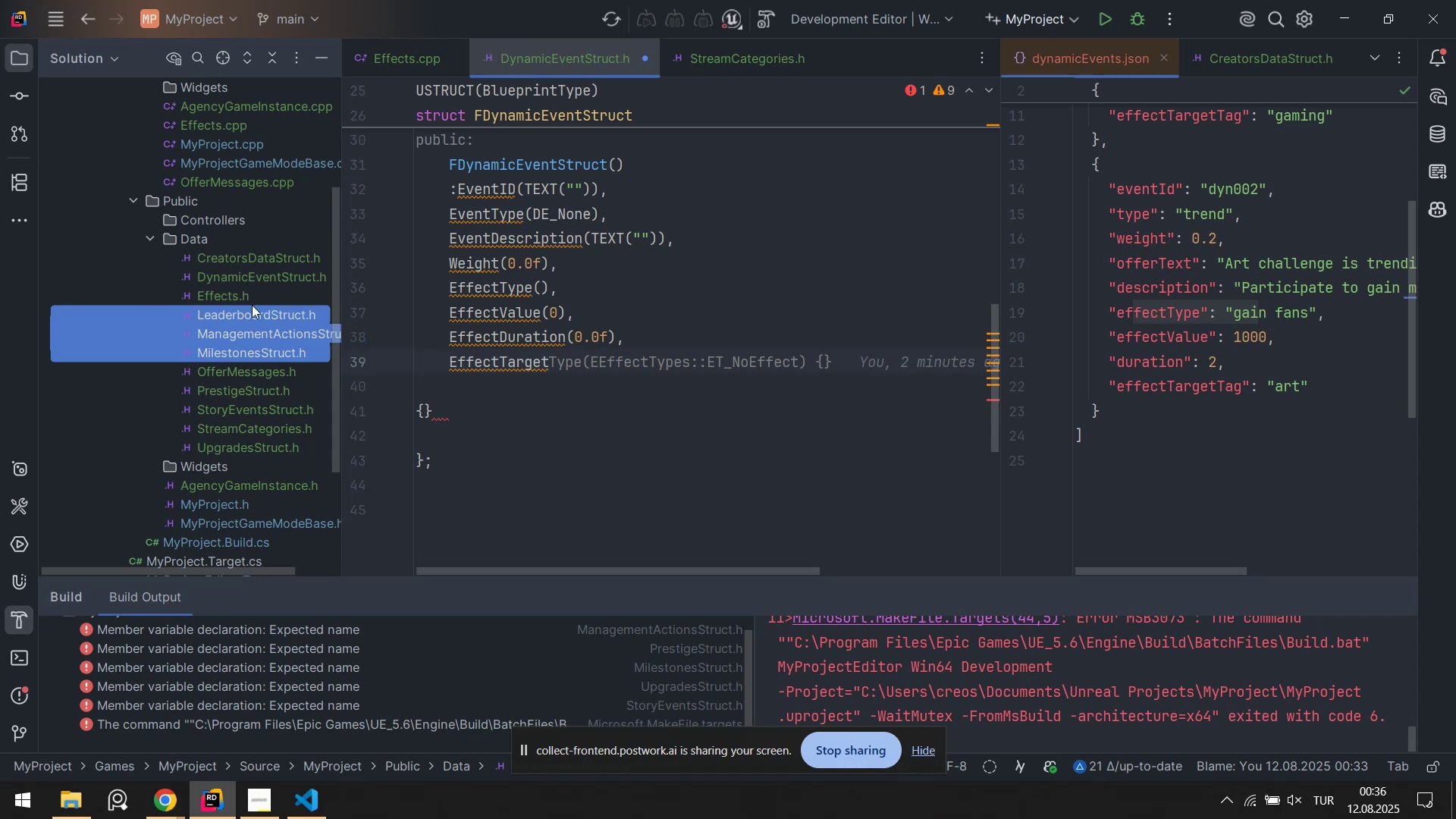 
hold_key(key=ControlLeft, duration=0.65)
left_click([245, 389])
 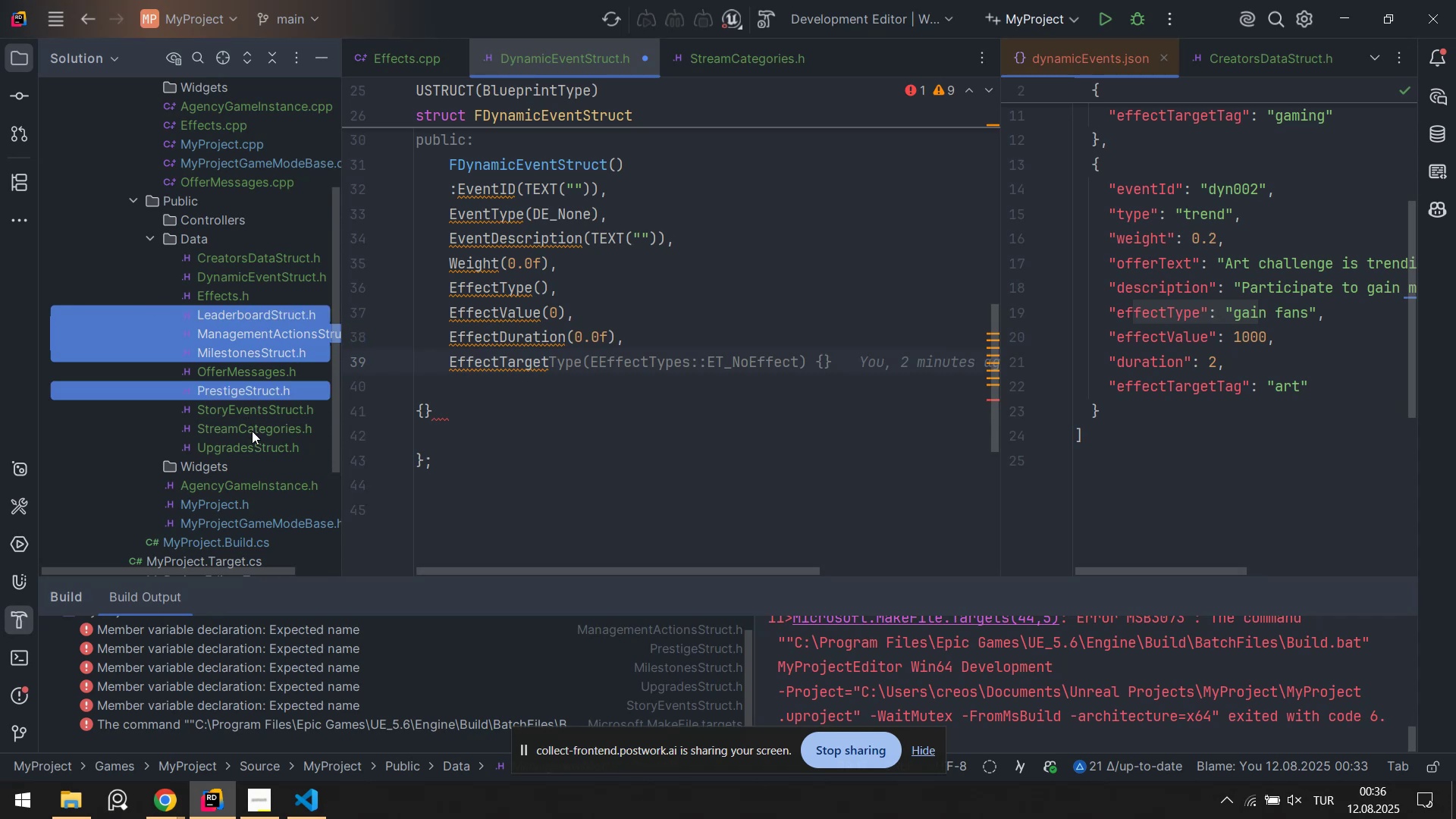 
hold_key(key=ControlLeft, duration=1.53)
left_click([238, 411])
 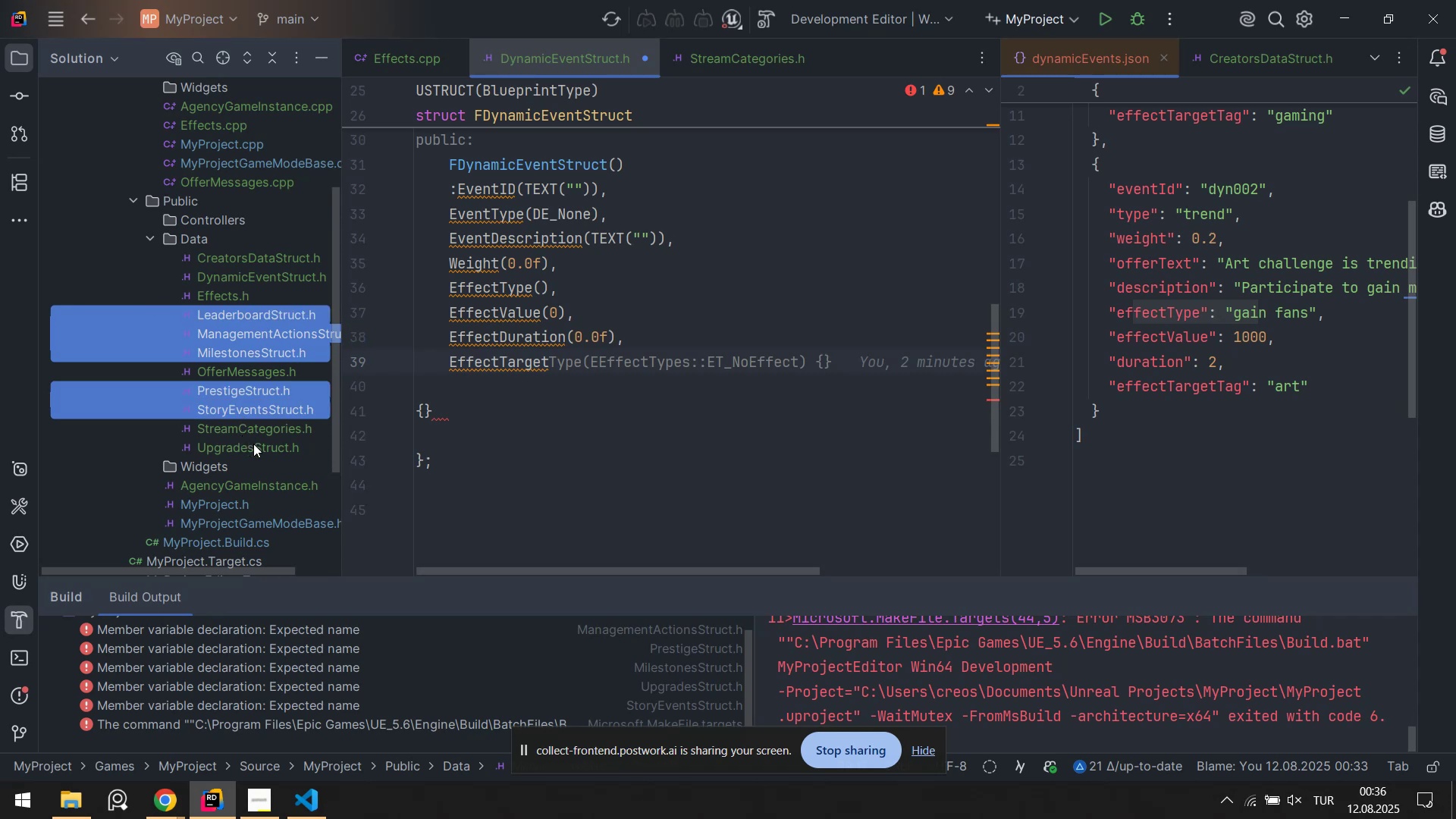 
hold_key(key=ControlLeft, duration=0.82)
left_click([284, 451])
 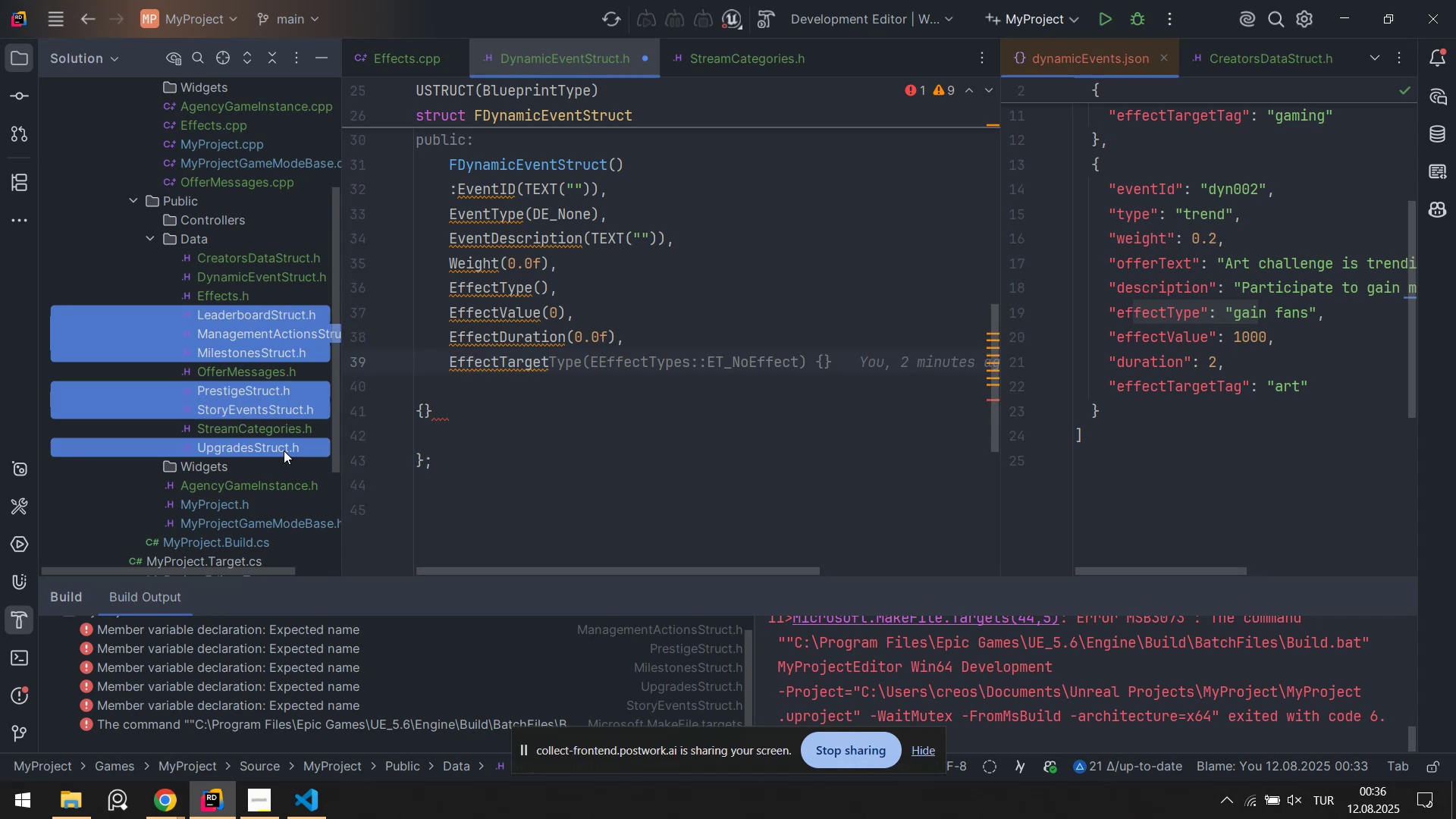 
key(Delete)
 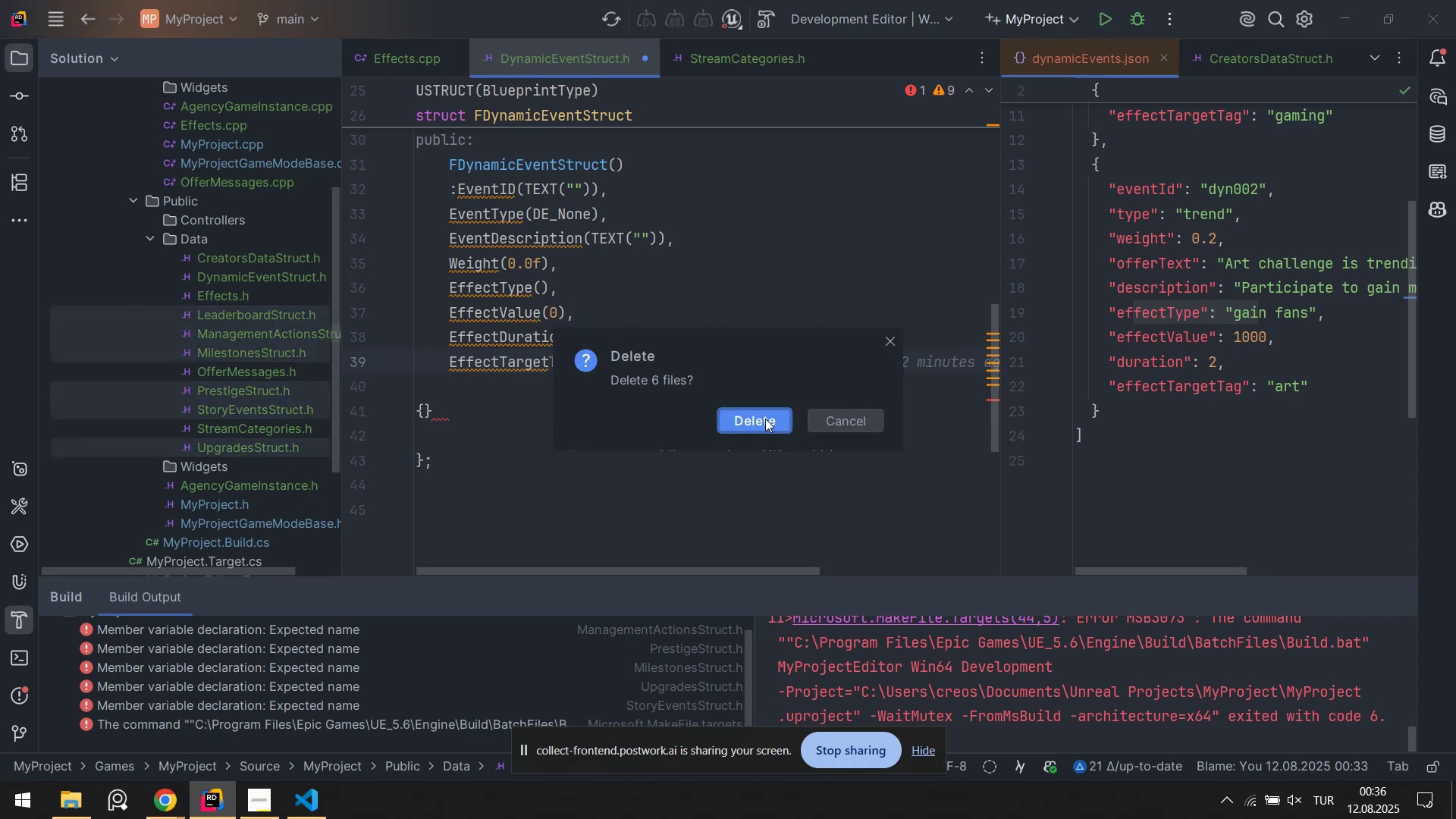 
left_click([760, 428])
 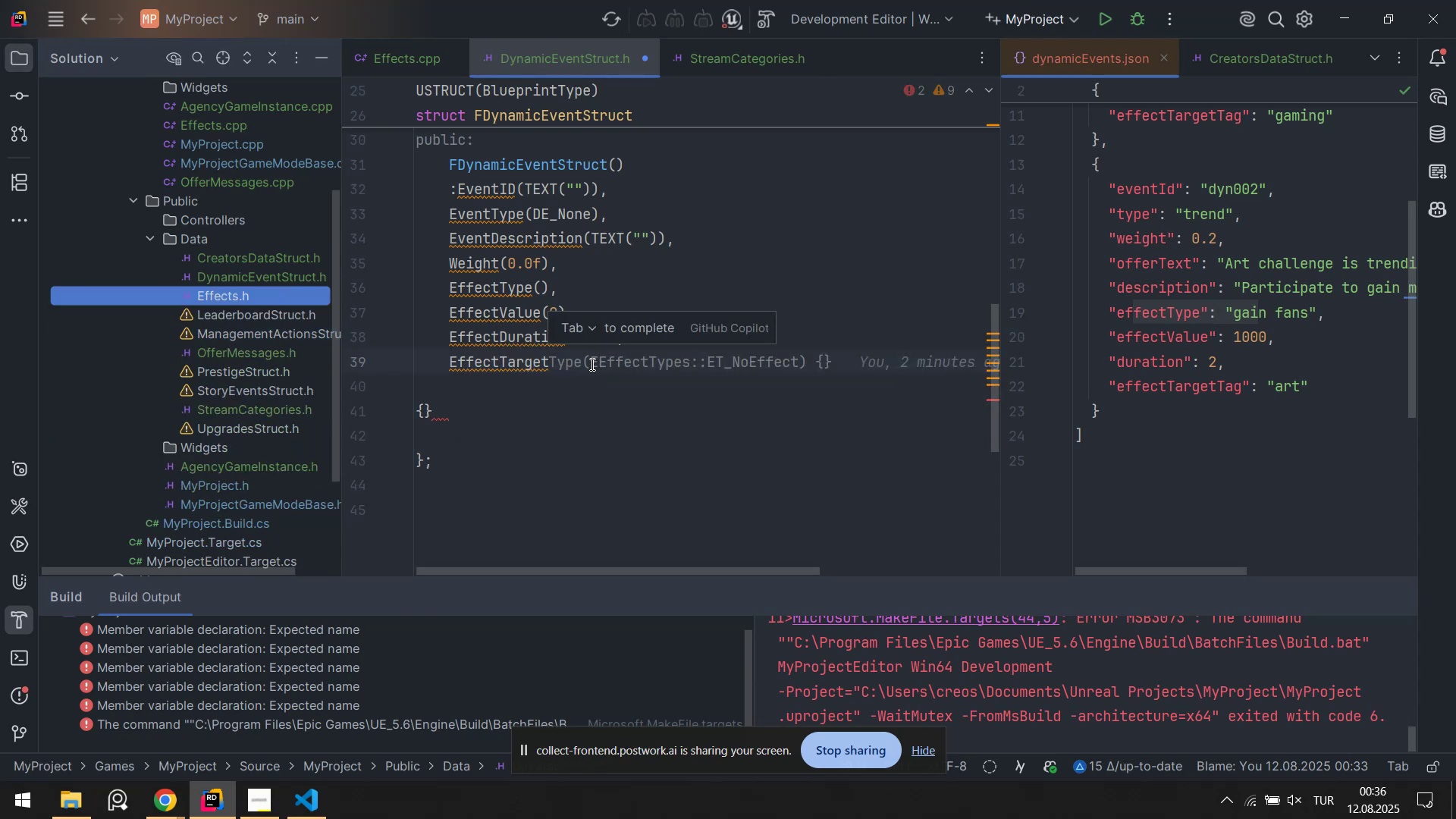 
scroll: coordinate [253, 298], scroll_direction: up, amount: 1.0
 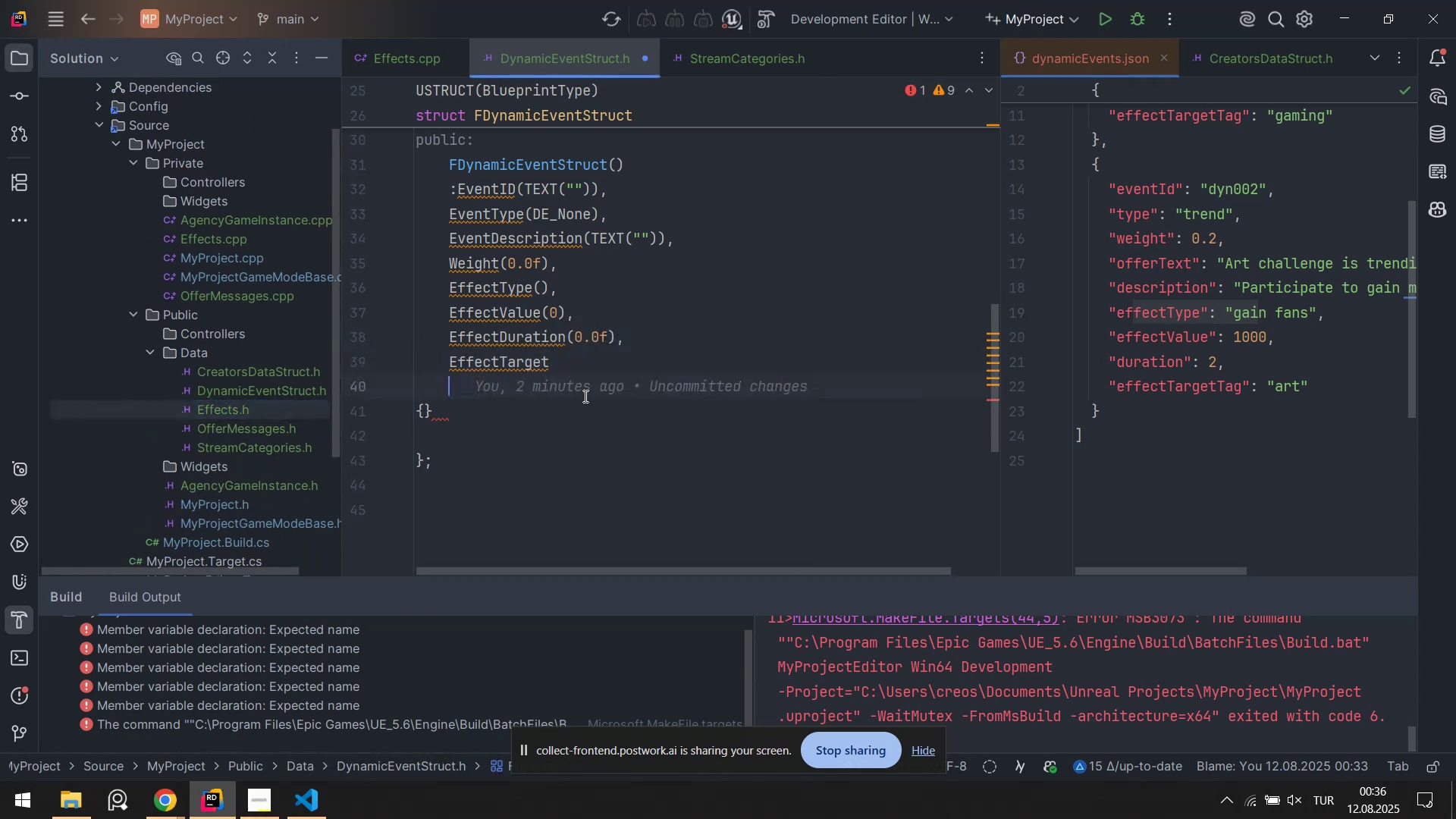 
double_click([600, 363])
 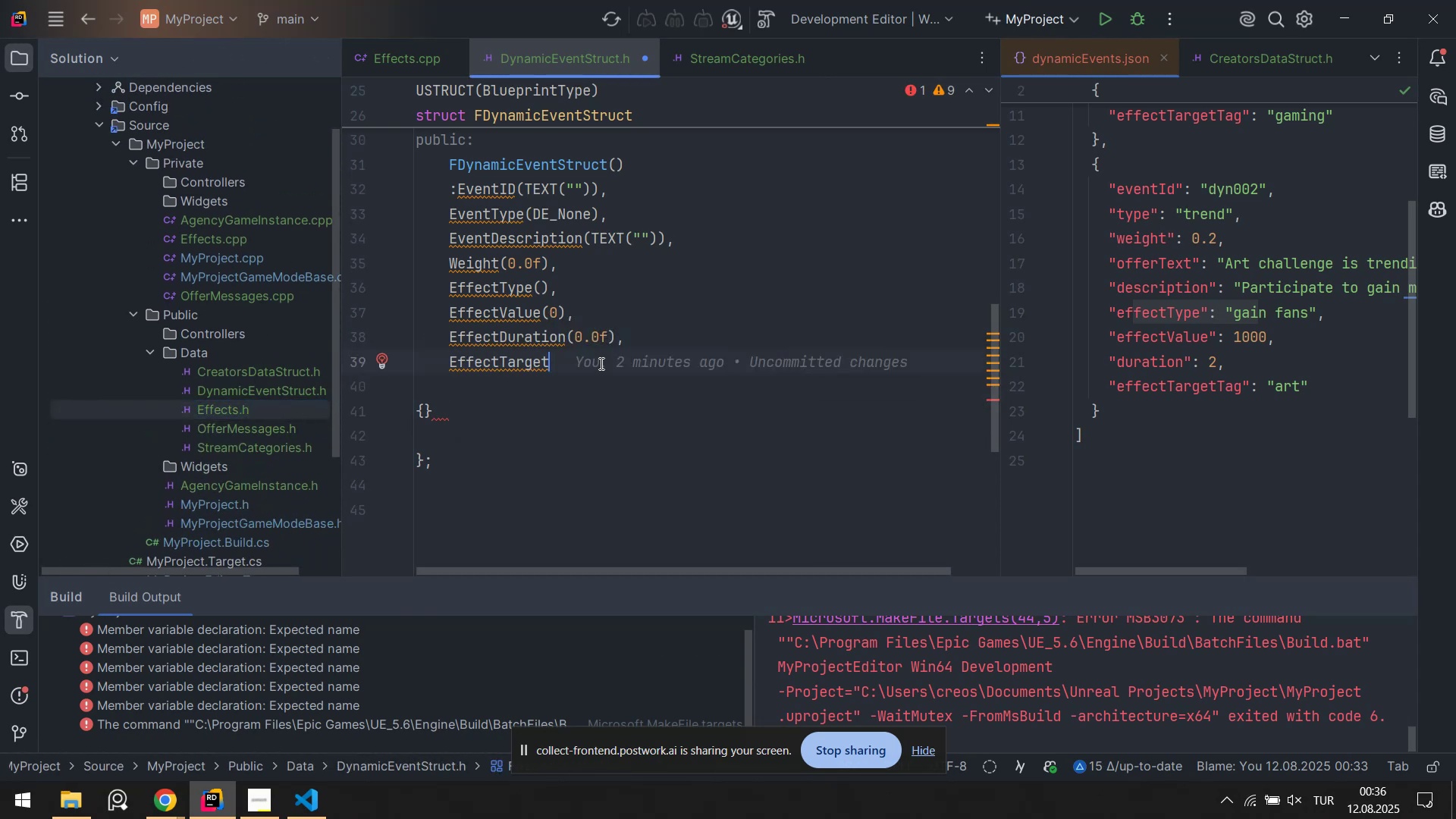 
key(Shift+ShiftRight)
 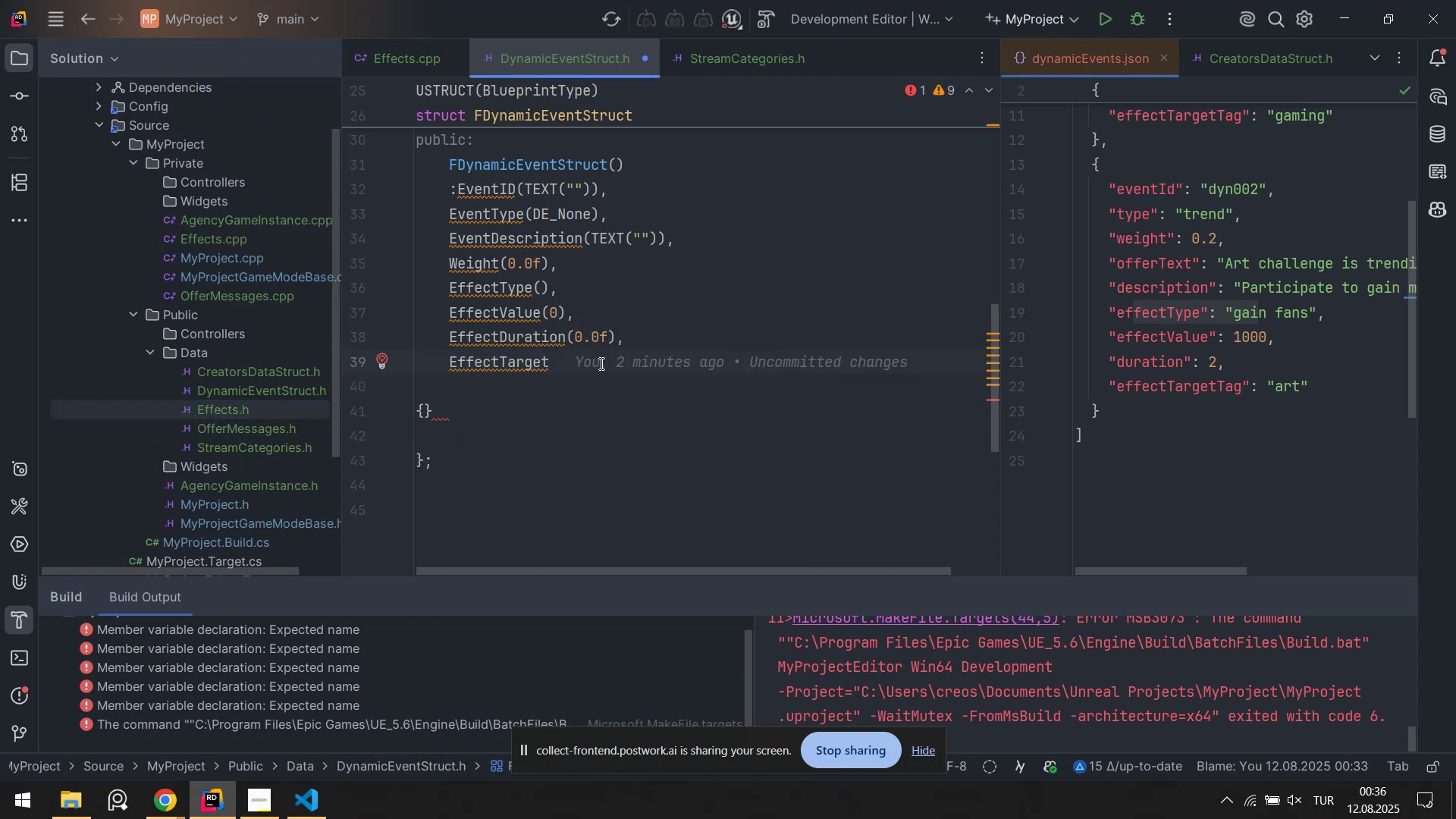 
key(Shift+8)
 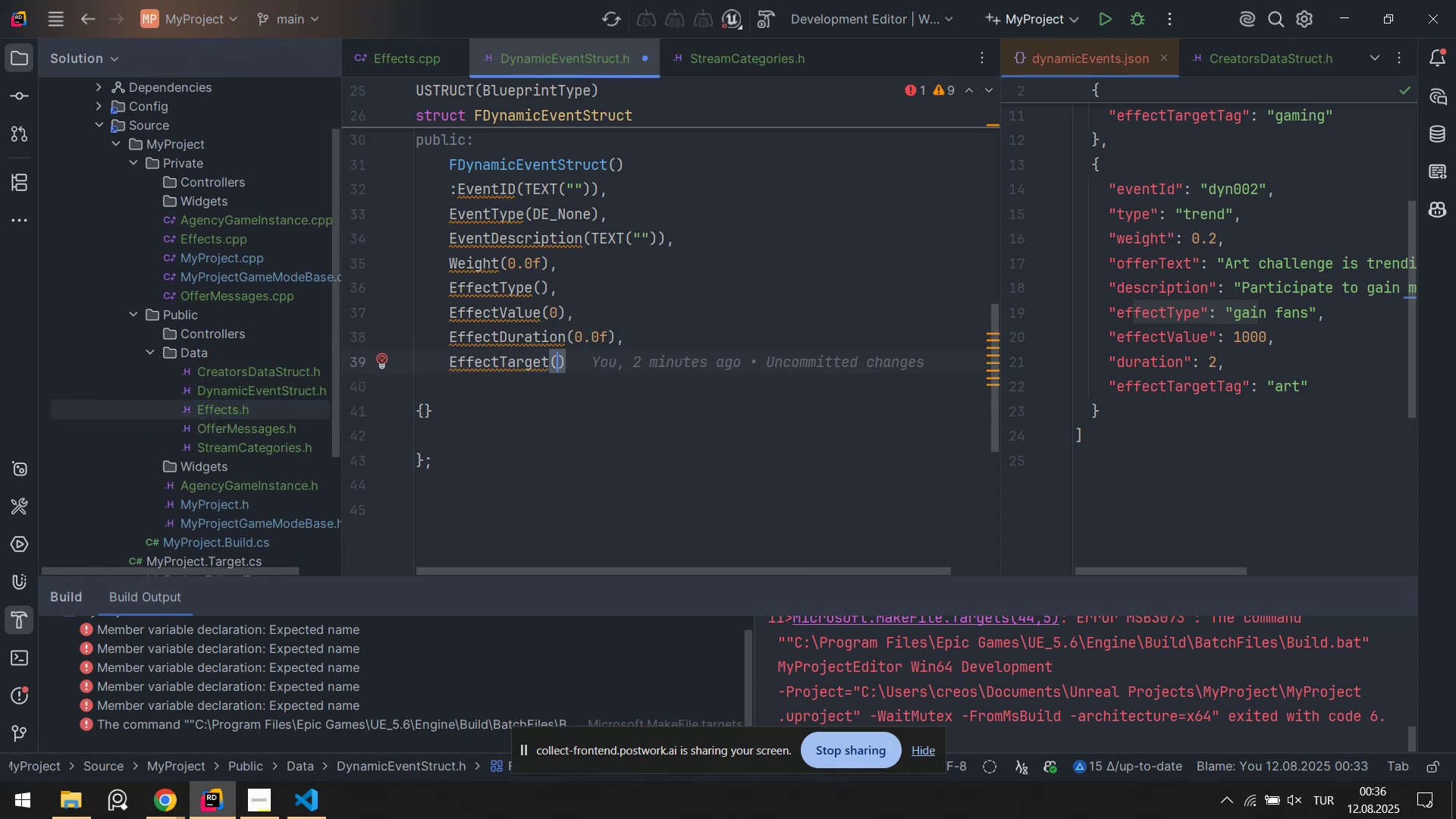 
key(ArrowRight)
 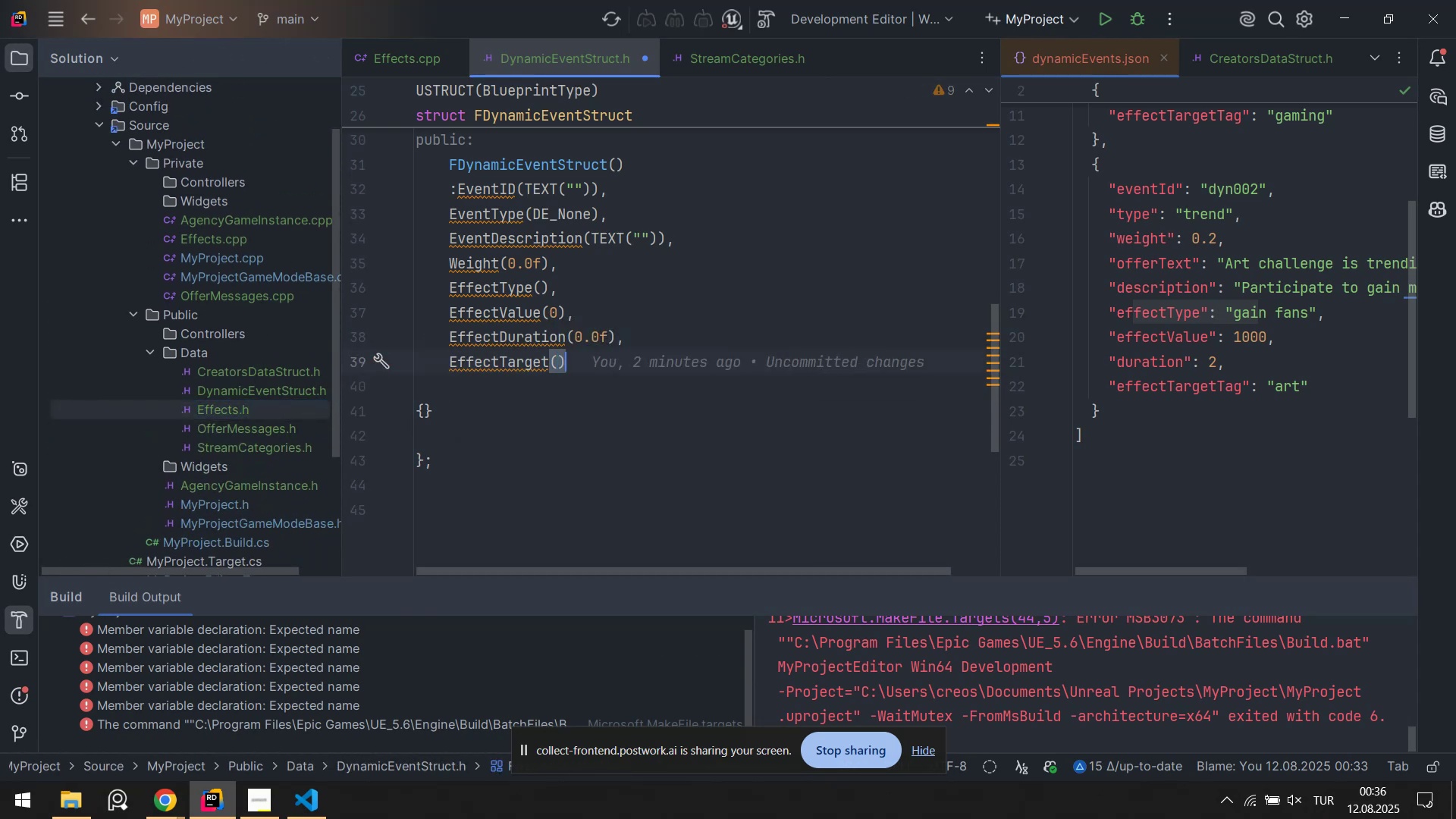 
key(ArrowDown)
 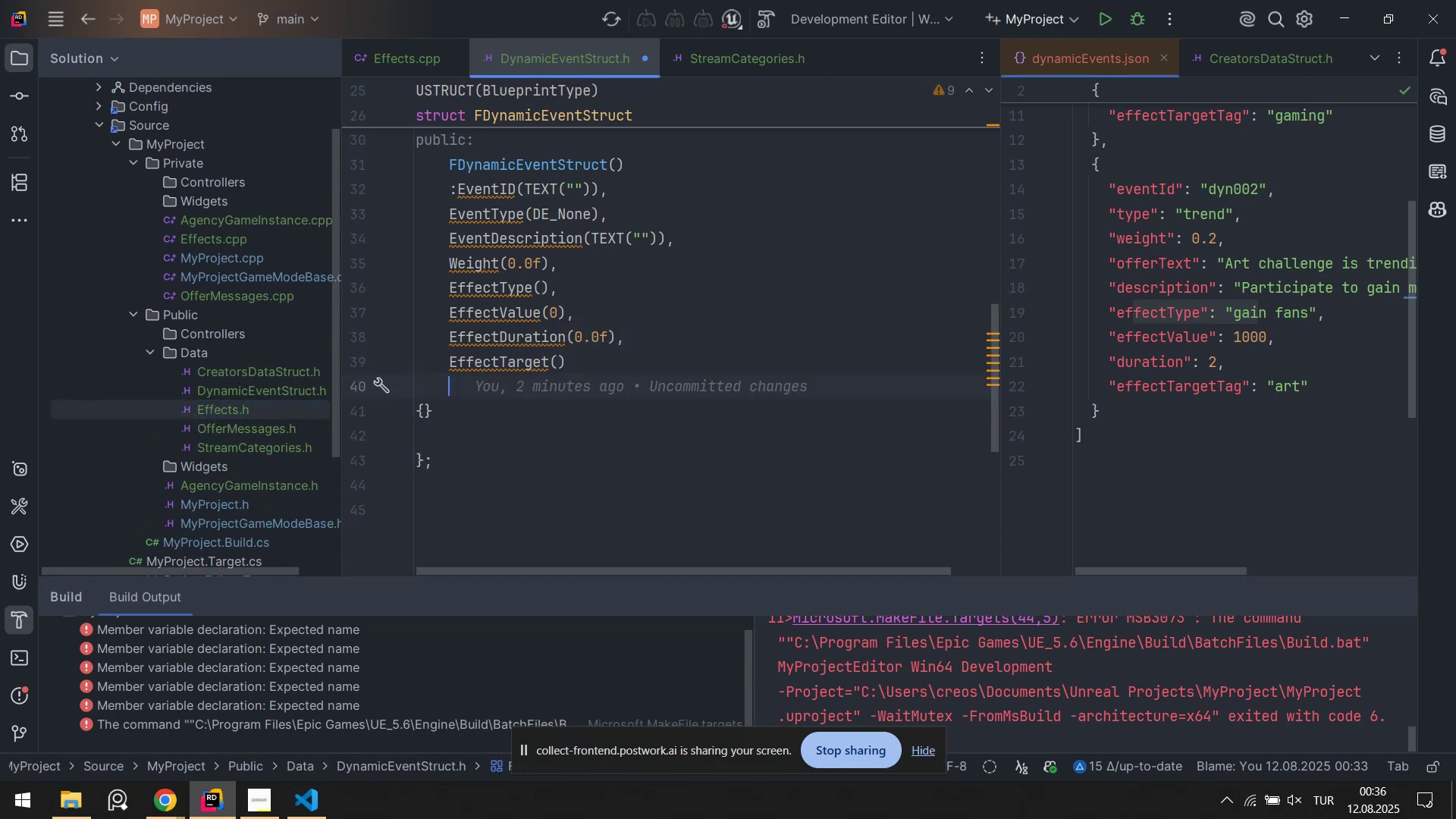 
key(Alt+AltLeft)
 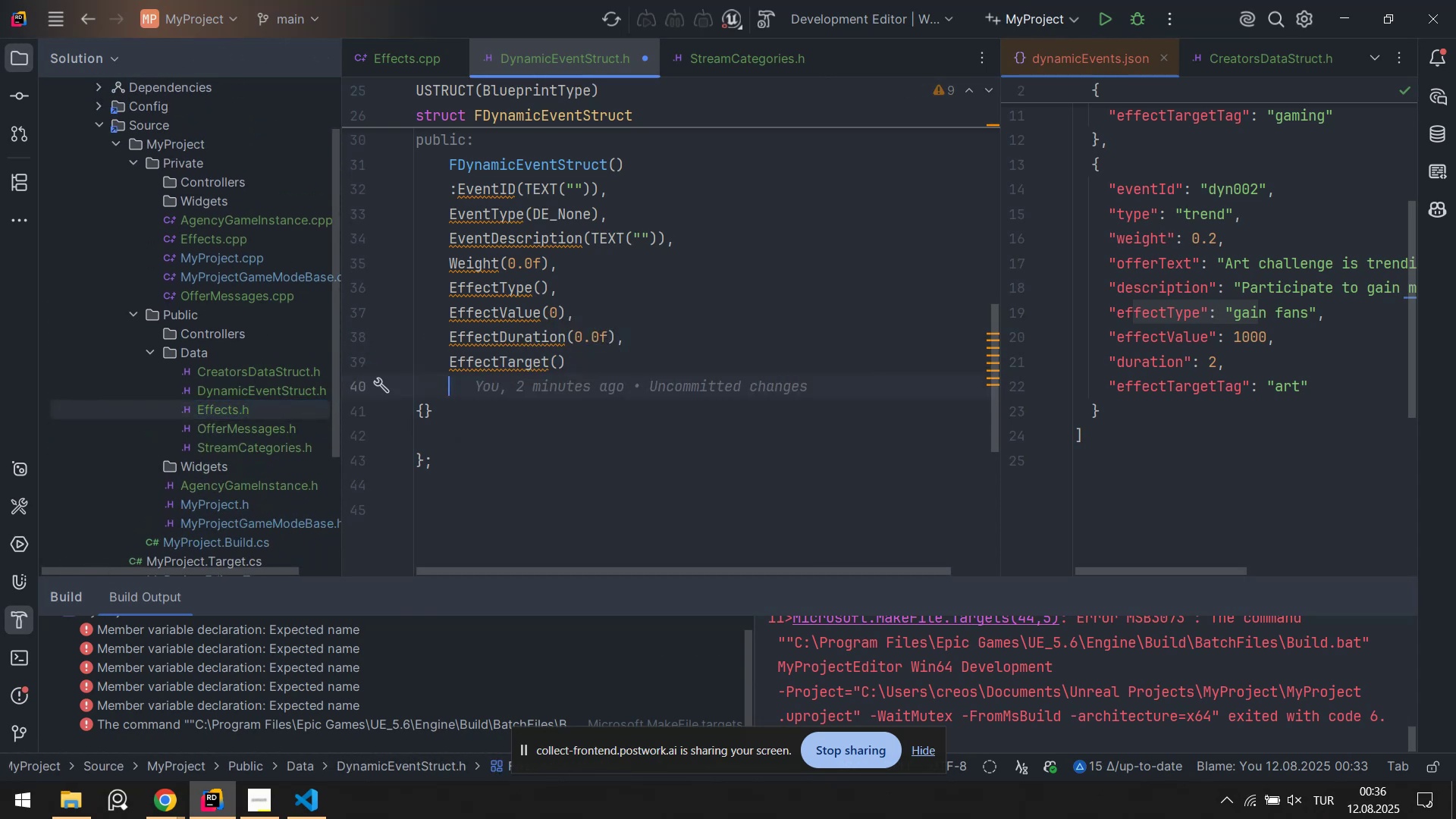 
key(Alt+Shift+ShiftLeft)
 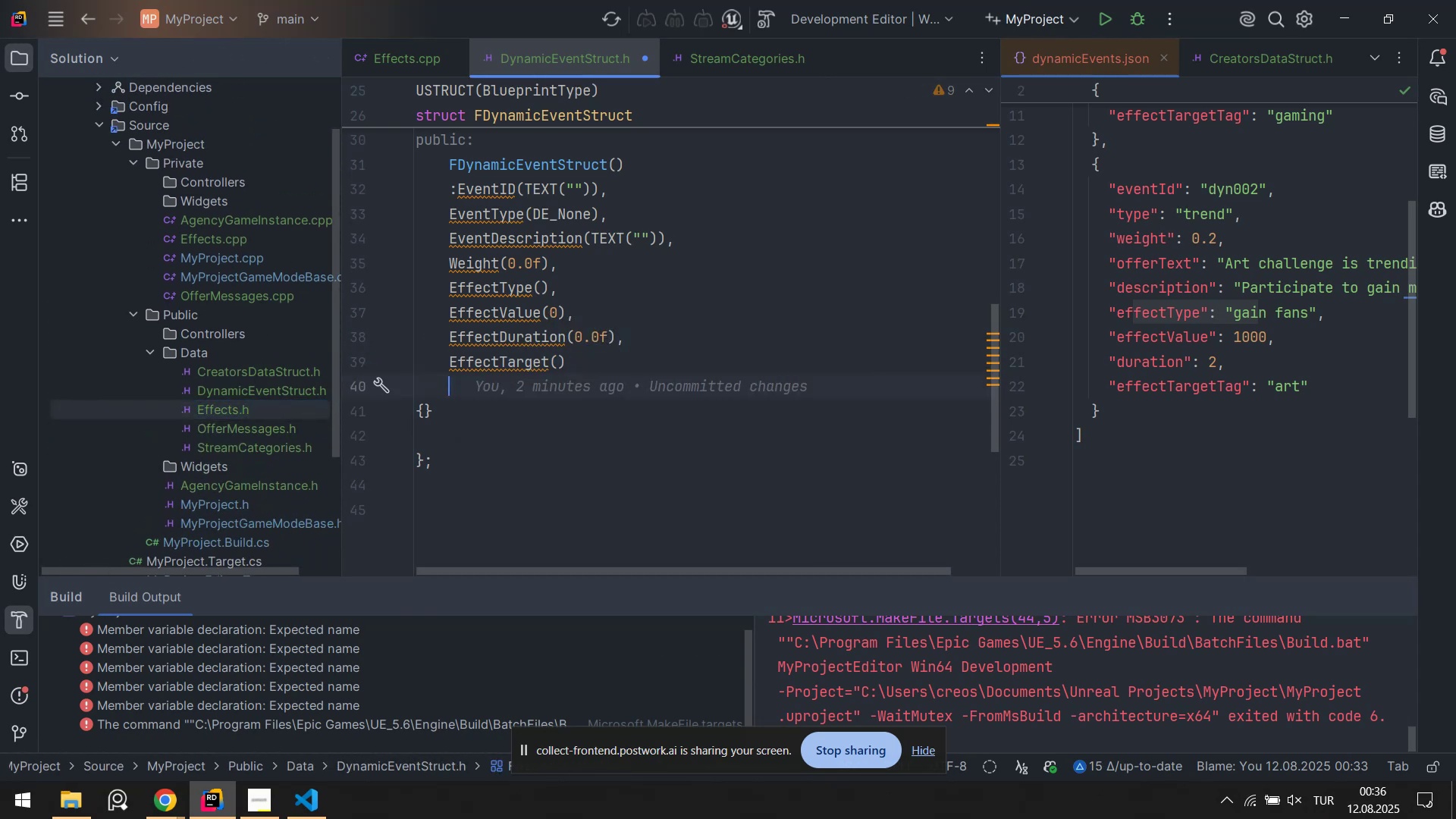 
key(Alt+Shift+F)
 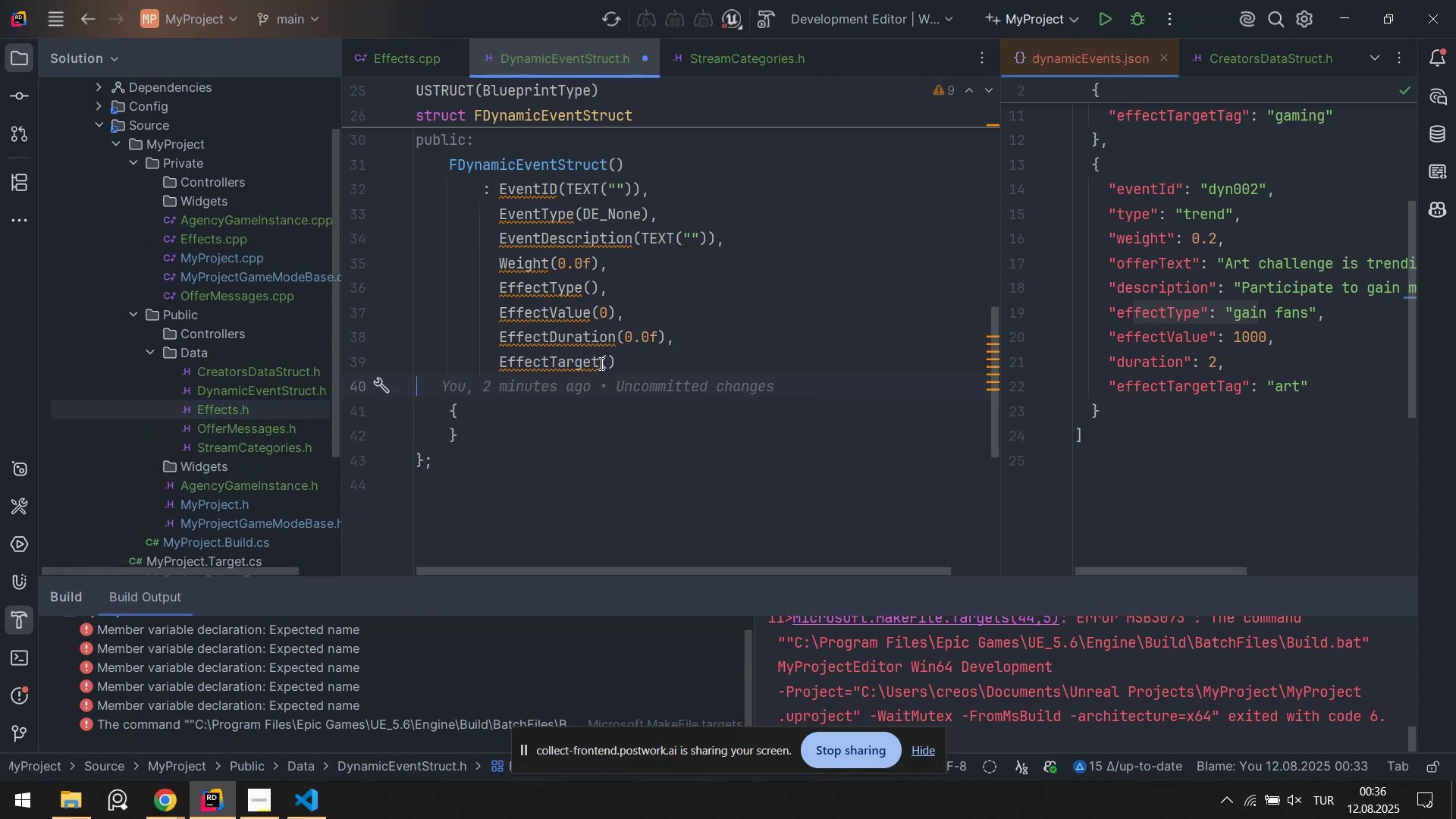 
key(Backspace)
 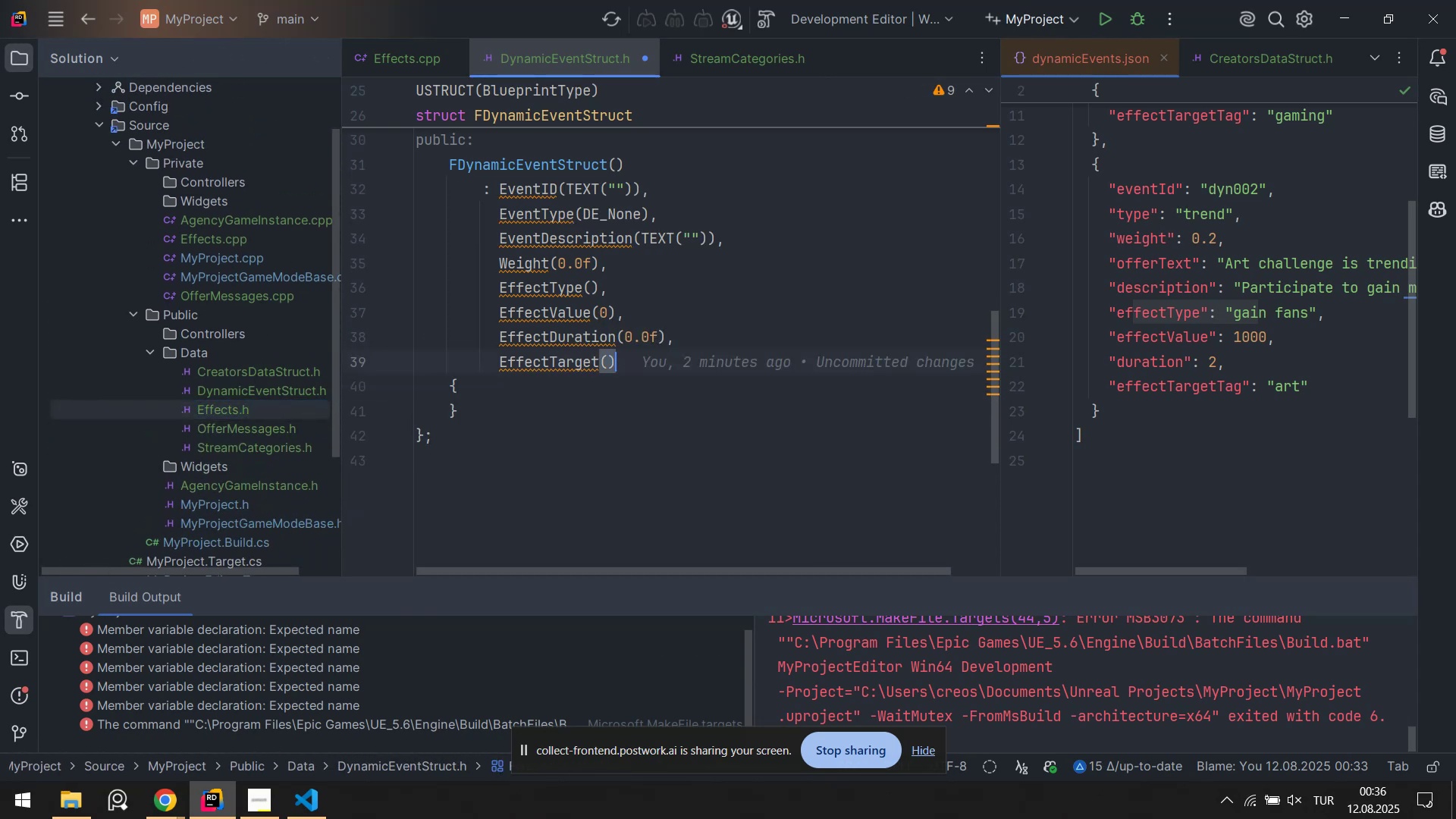 
key(ArrowDown)
 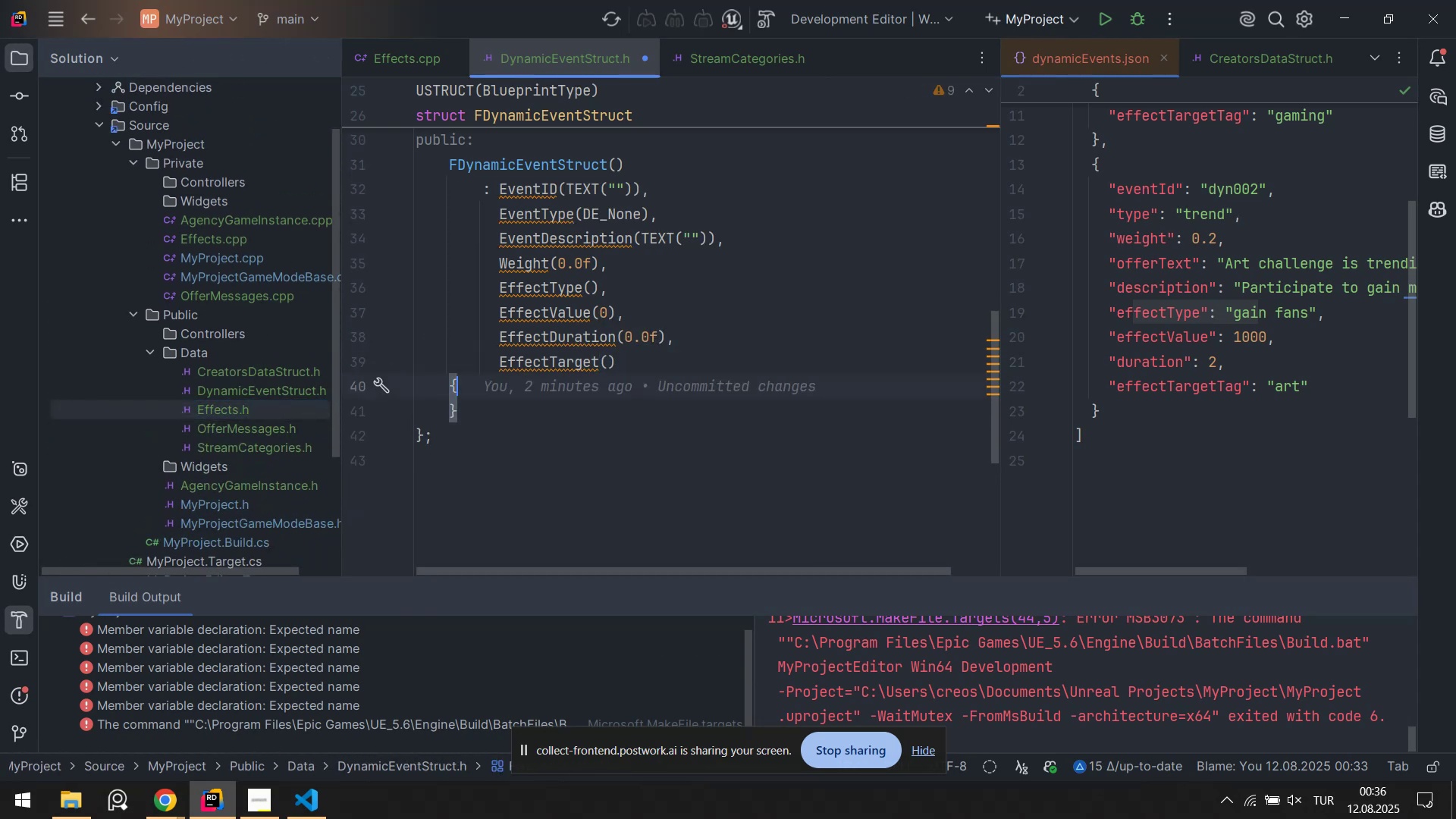 
key(ArrowDown)
 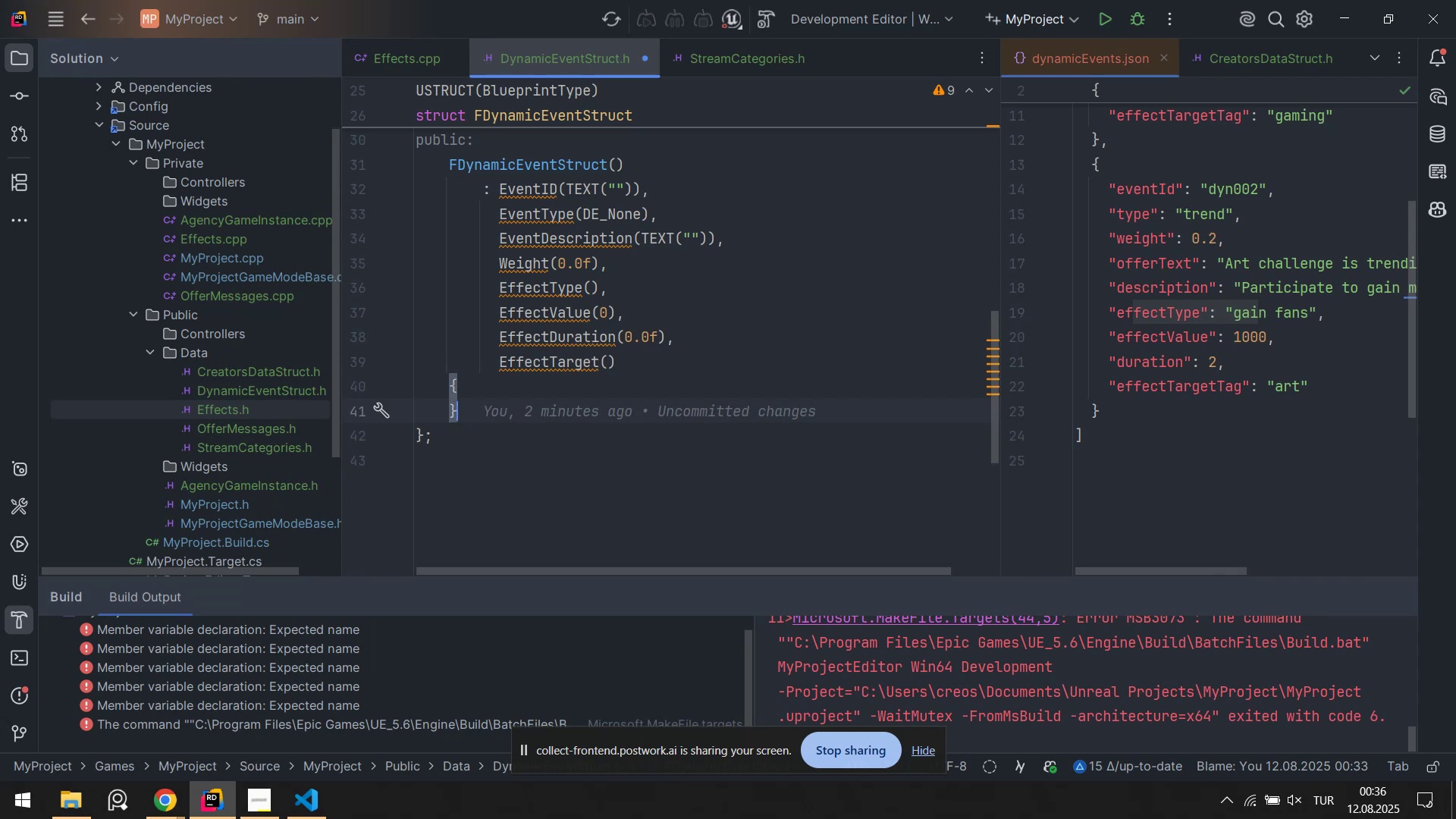 
wait(9.94)
 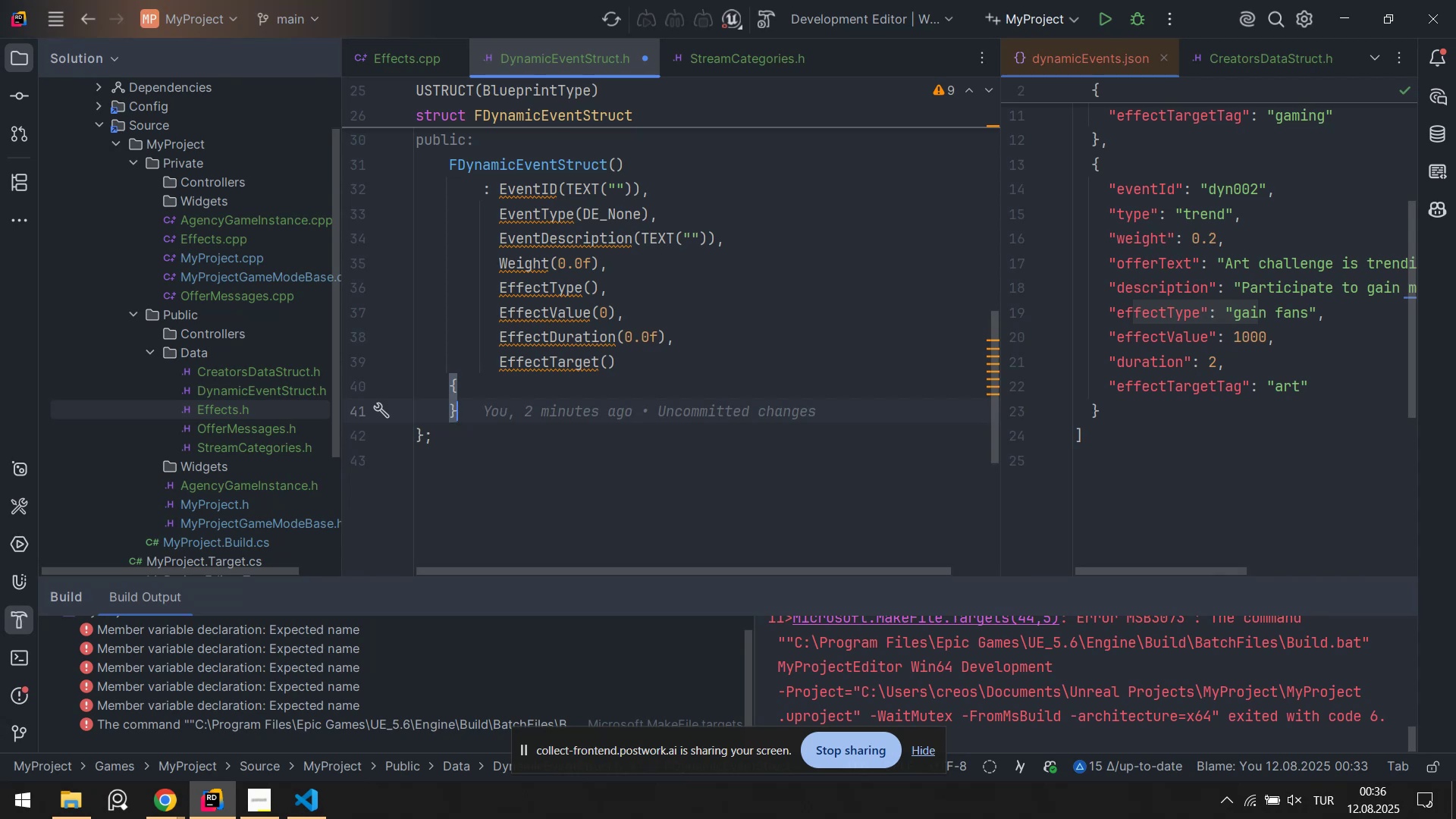 
key(Enter)
 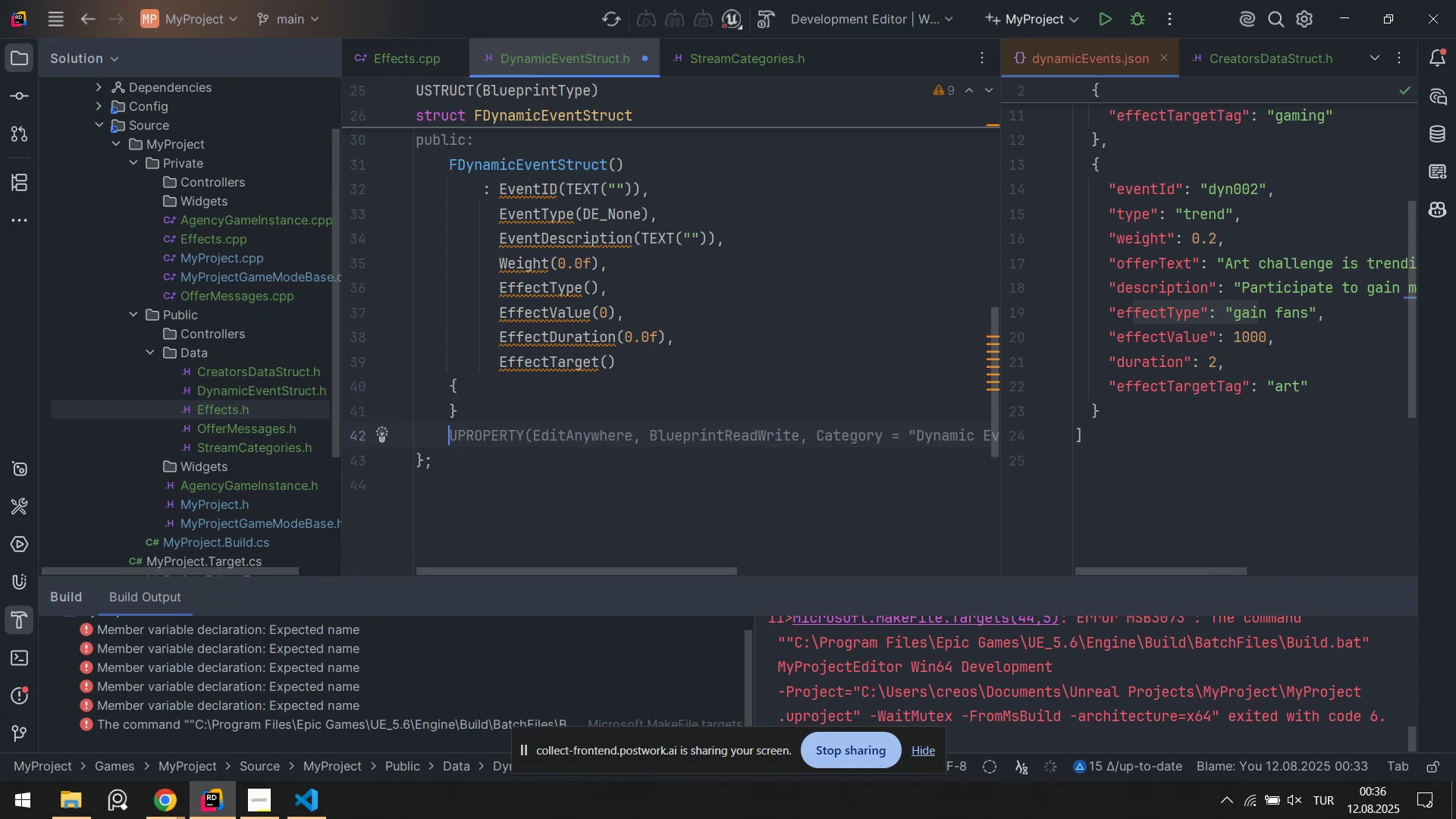 
key(Enter)
 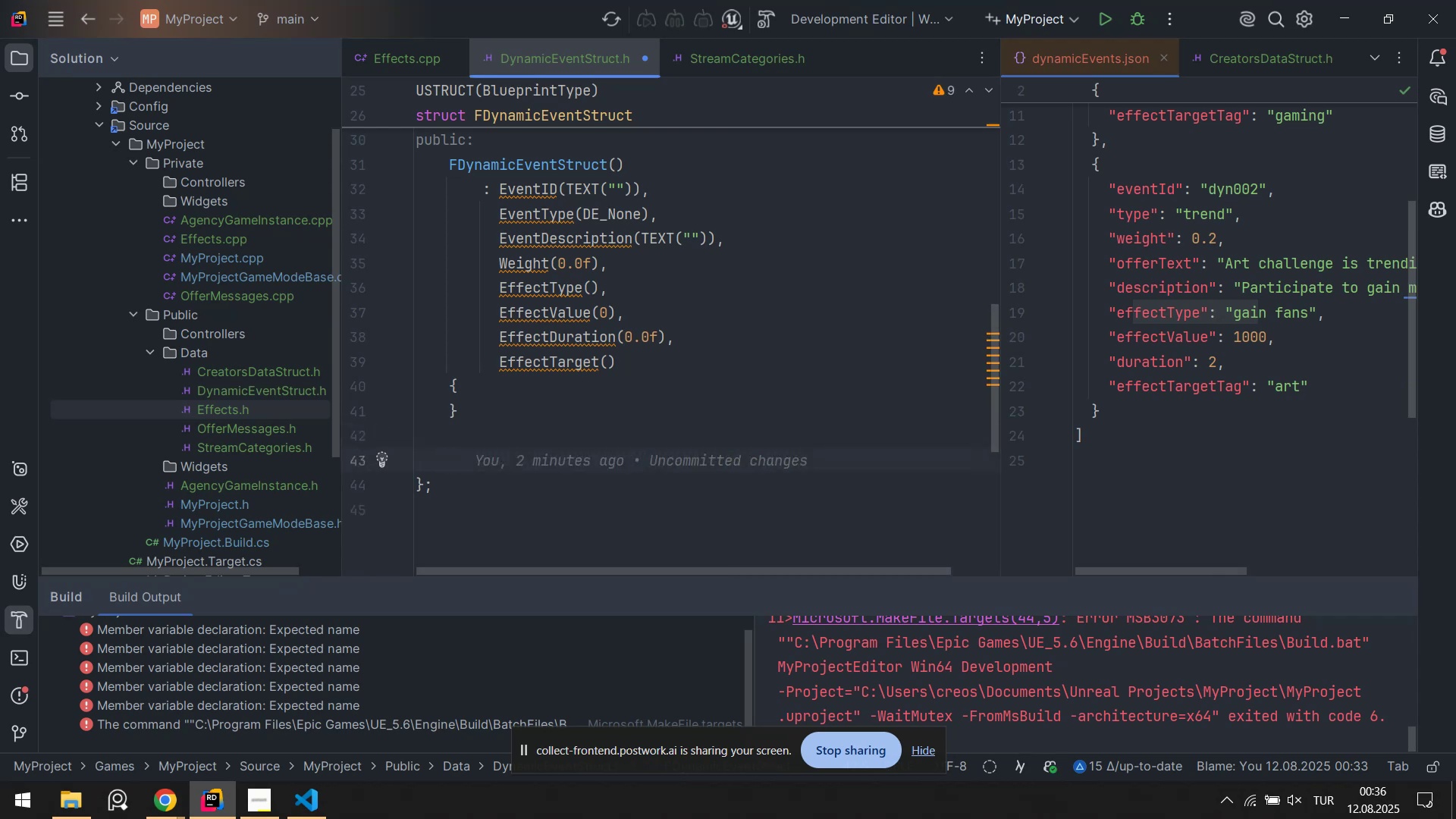 
wait(7.8)
 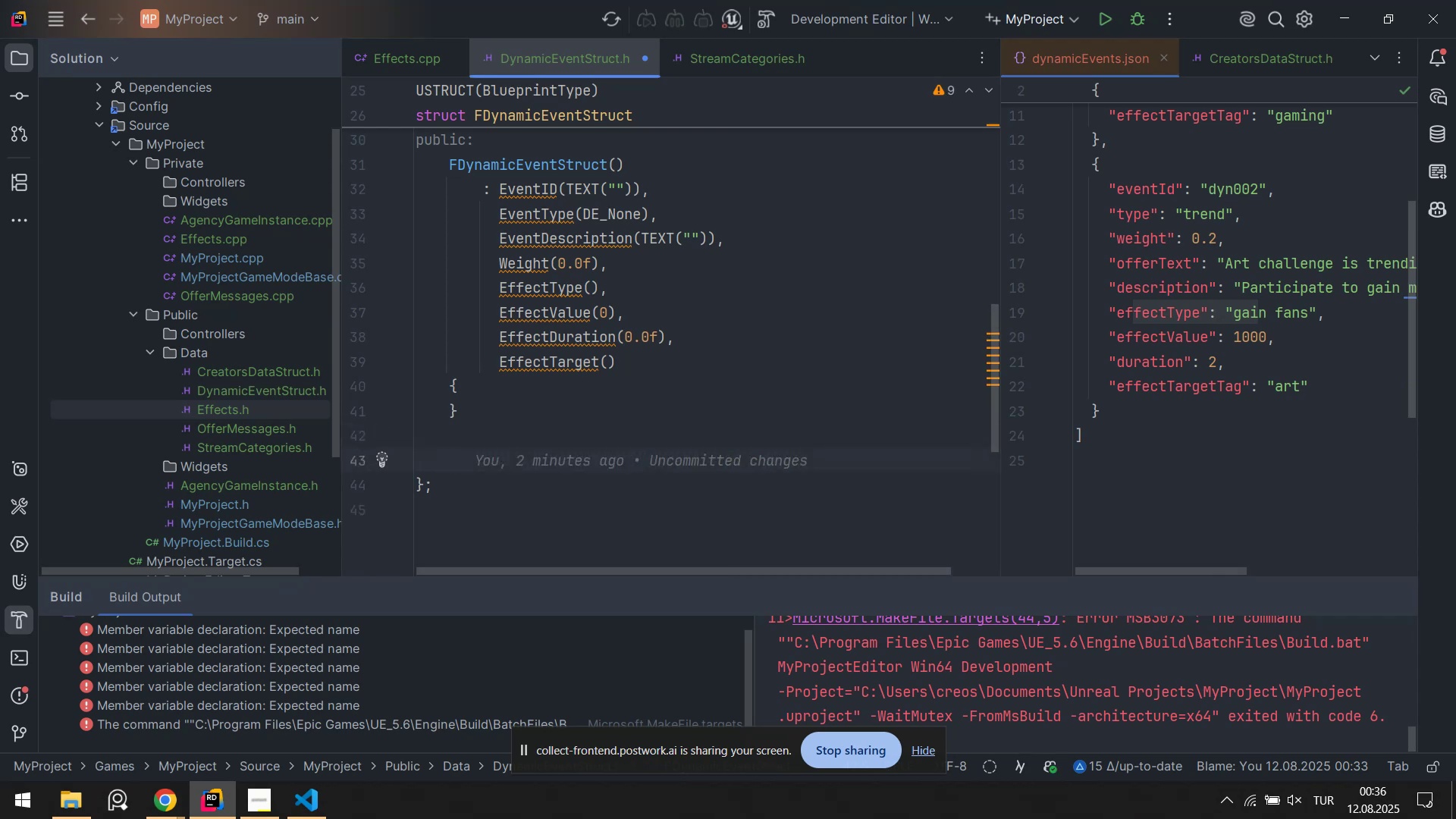 
type(UP)
 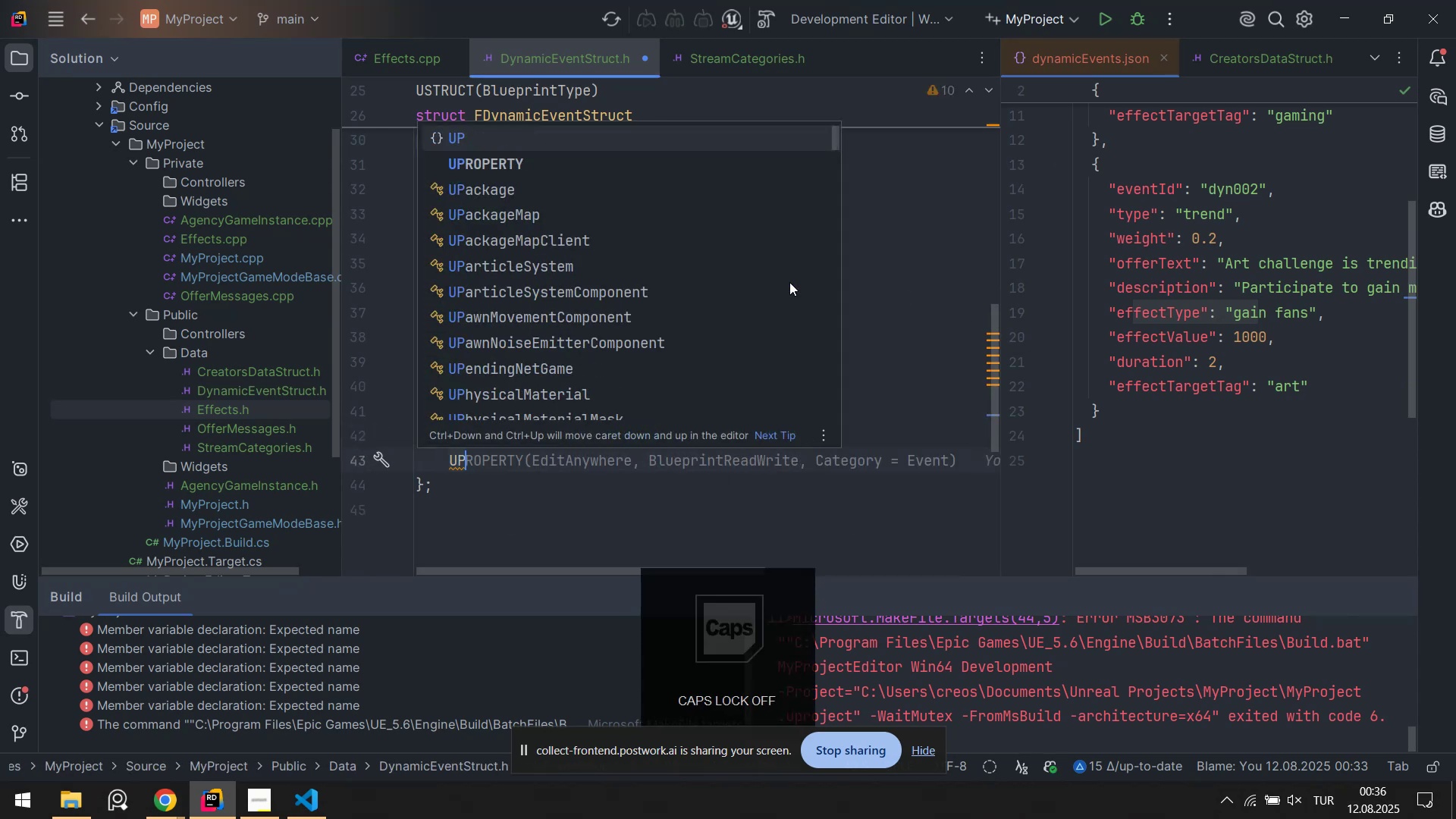 
key(ArrowDown)
 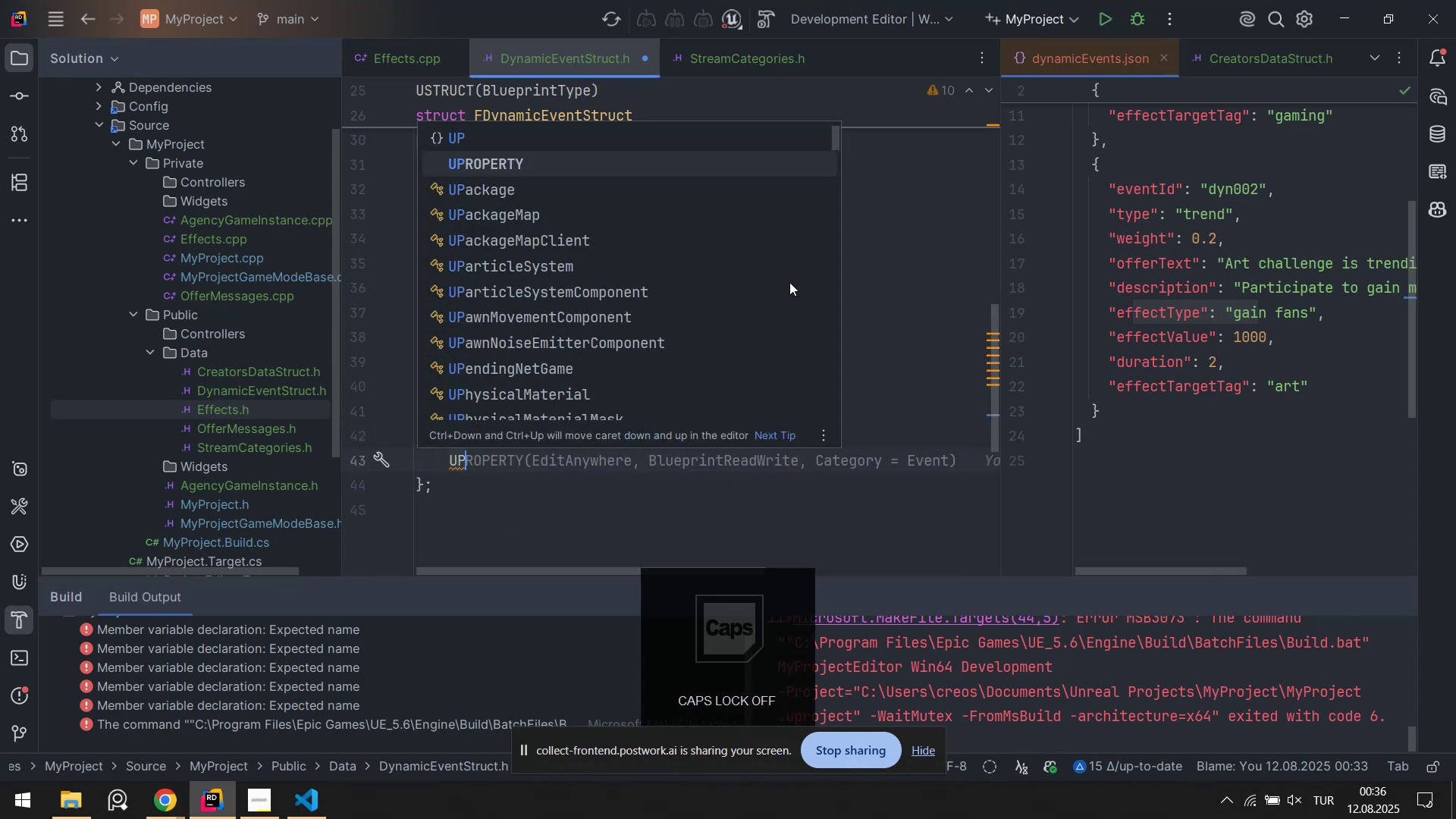 
key(Enter)
 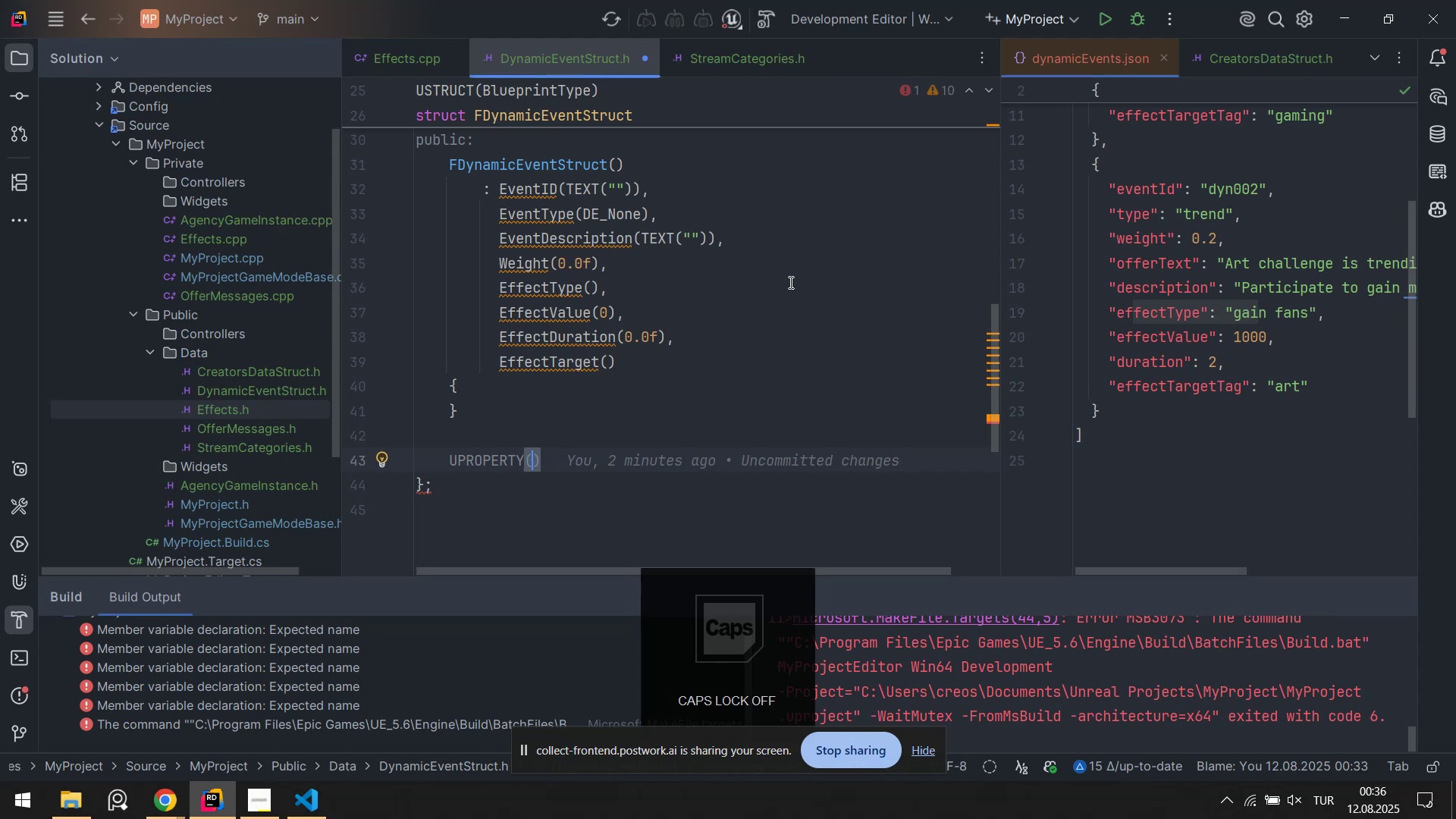 
key(ArrowRight)
 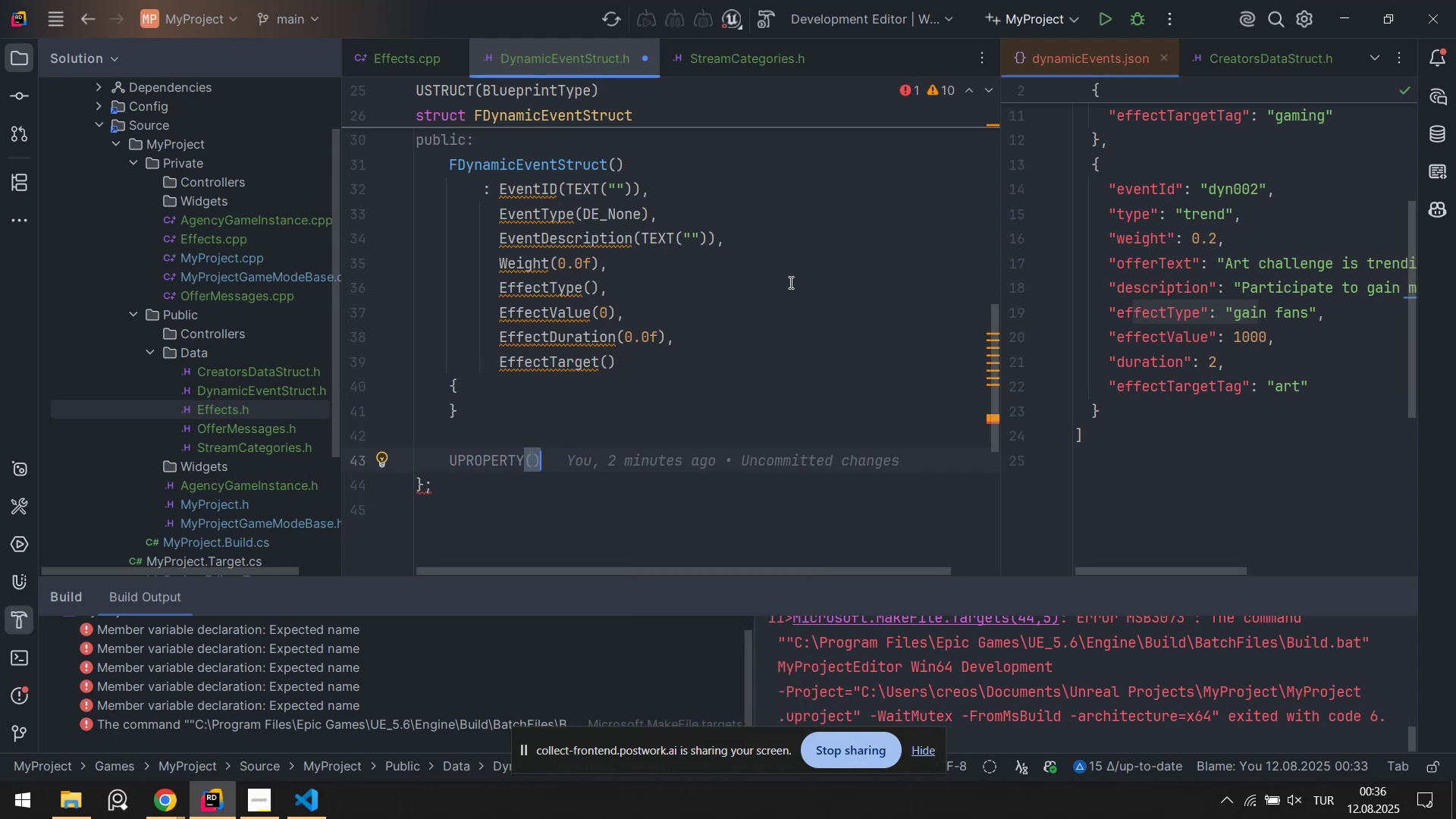 
key(Enter)
 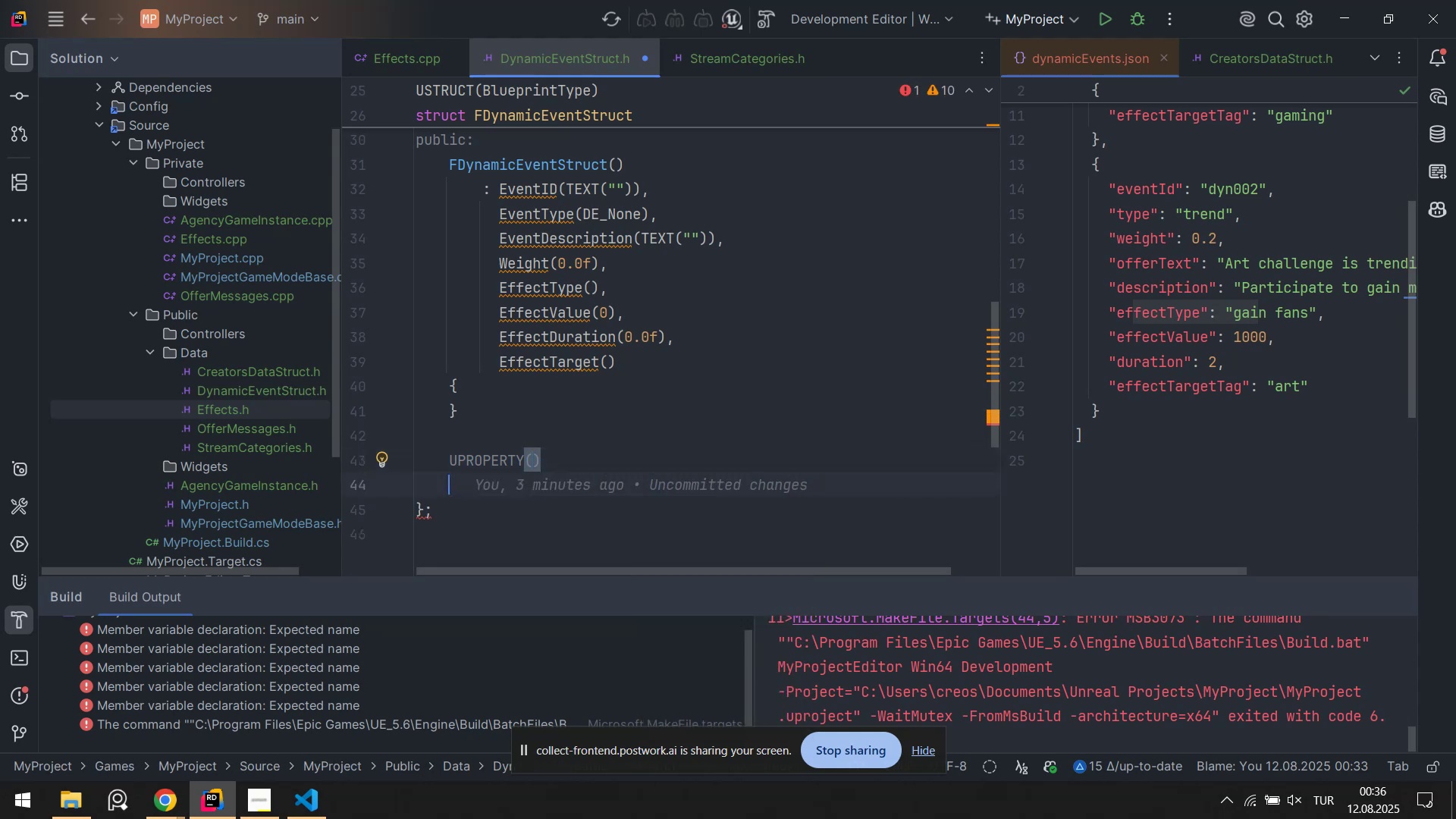 
type(E)
key(Backspace)
type(Fstr)
key(Backspace)
key(Backspace)
key(Backspace)
type(Str'ng EV)
key(Backspace)
type(ventID59)
 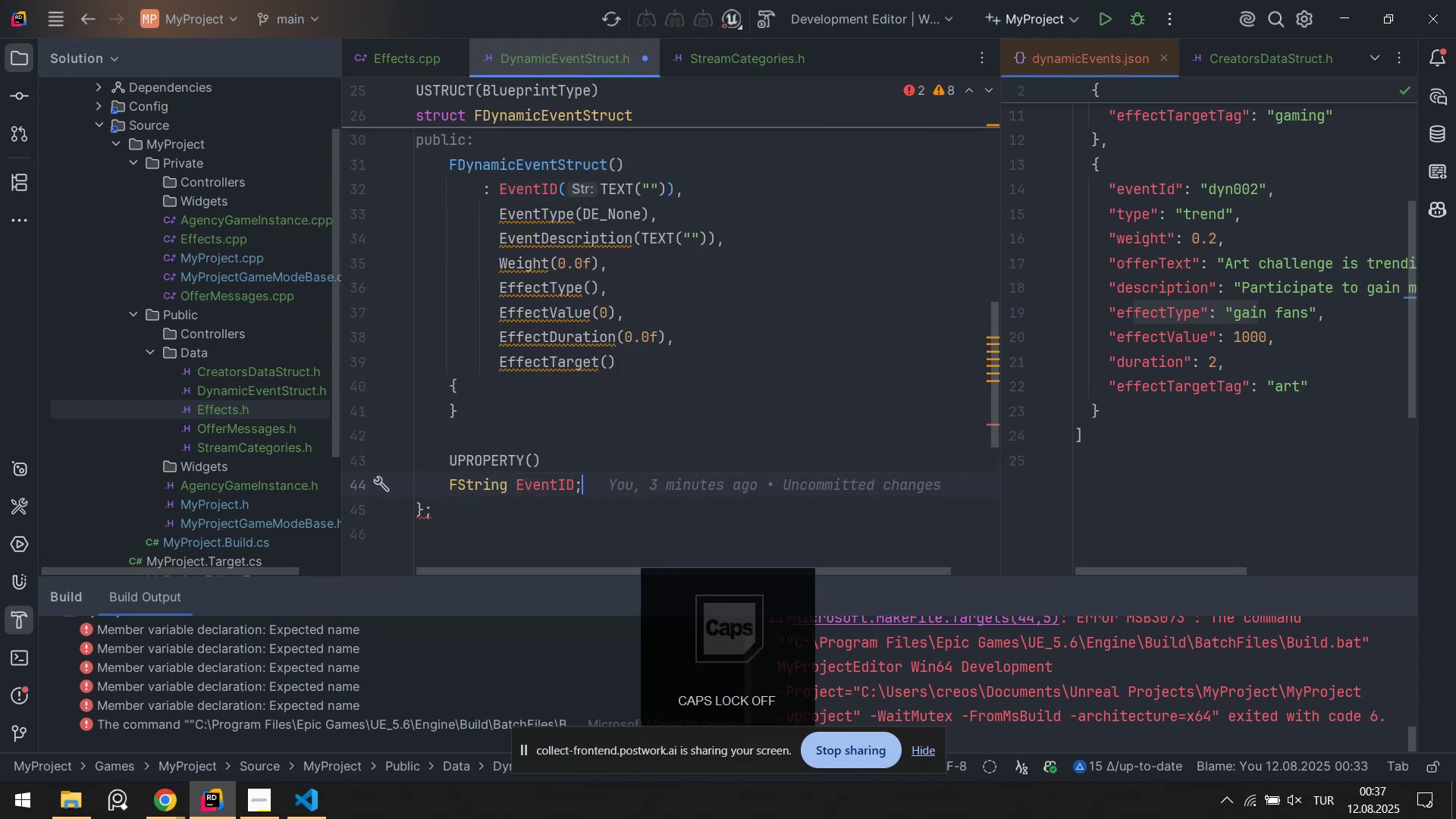 
hold_key(key=AltLeft, duration=0.35)
 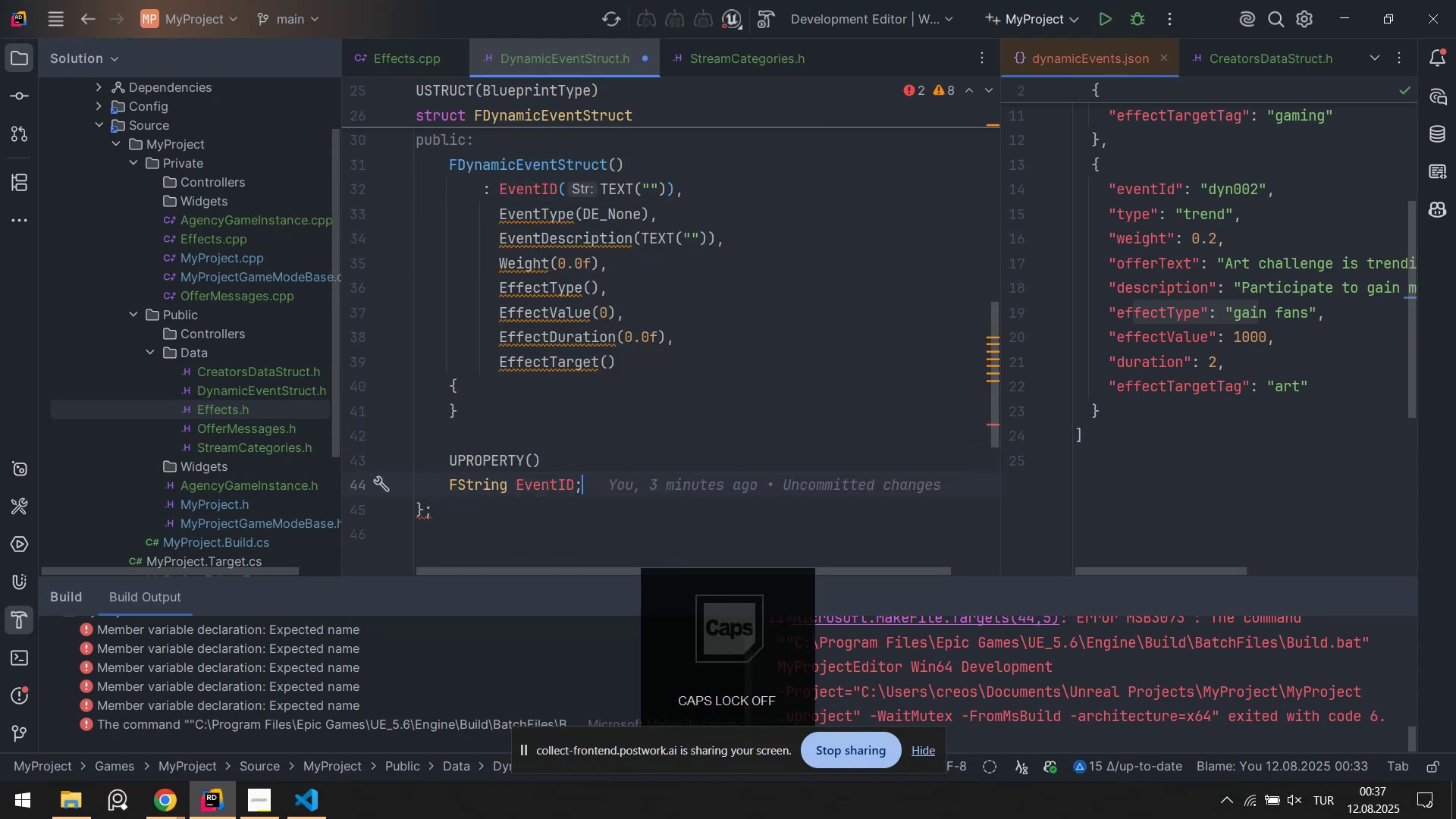 
key(Enter)
 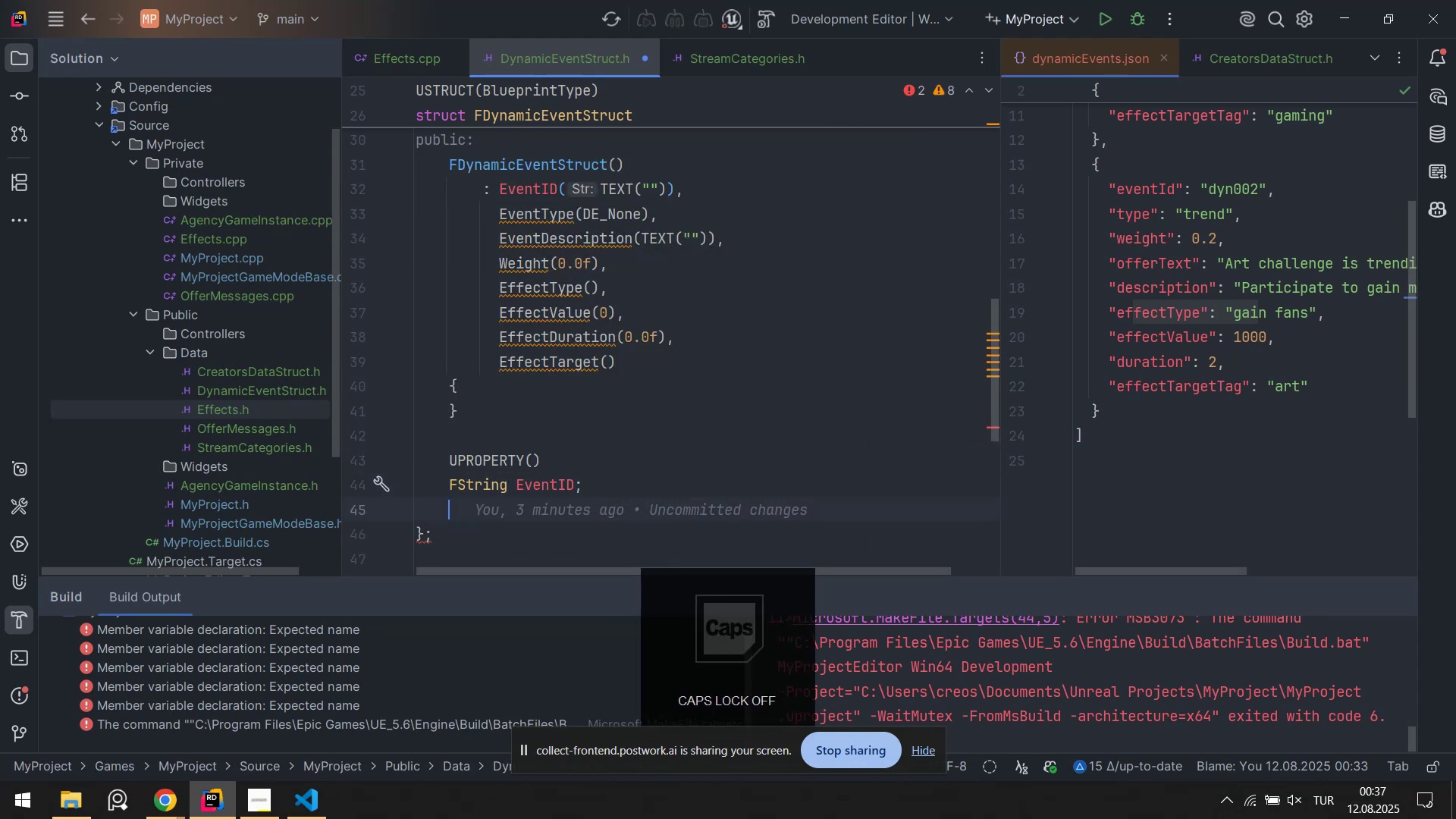 
key(Enter)
 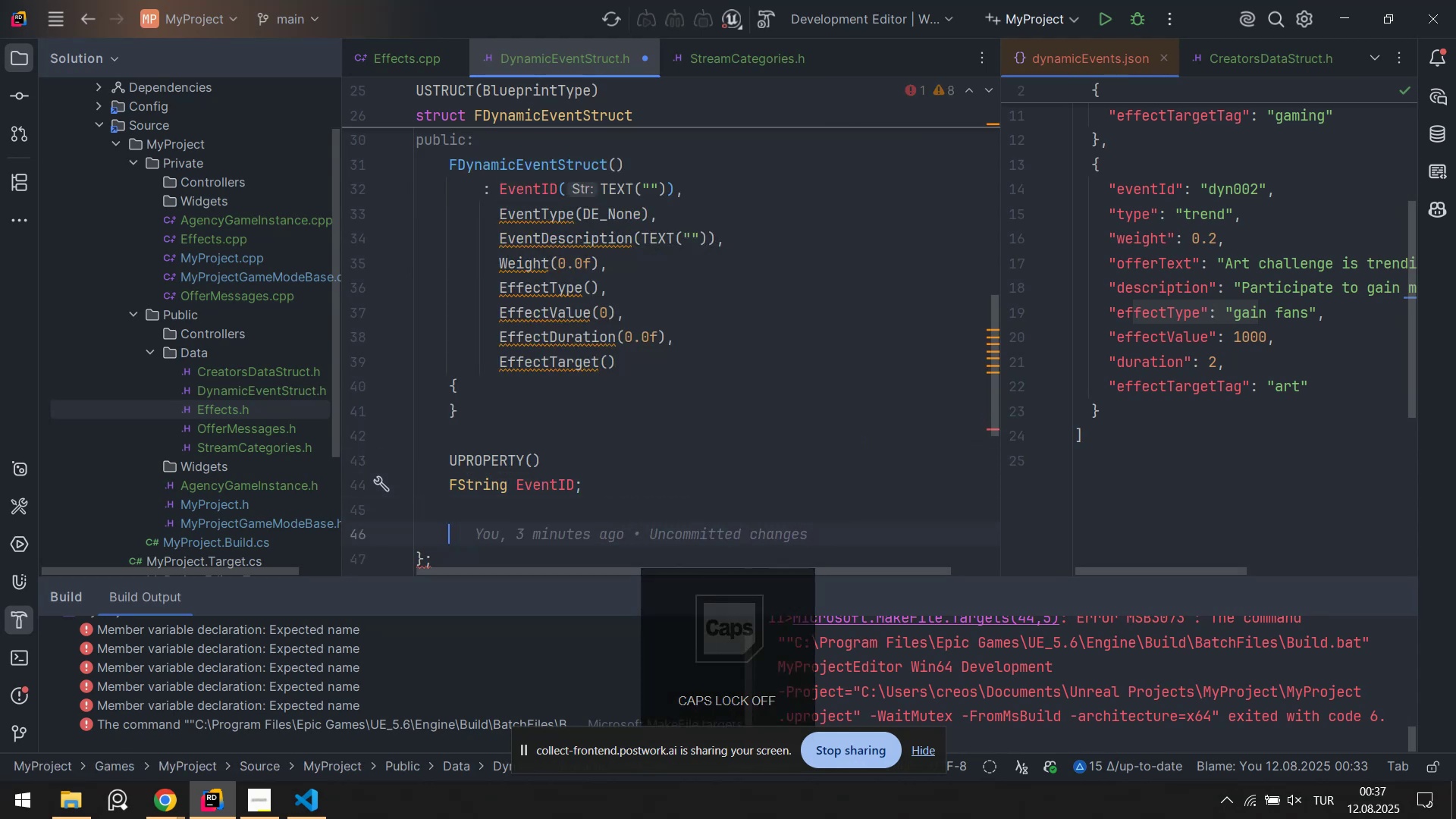 
key(CapsLock)
 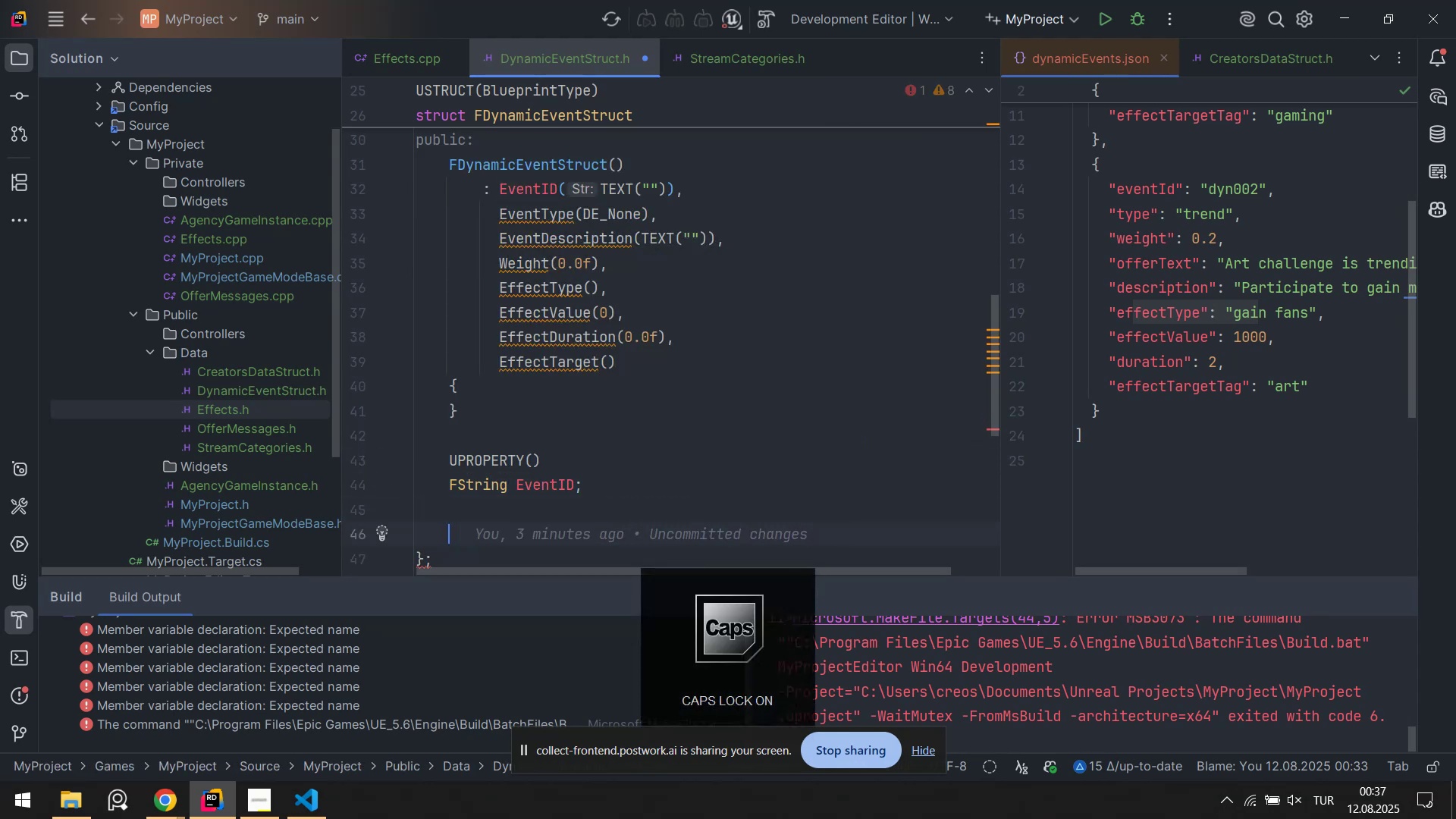 
key(U)
 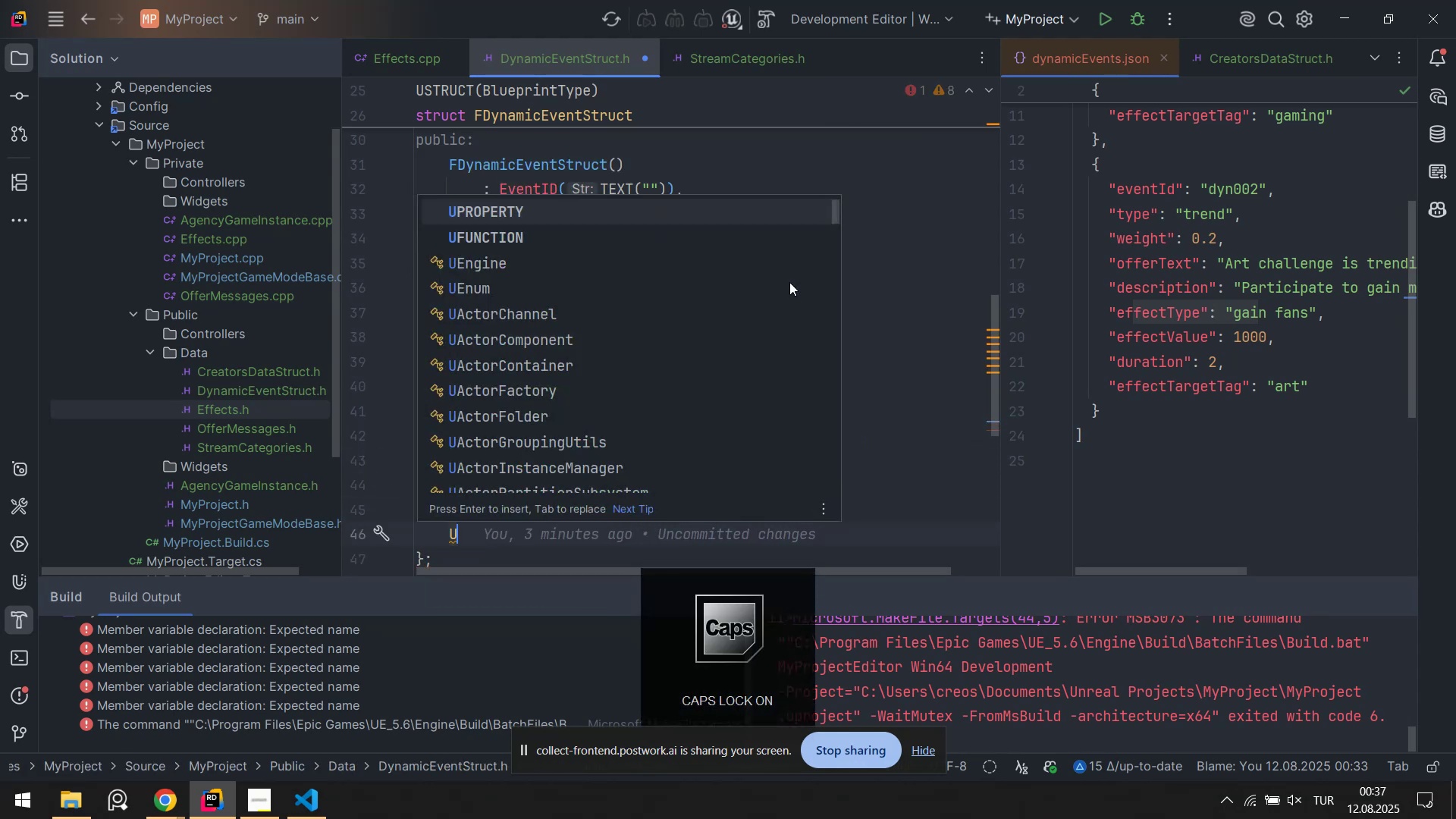 
key(CapsLock)
 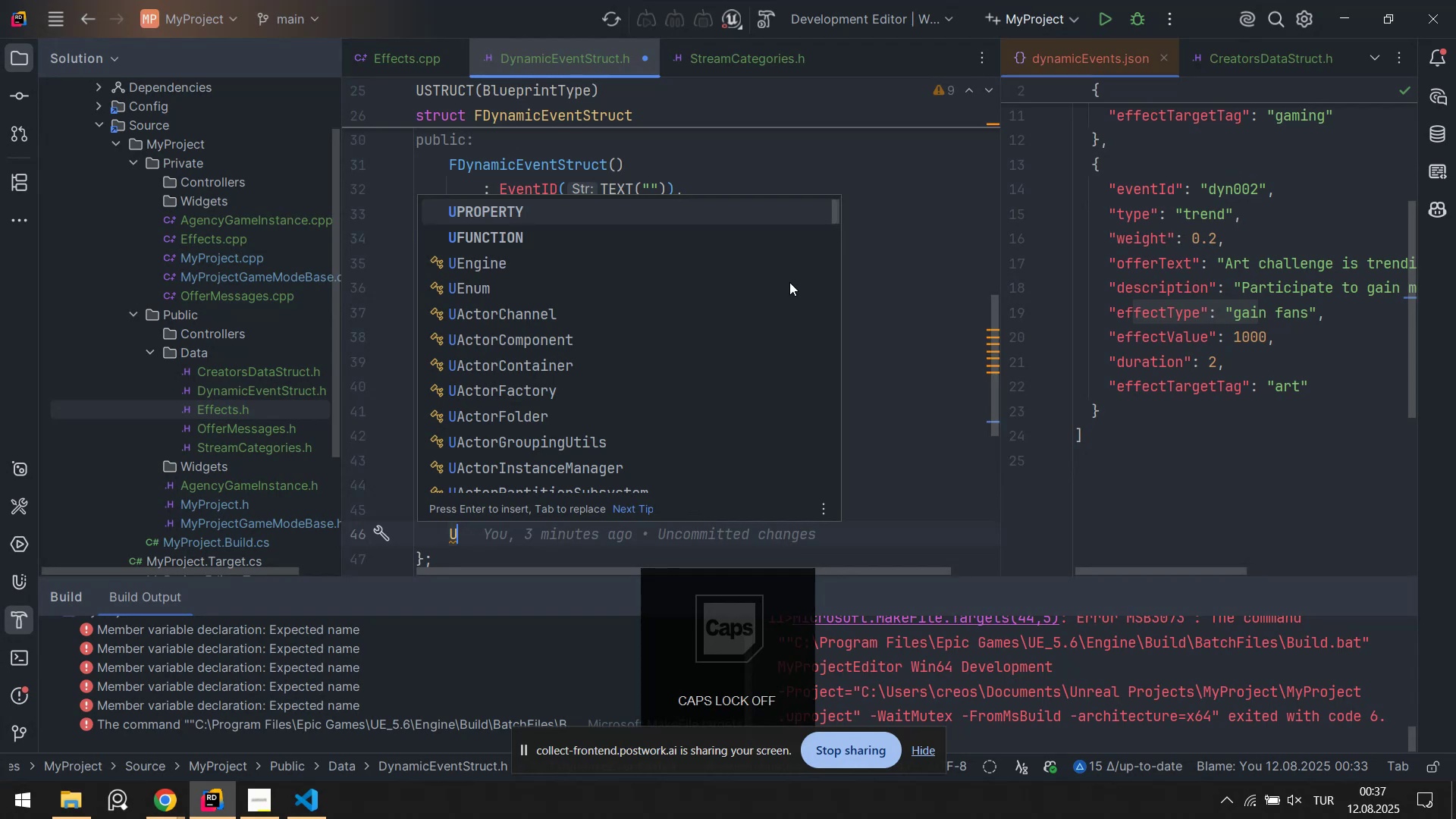 
key(Enter)
 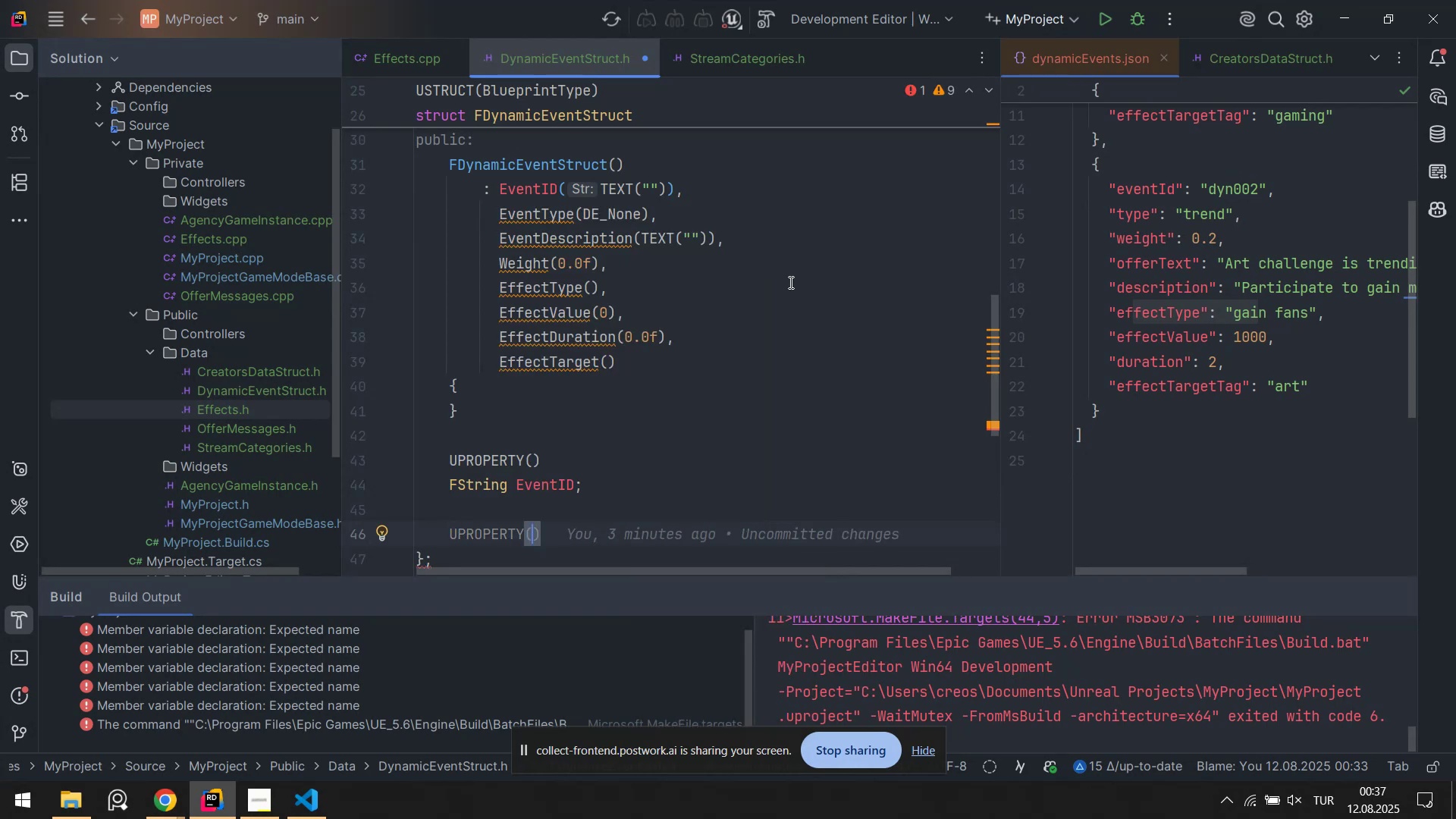 
key(ArrowUp)
 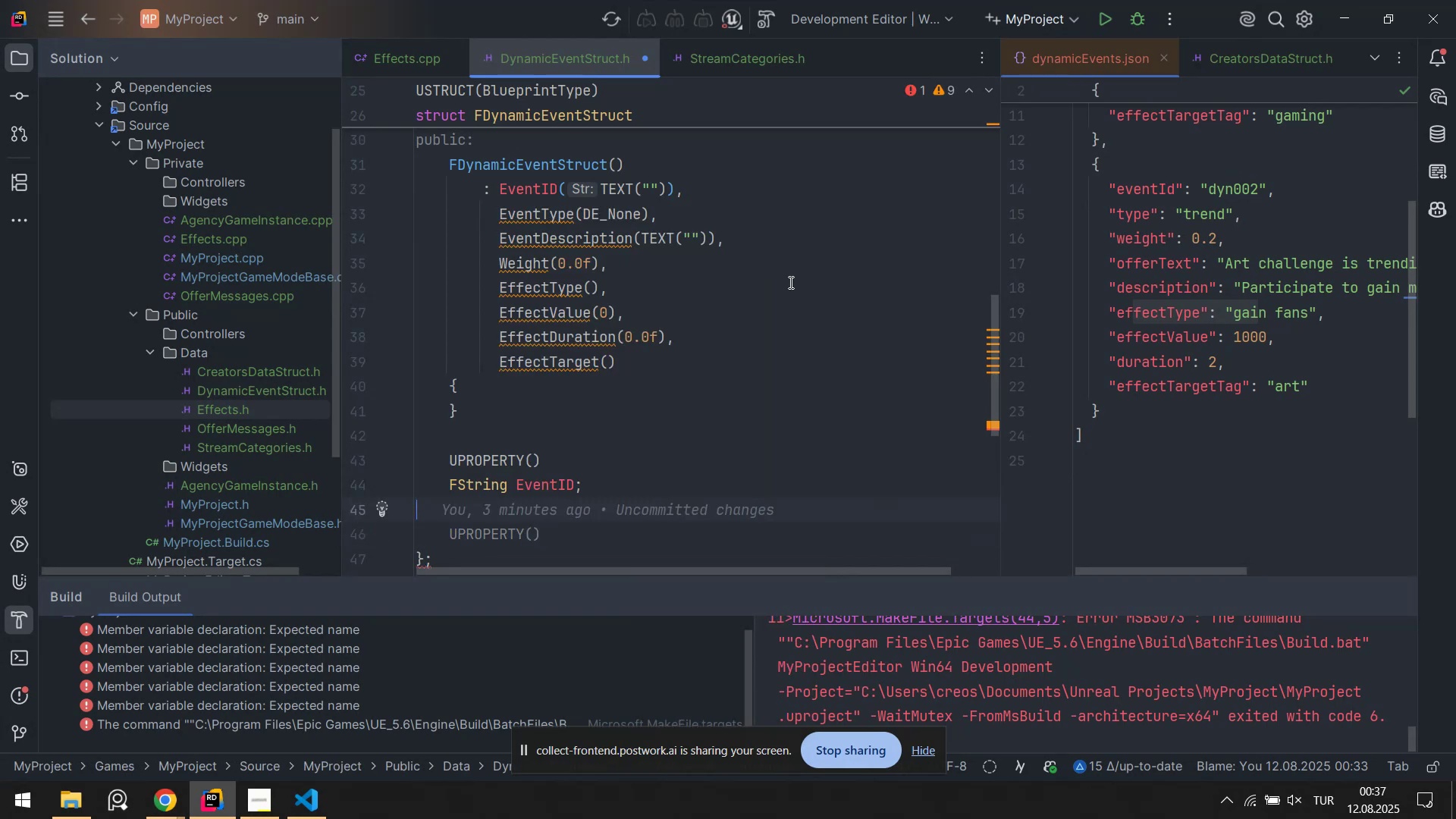 
key(ArrowDown)
 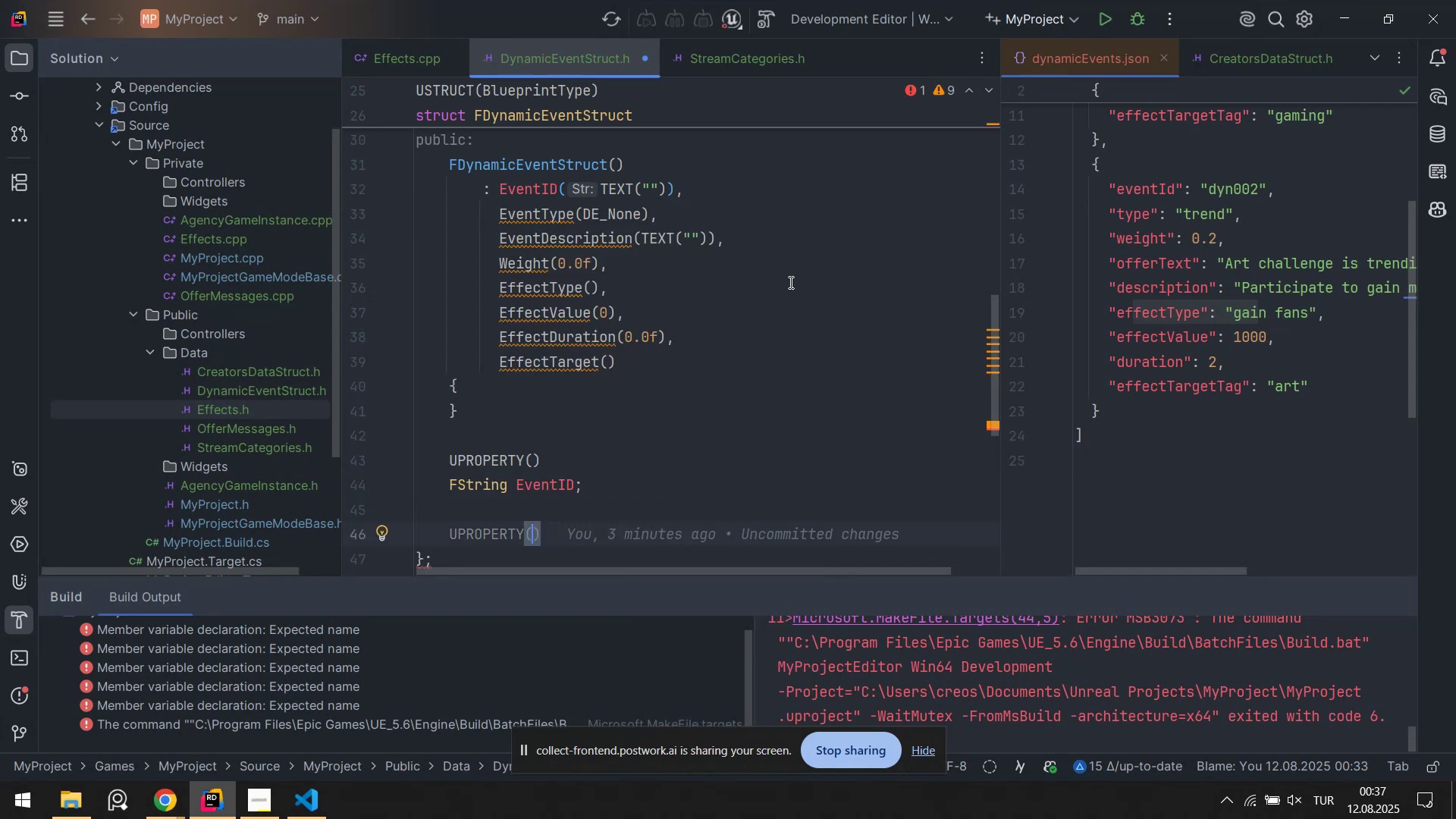 
key(ArrowRight)
 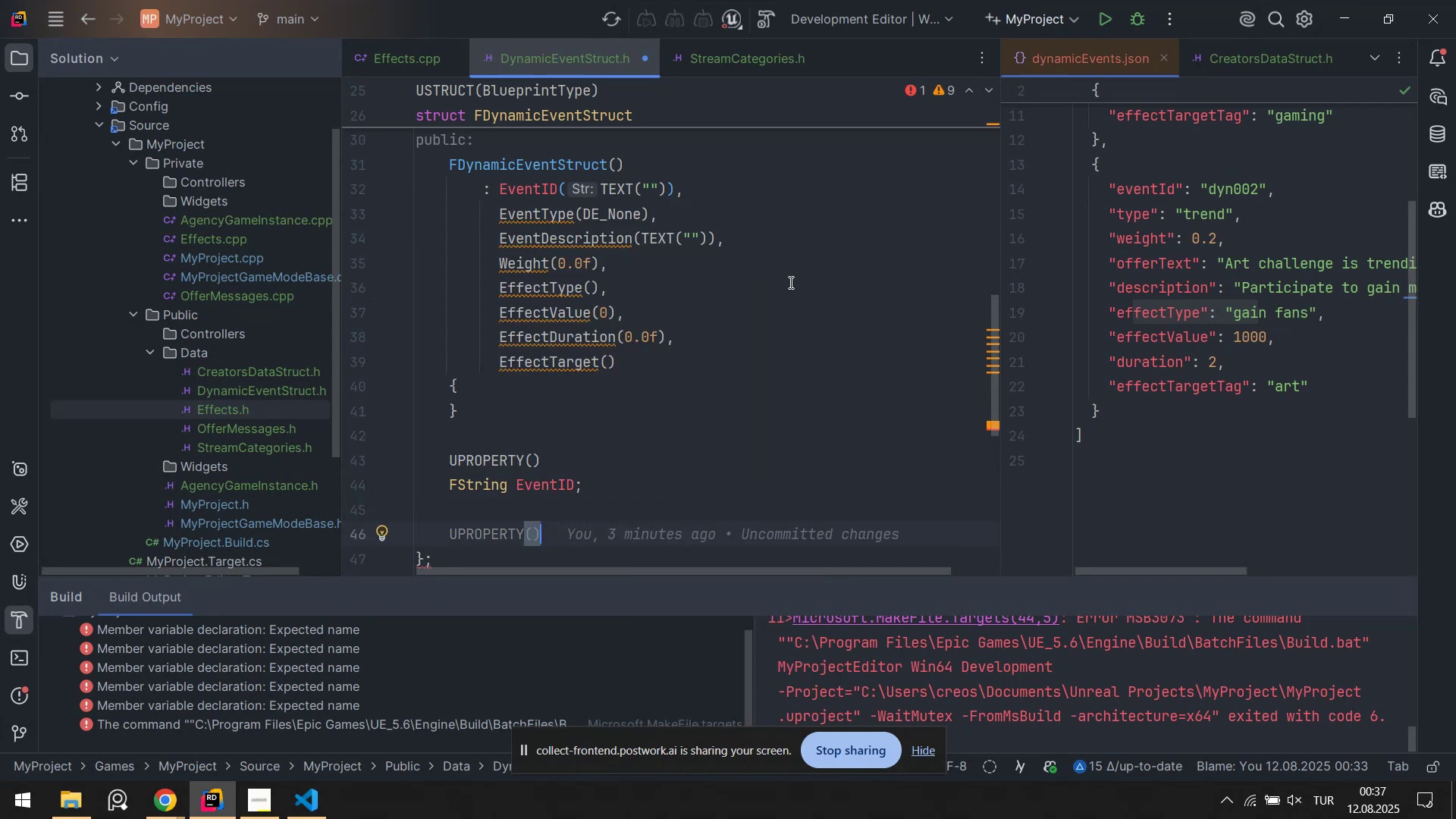 
key(Enter)
 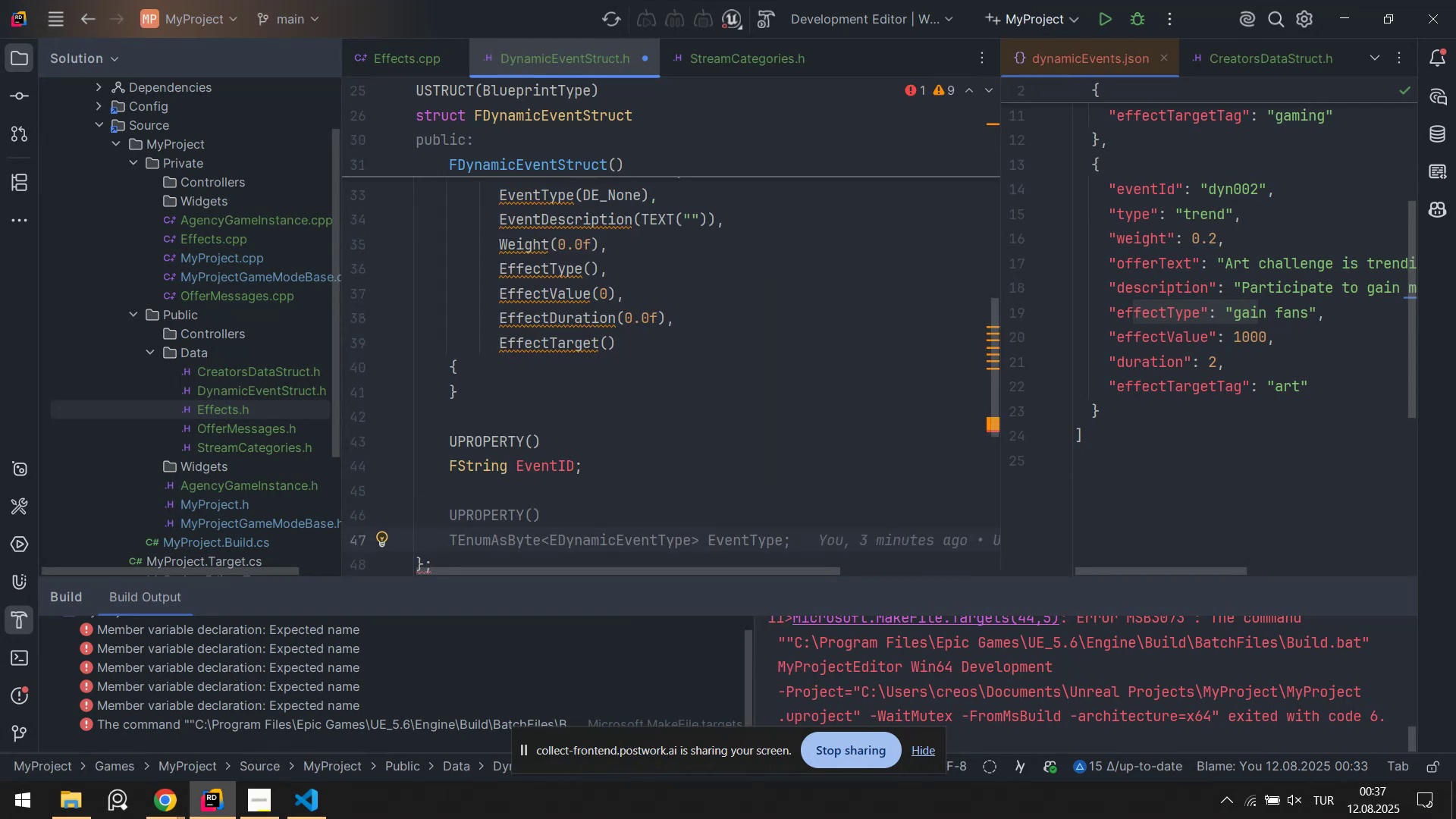 
key(CapsLock)
 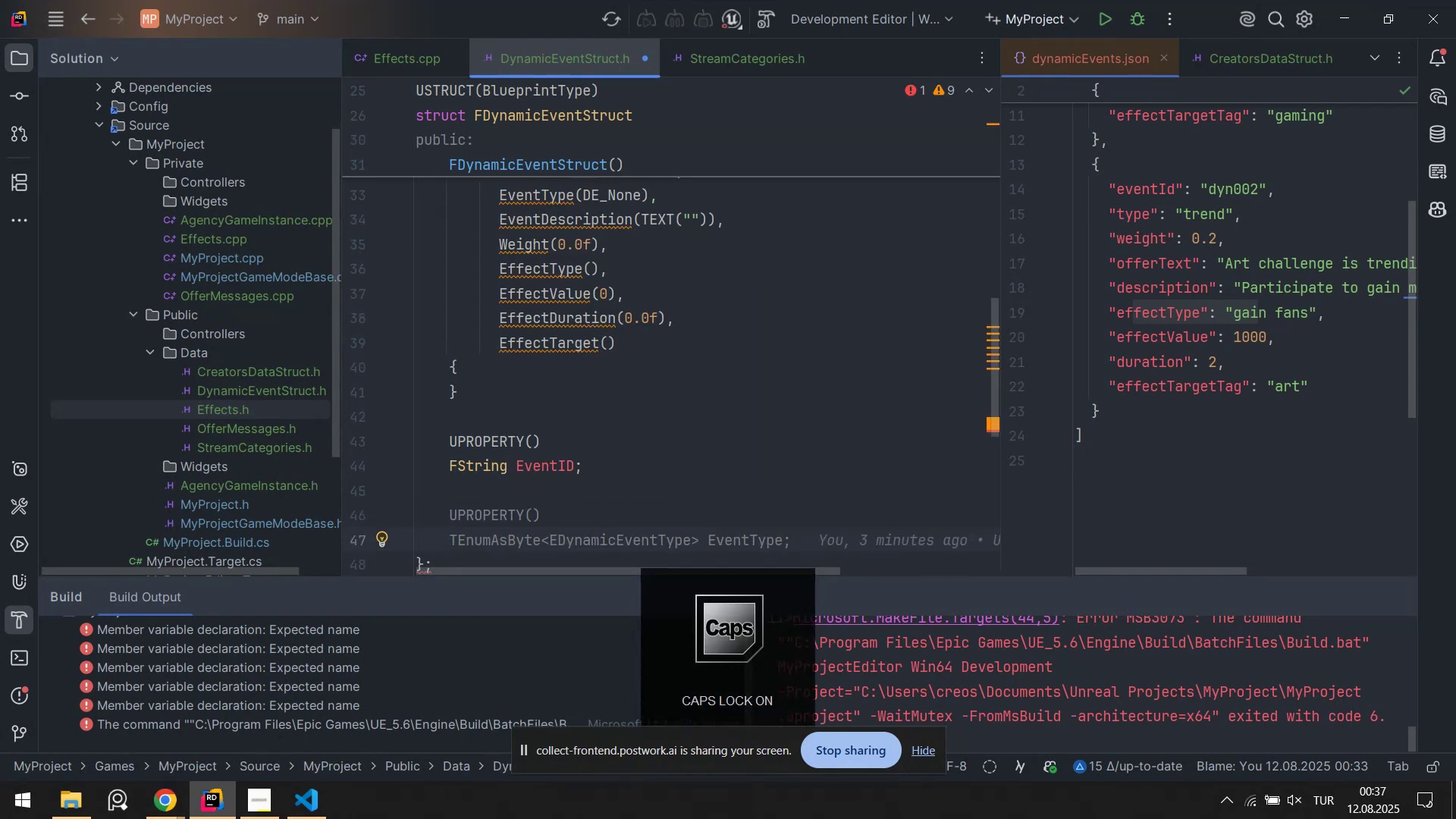 
key(CapsLock)
 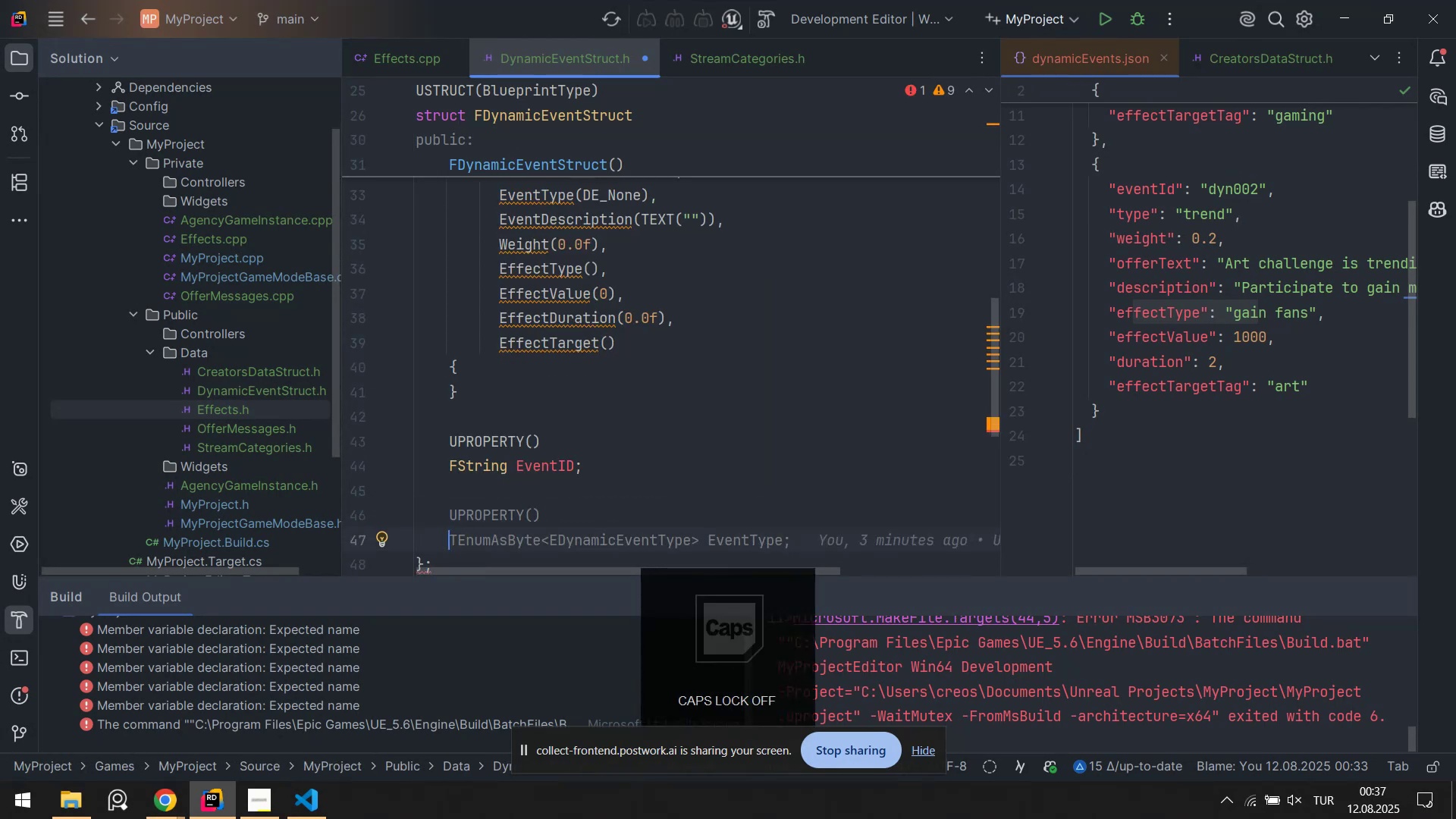 
key(Control+S)
 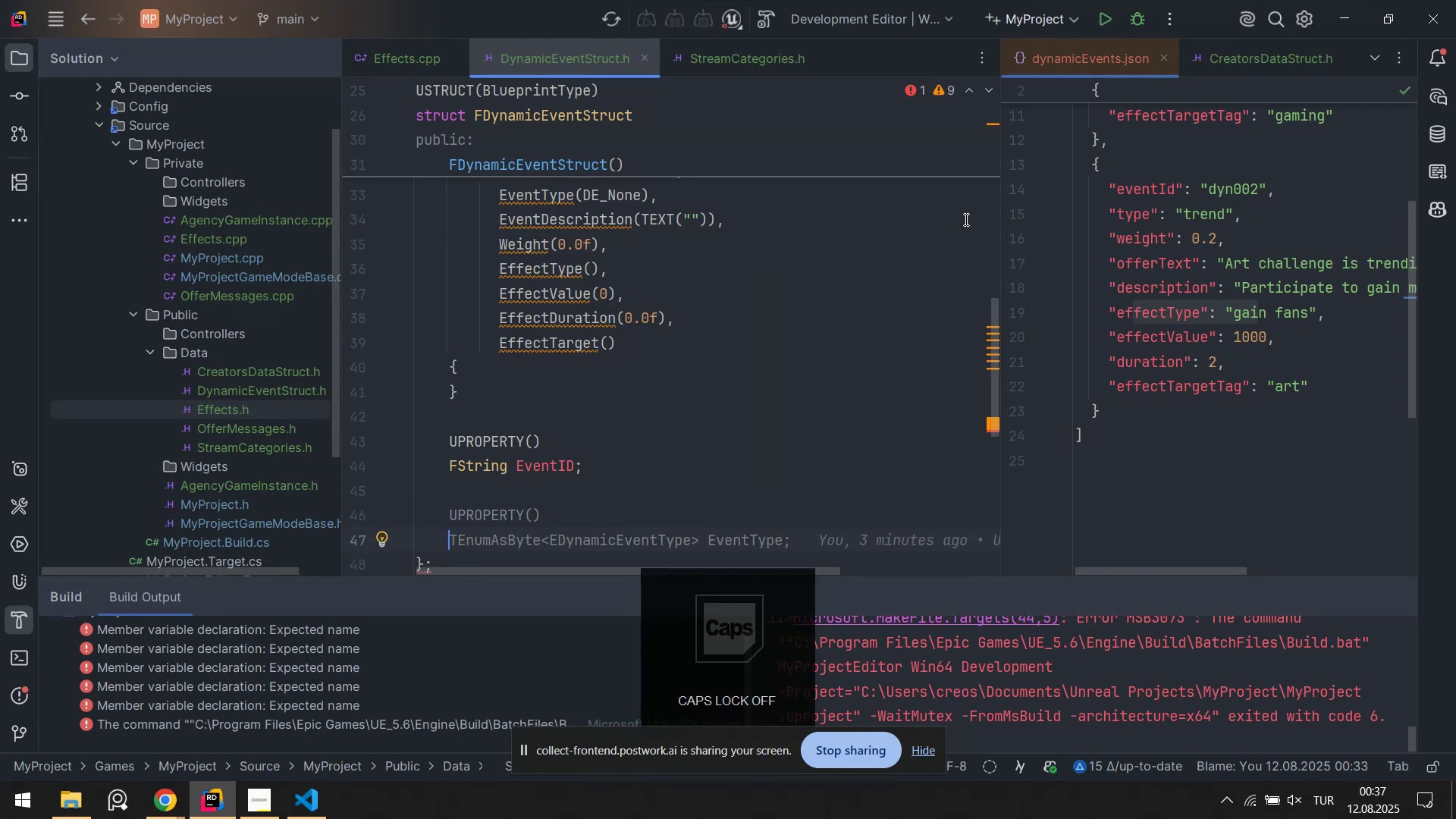 
scroll: coordinate [830, 322], scroll_direction: up, amount: 1.0
 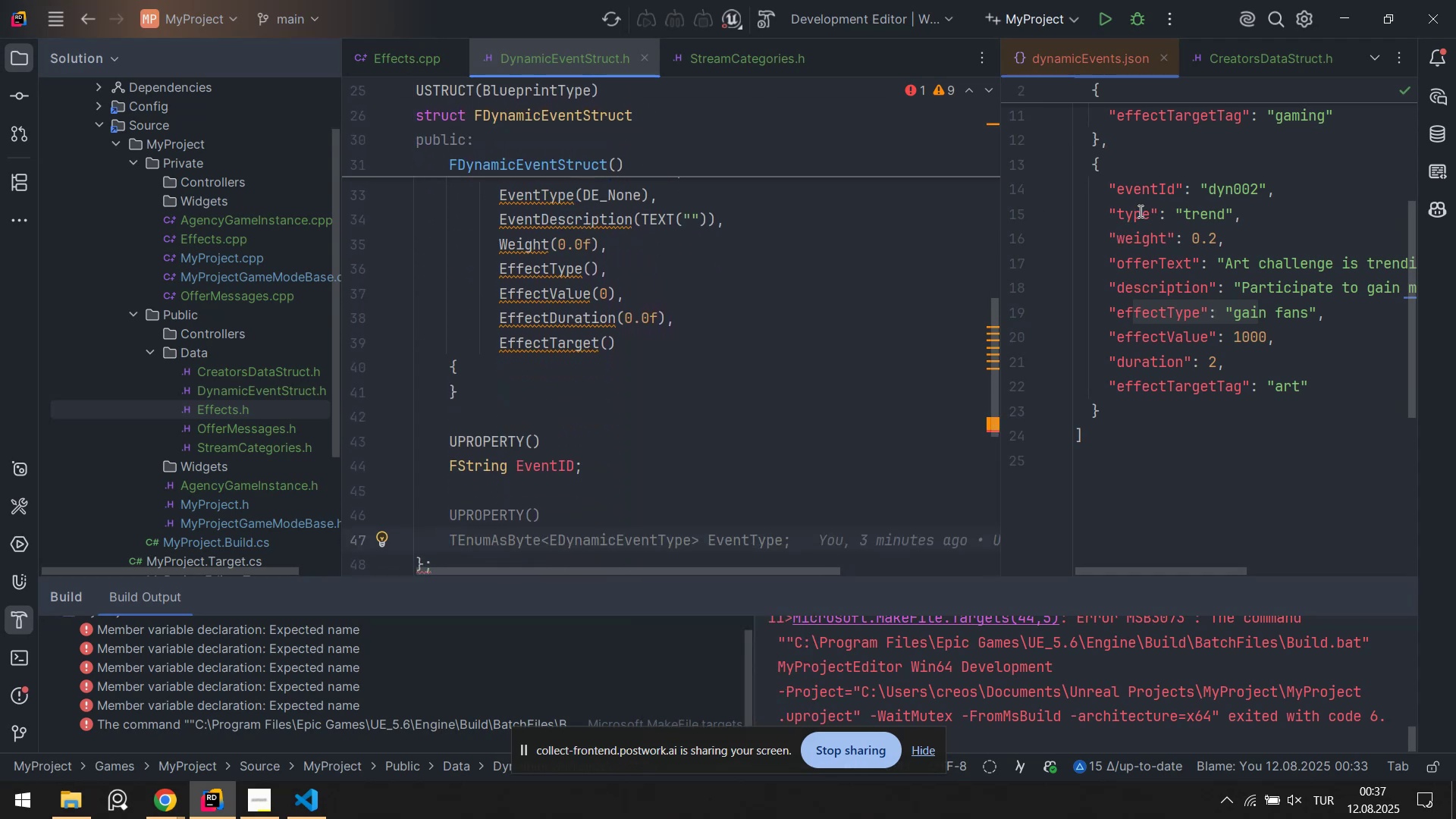 
left_click([1142, 209])
 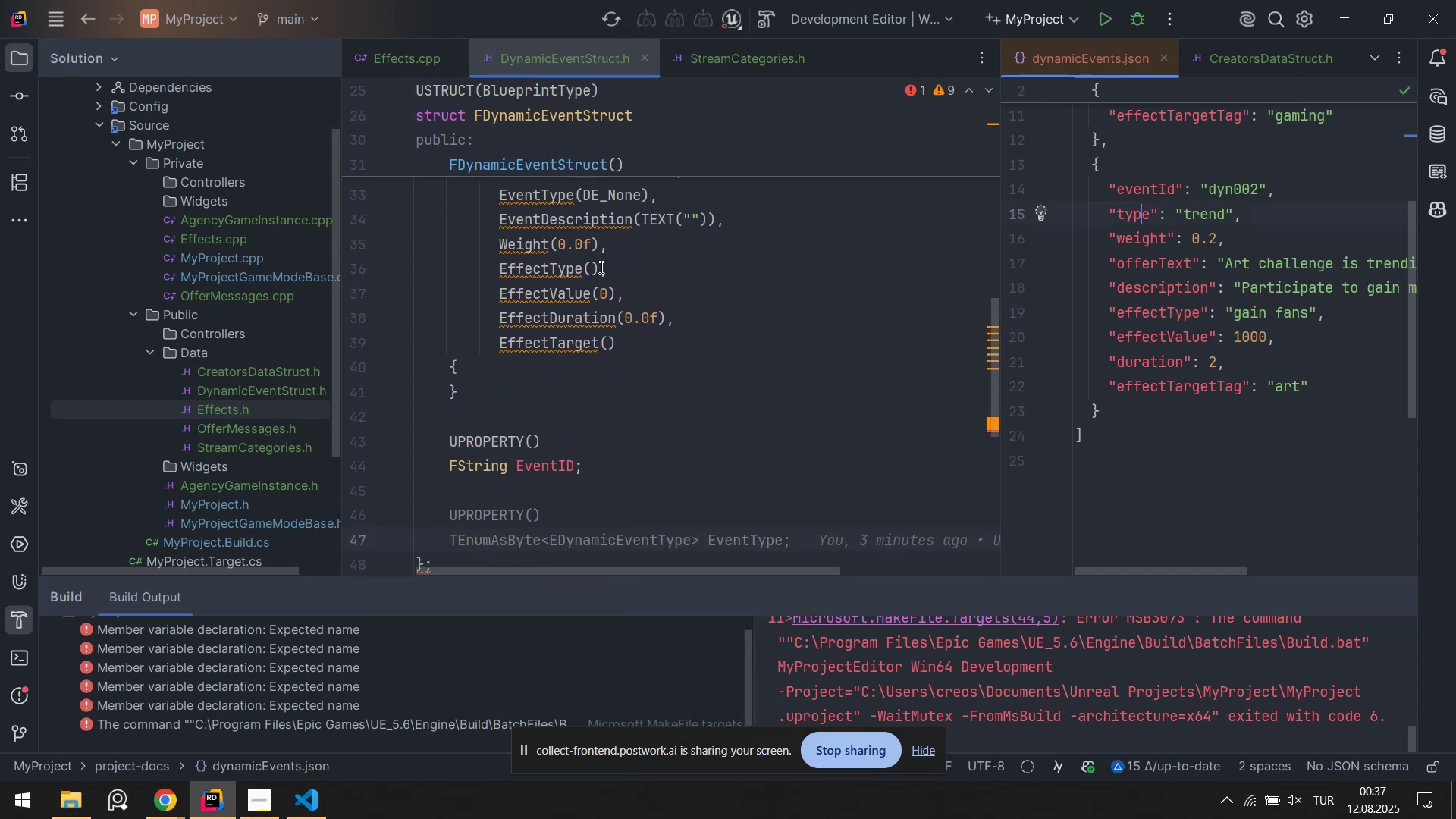 
scroll: coordinate [569, 325], scroll_direction: up, amount: 12.0
 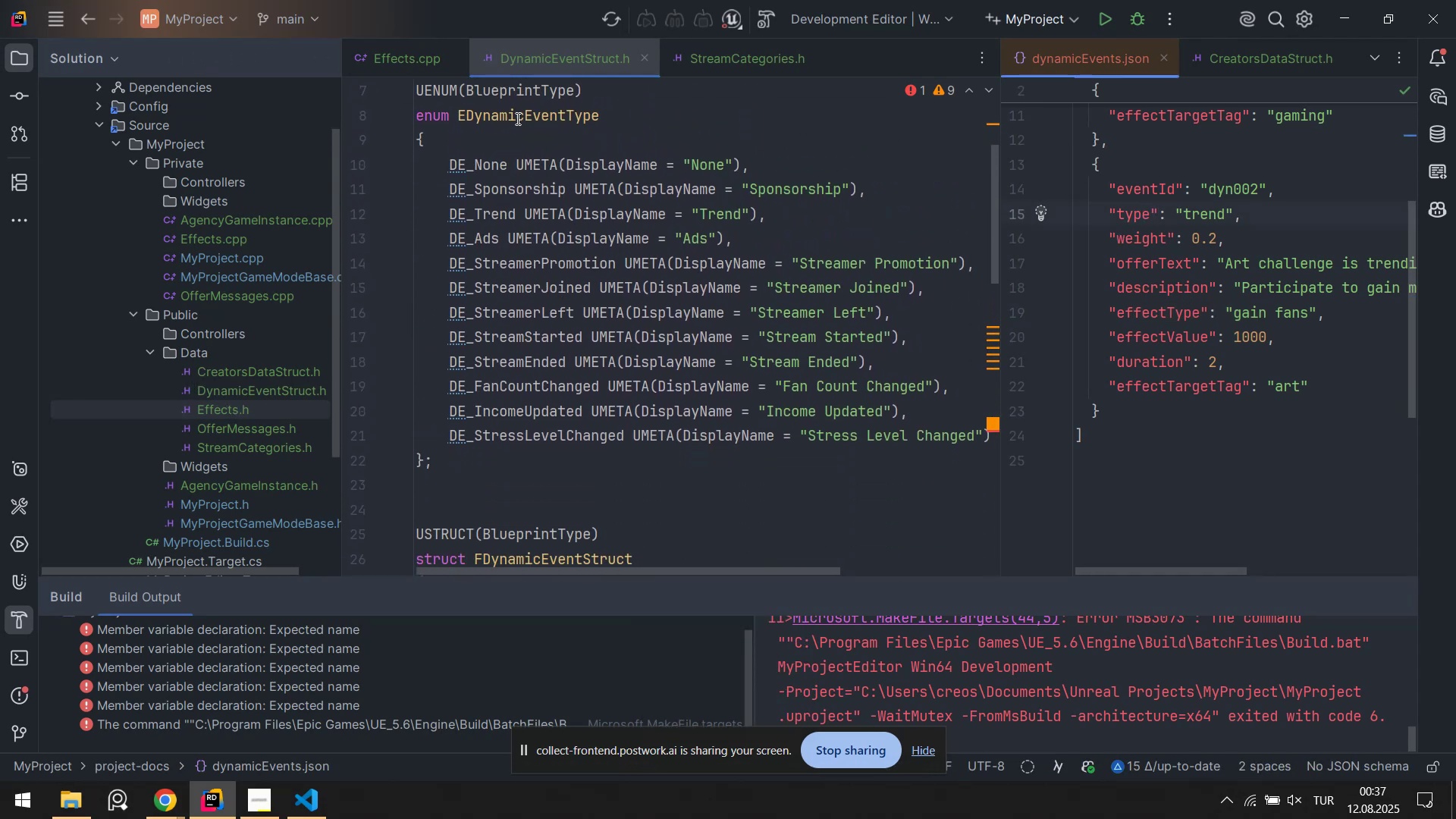 
double_click([516, 118])
 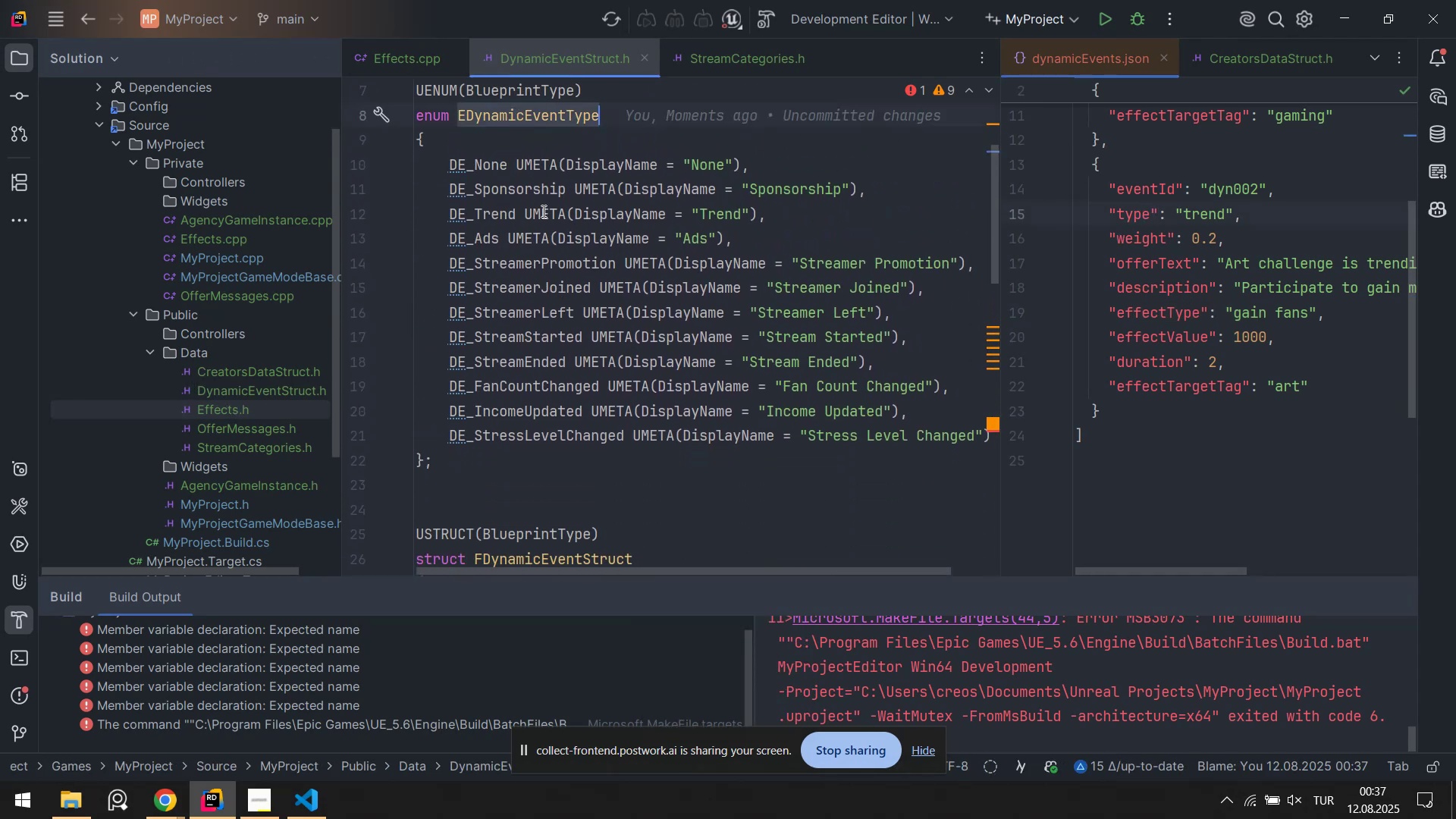 
key(Control+ControlLeft)
 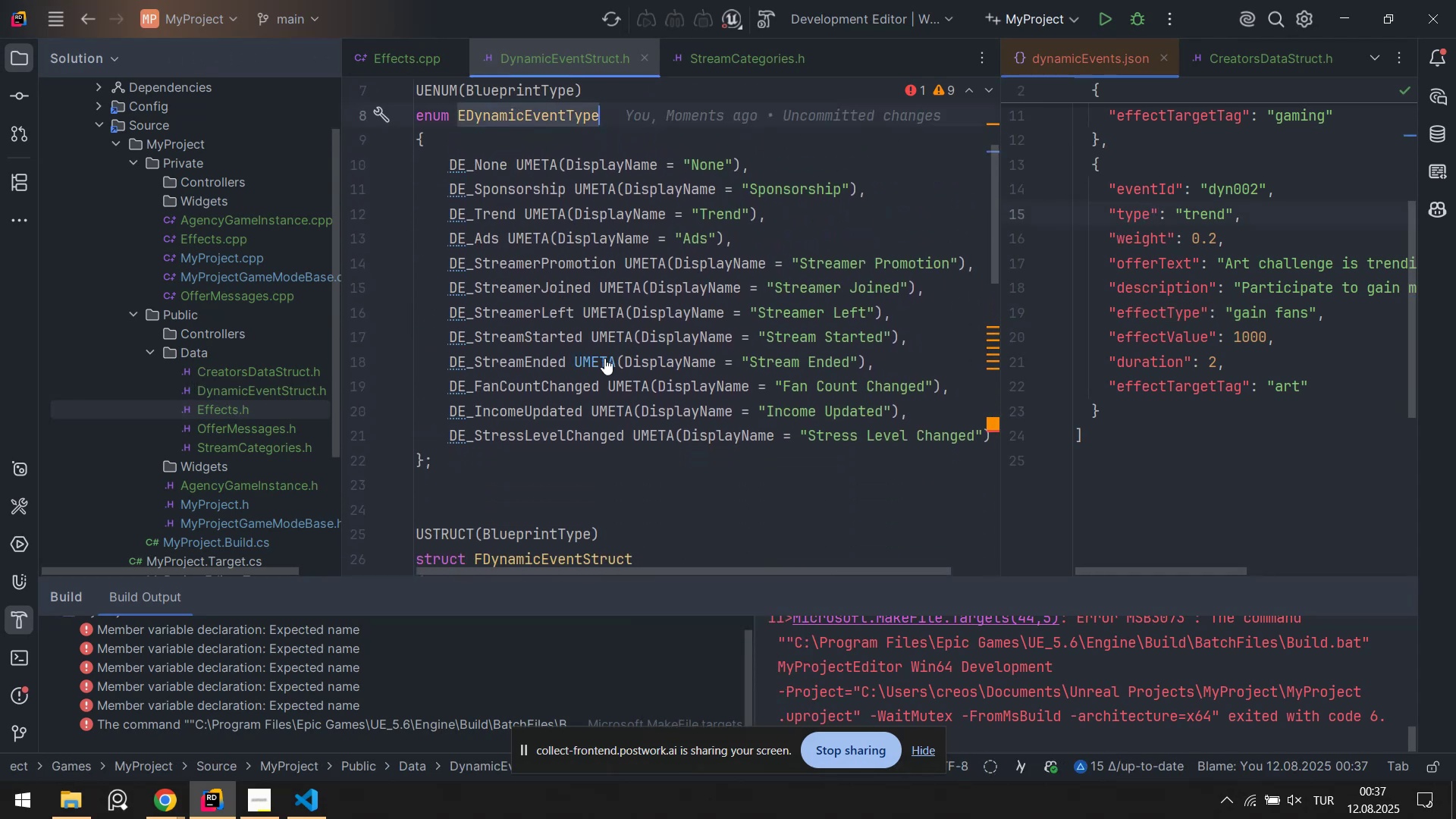 
key(Control+C)
 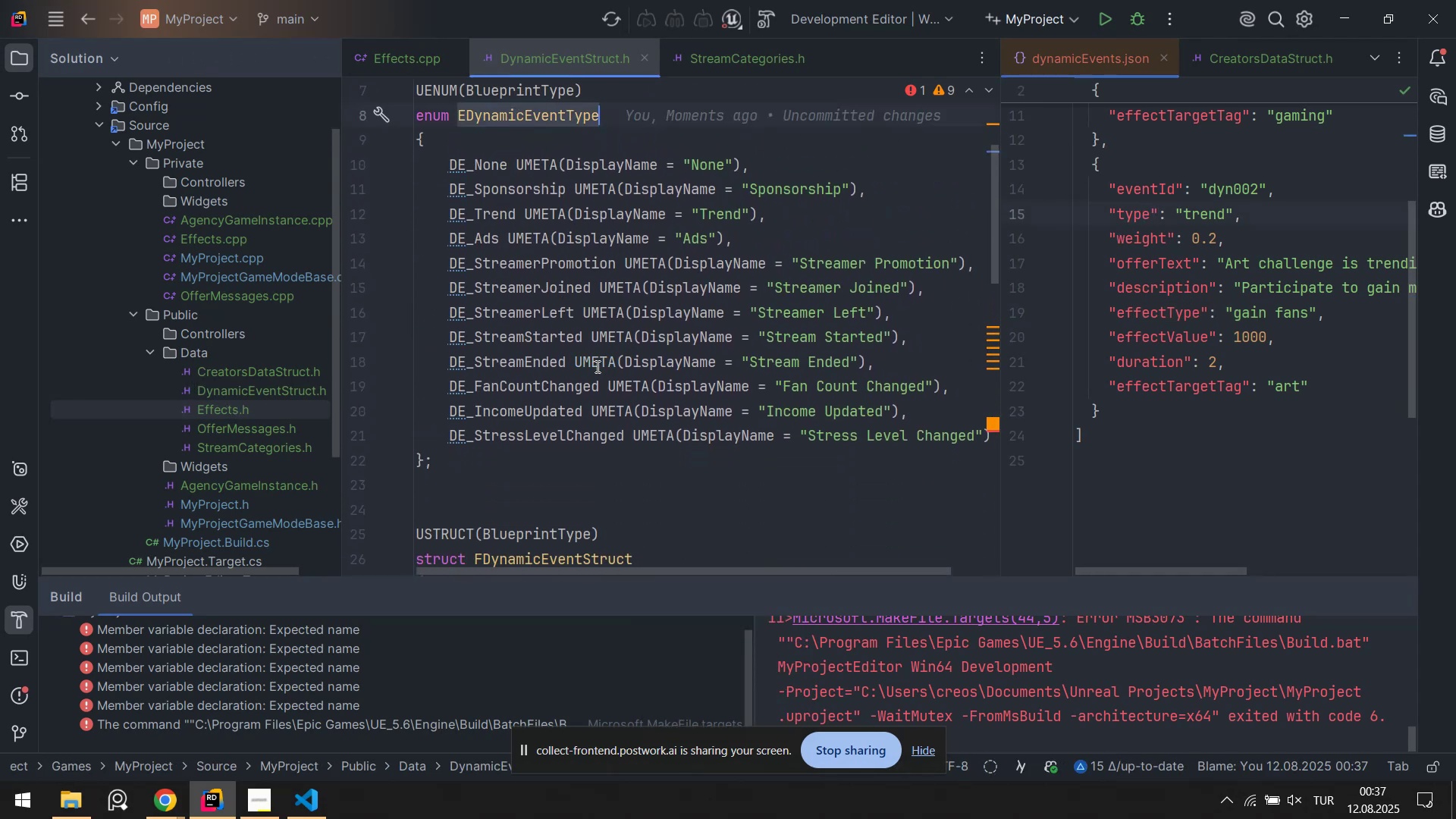 
scroll: coordinate [529, 447], scroll_direction: down, amount: 9.0
 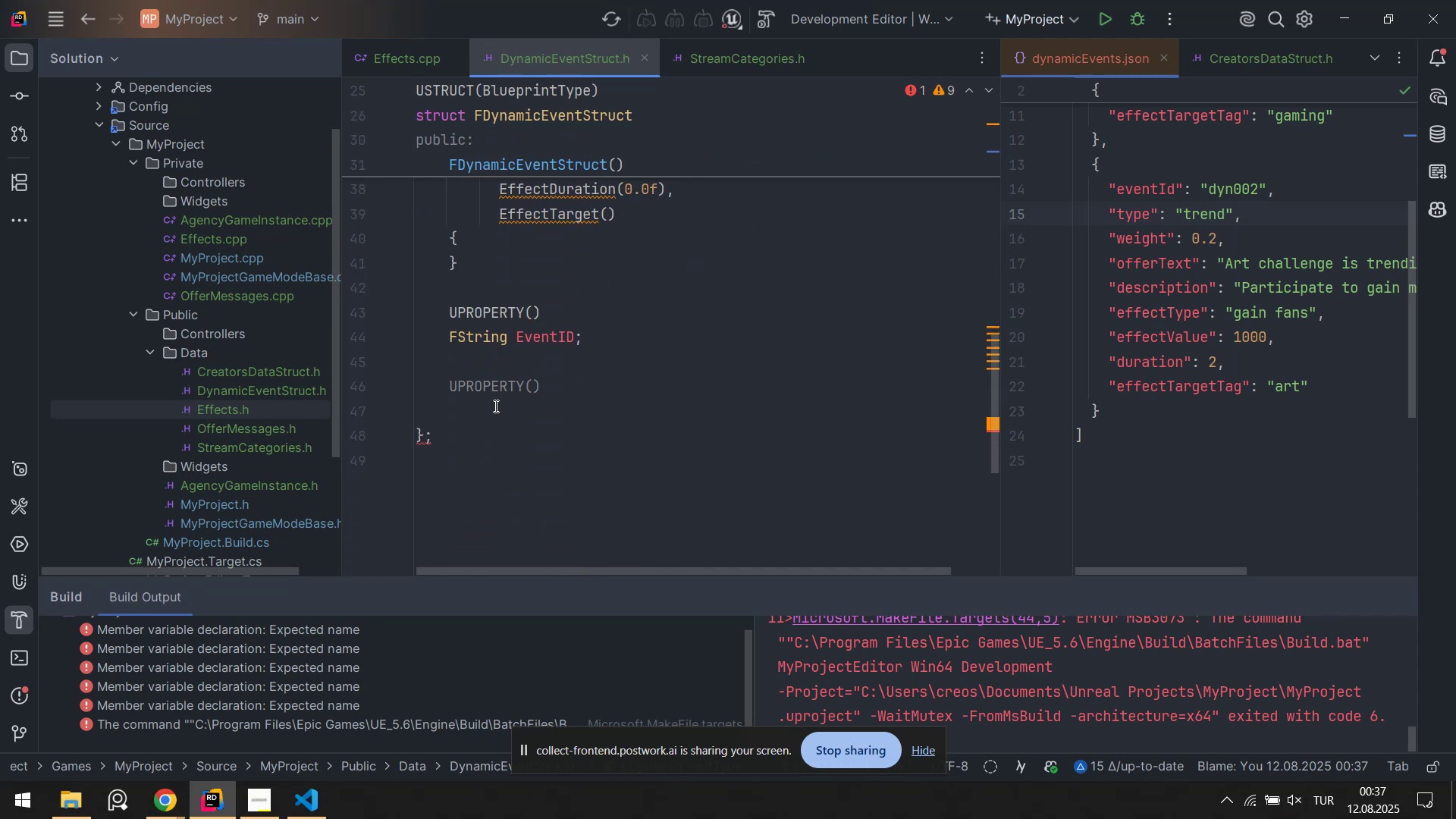 
left_click([494, 398])
 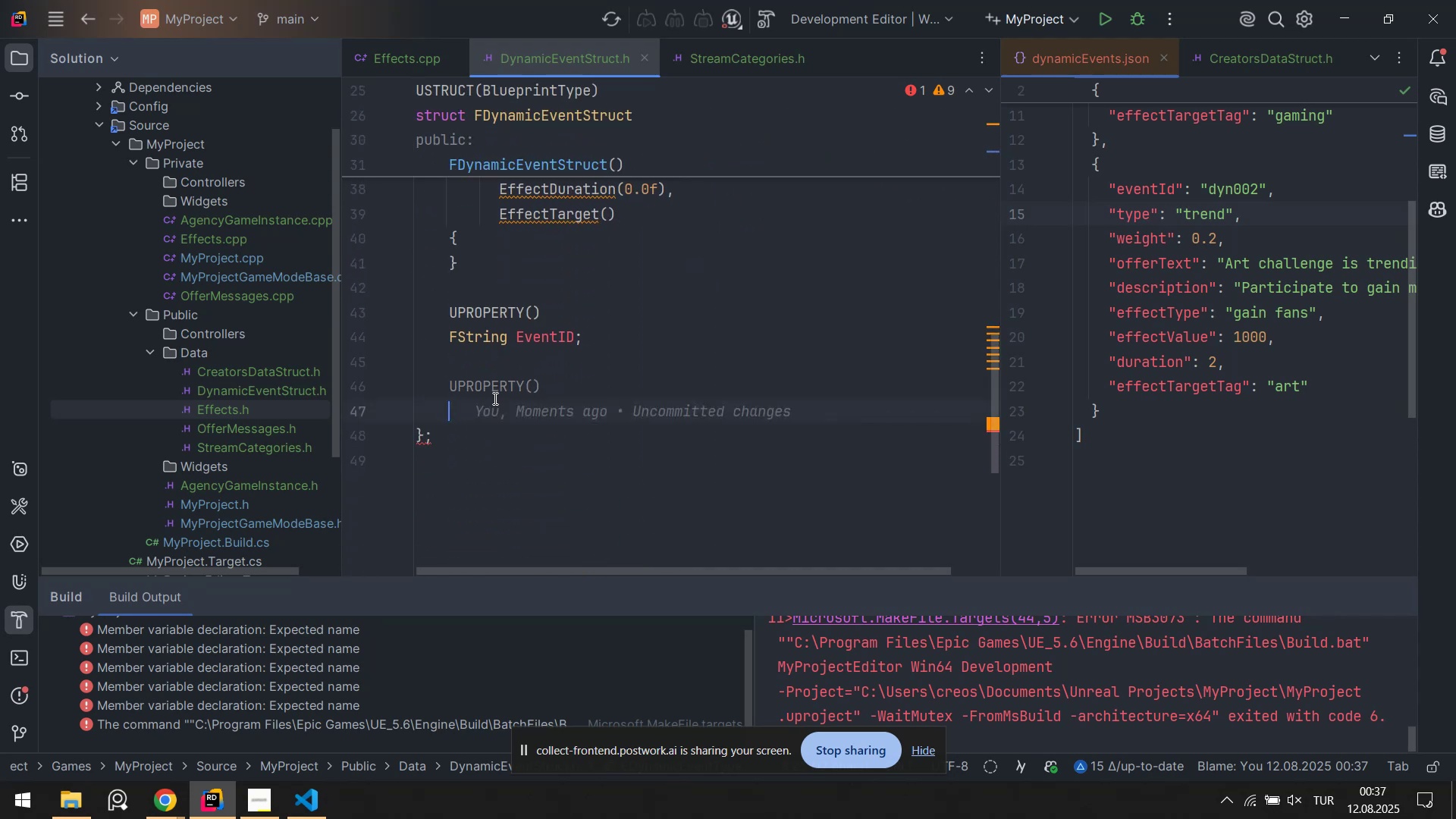 
type(TE)
key(Tab)
 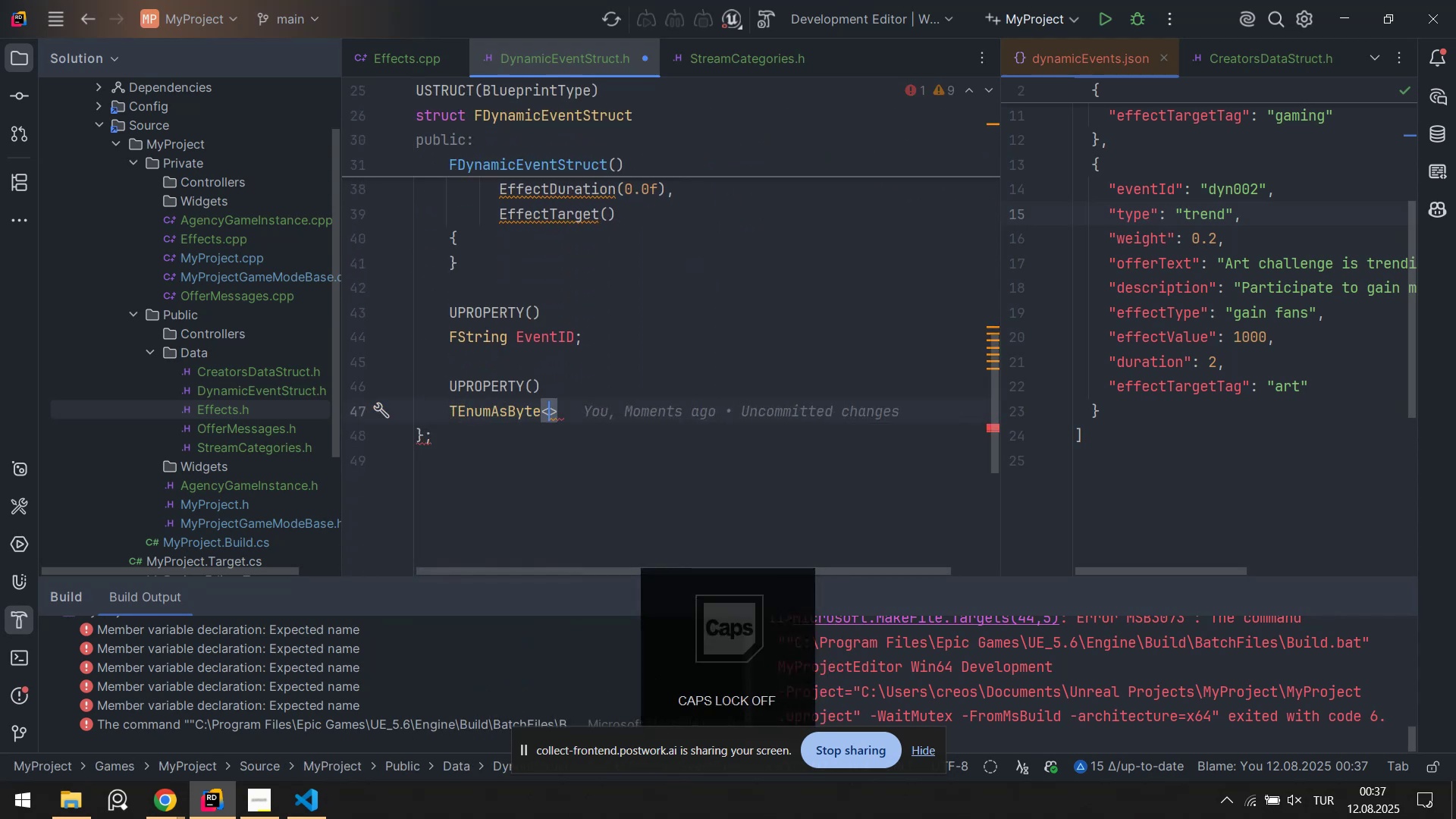 
key(Control+ControlLeft)
 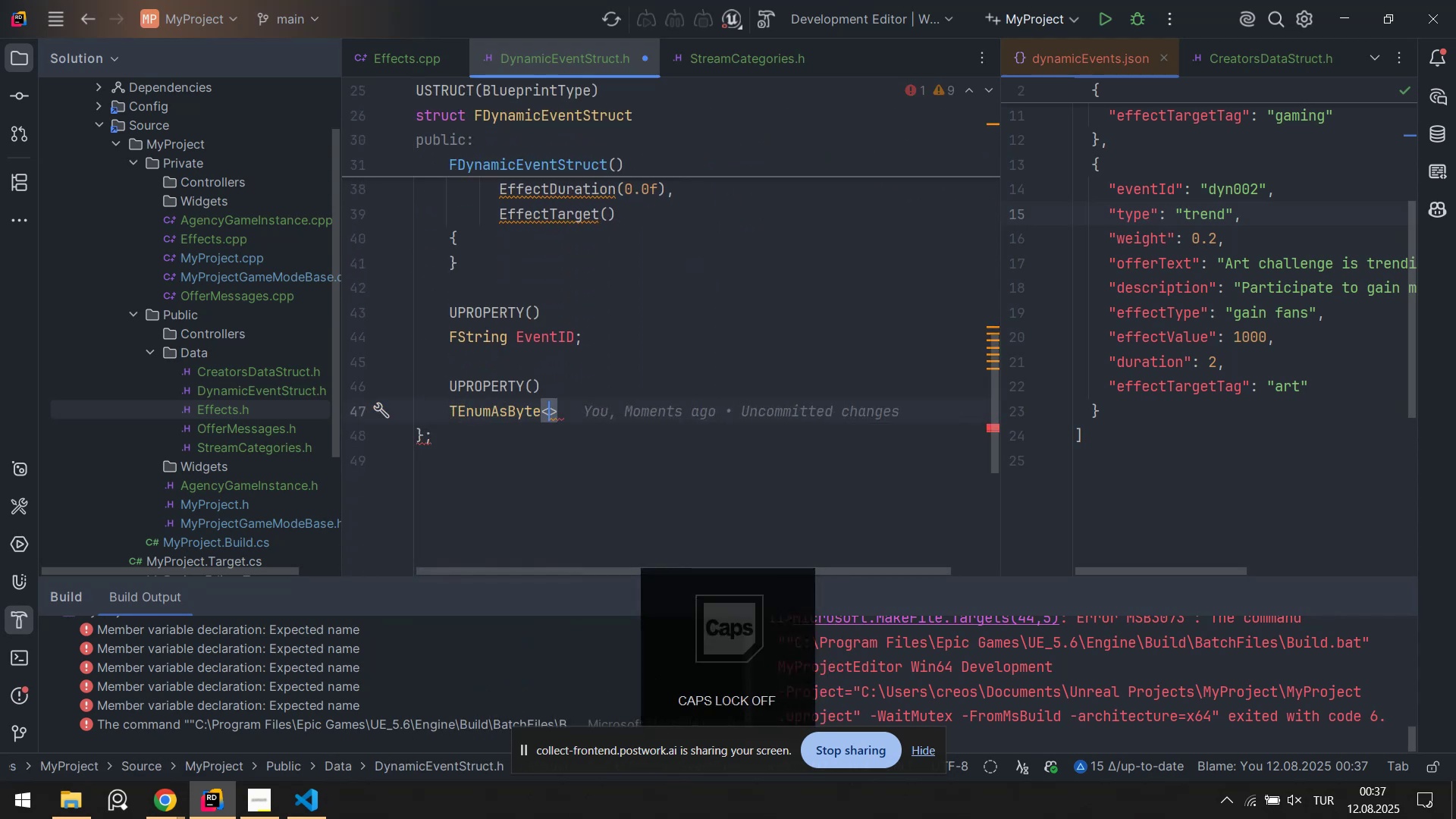 
key(Control+V)
 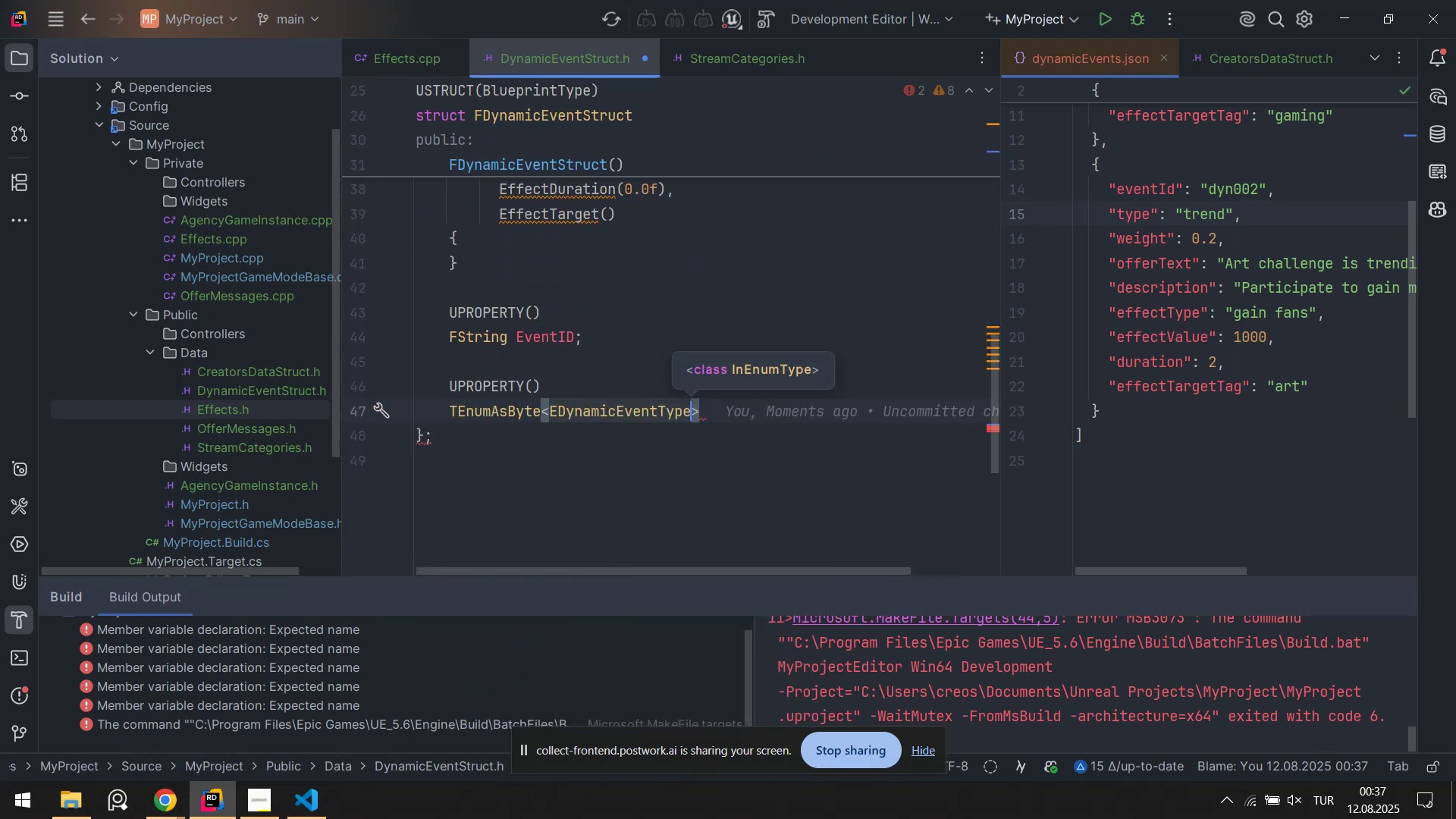 
key(ArrowRight)
 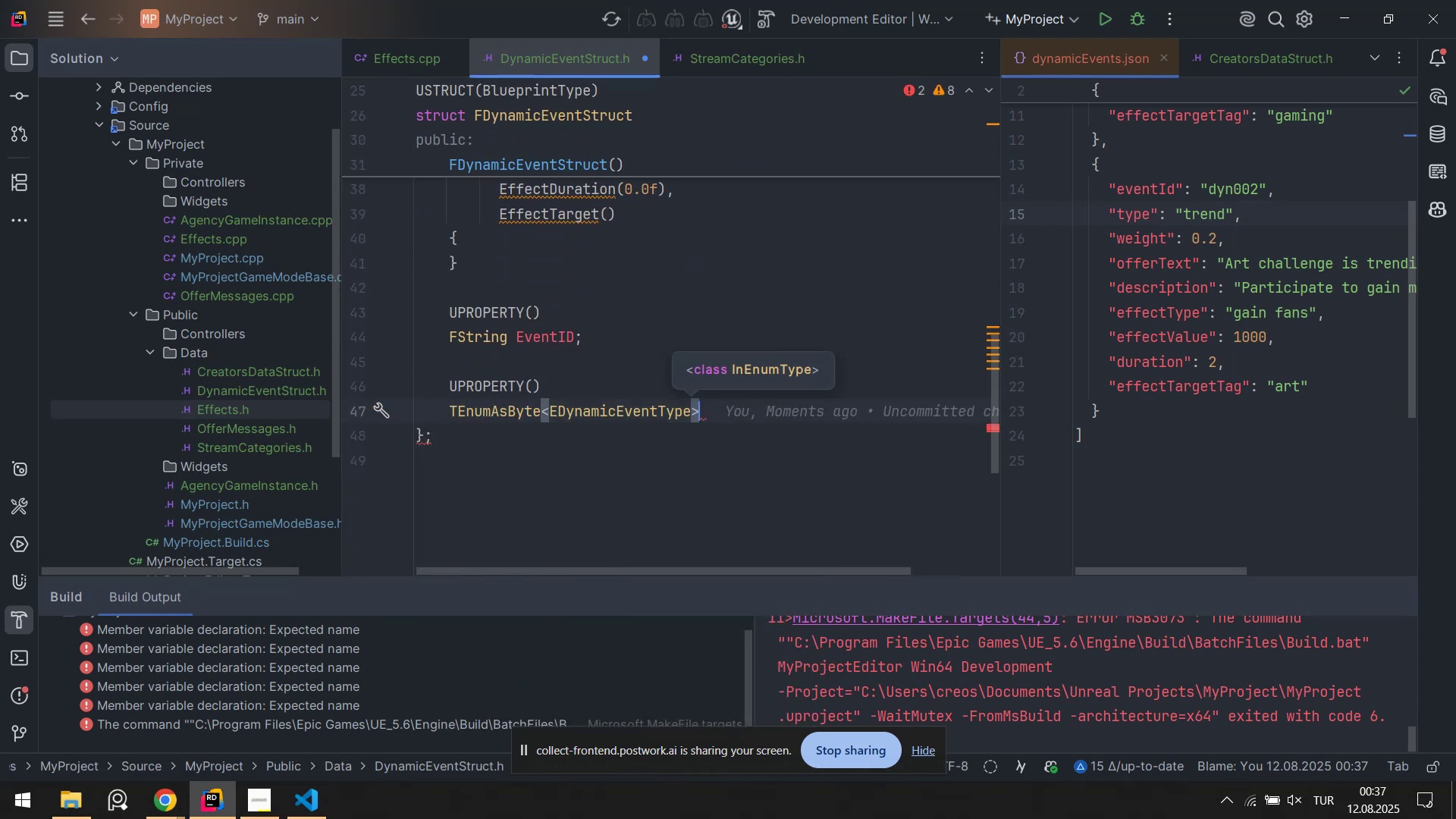 
type( T)
key(Backspace)
type(EventType59)
 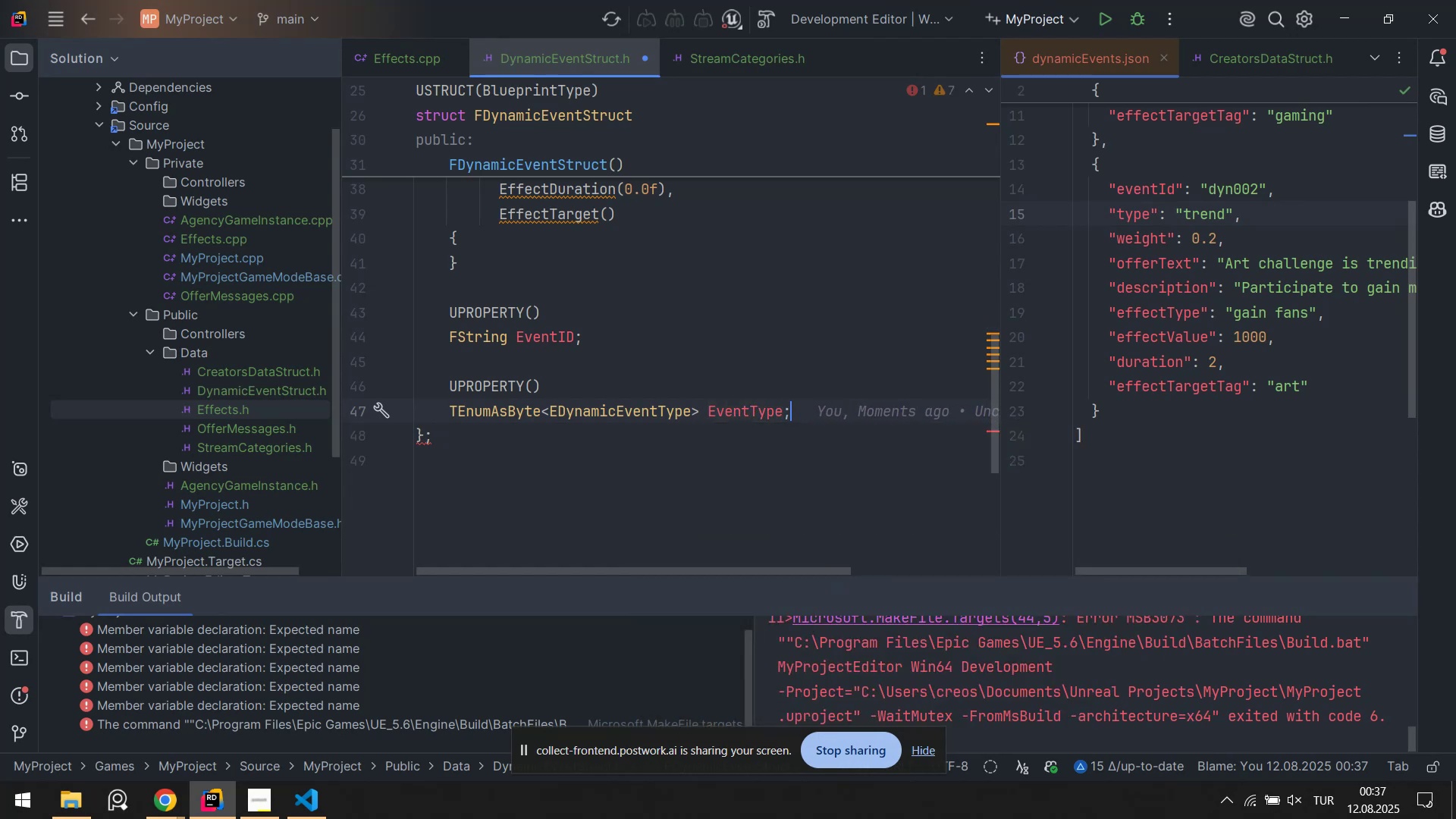 
hold_key(key=AltLeft, duration=0.83)
 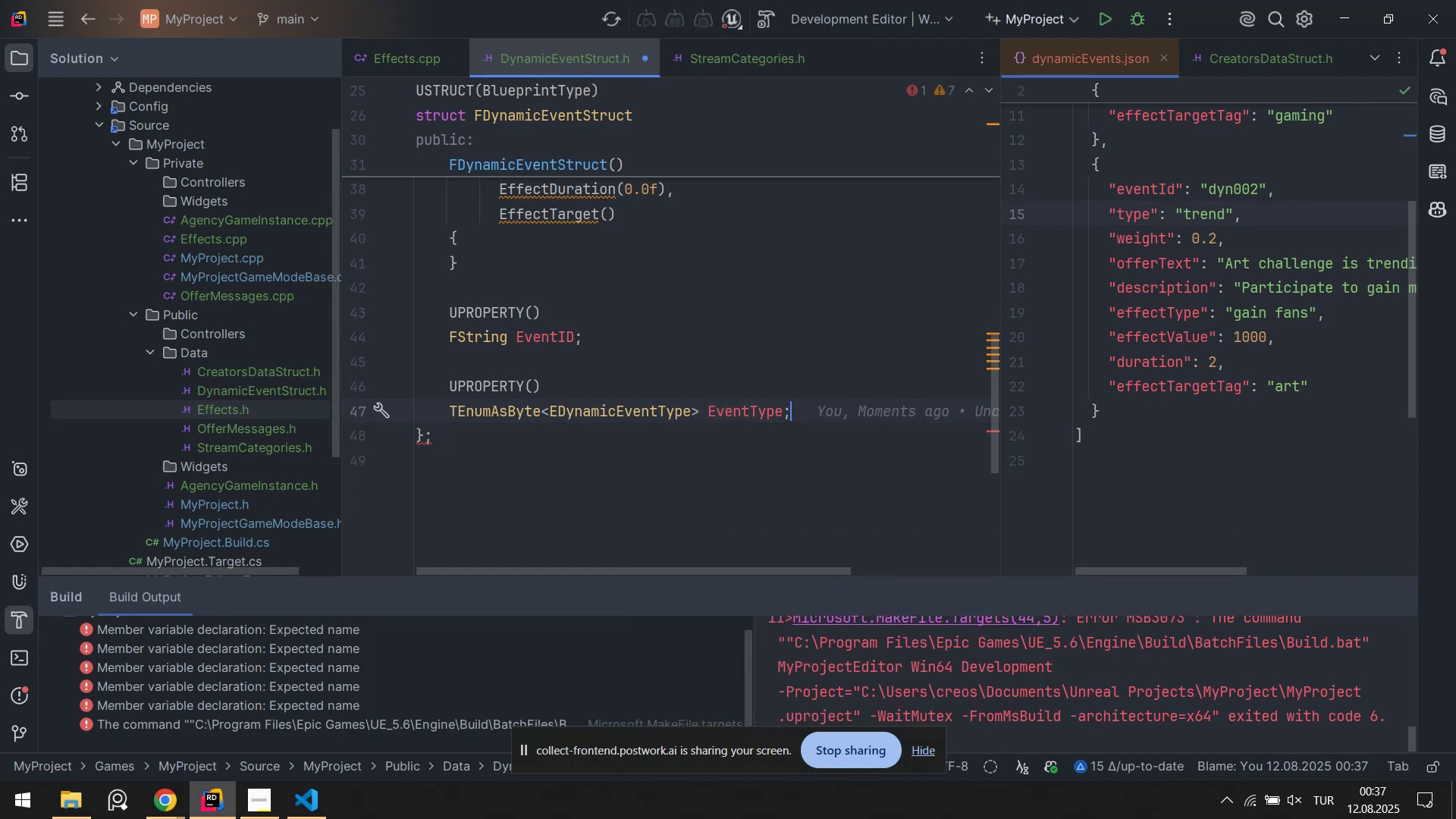 
key(Enter)
 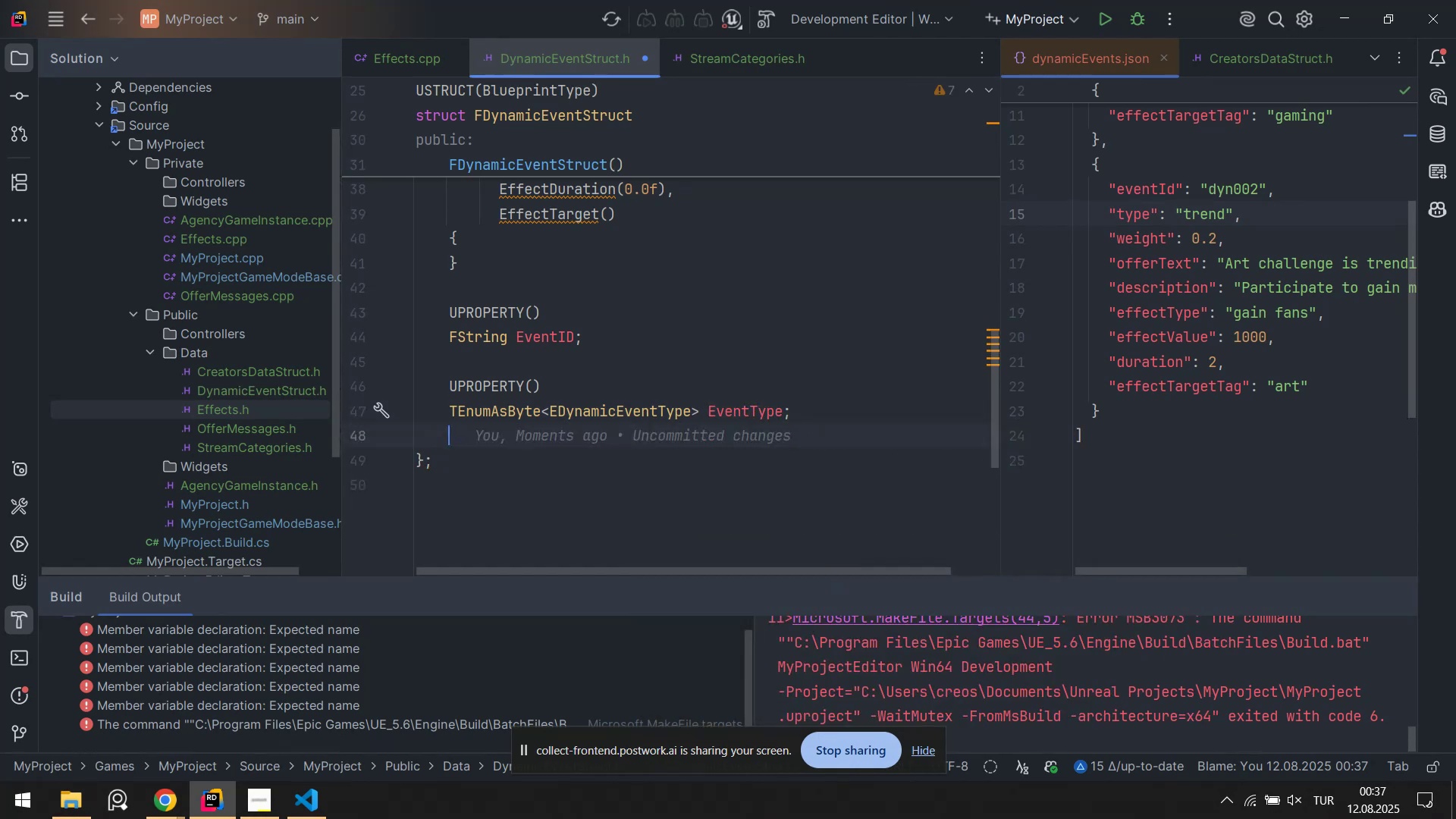 
key(Enter)
 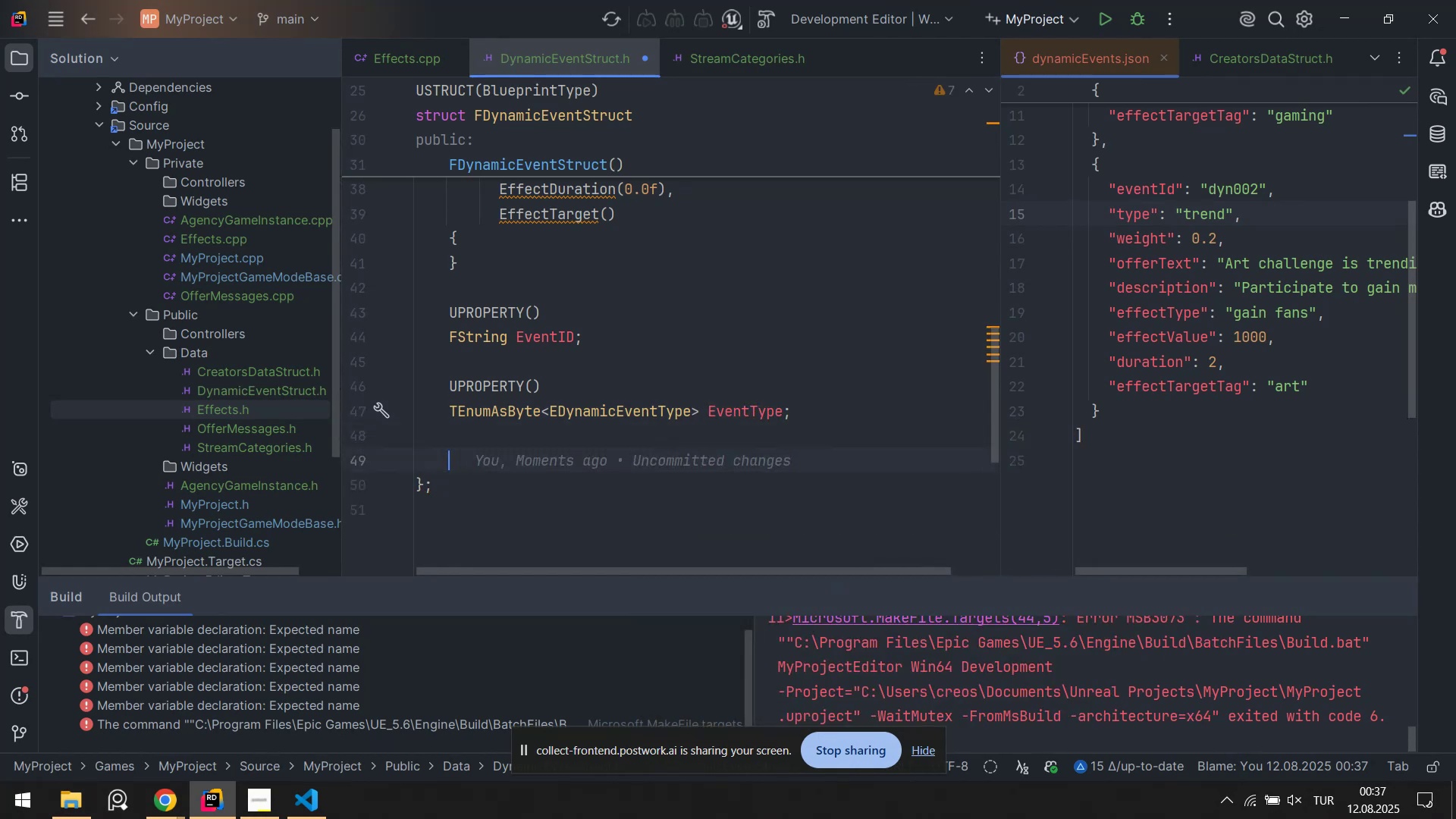 
key(CapsLock)
 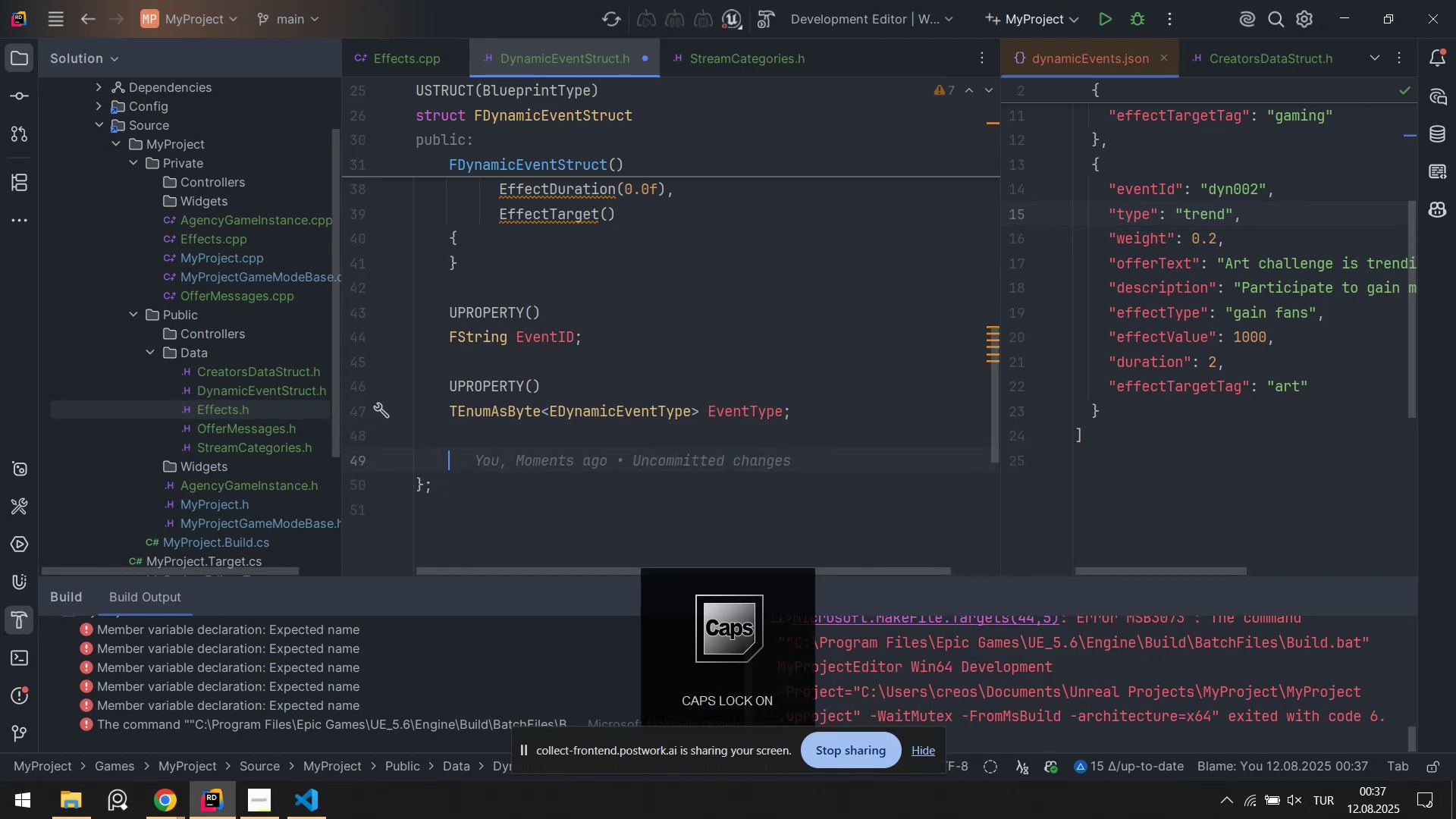 
key(U)
 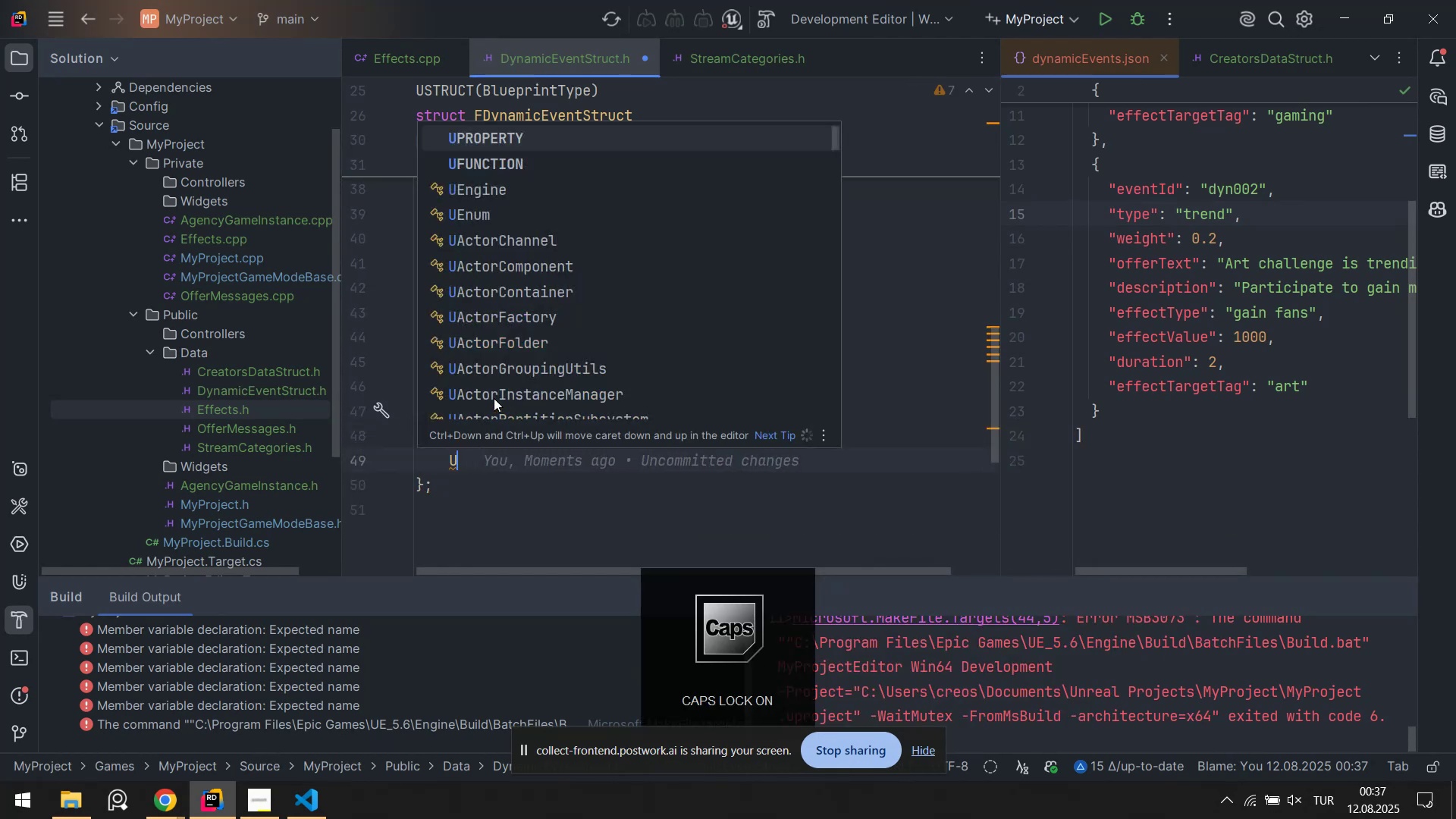 
key(CapsLock)
 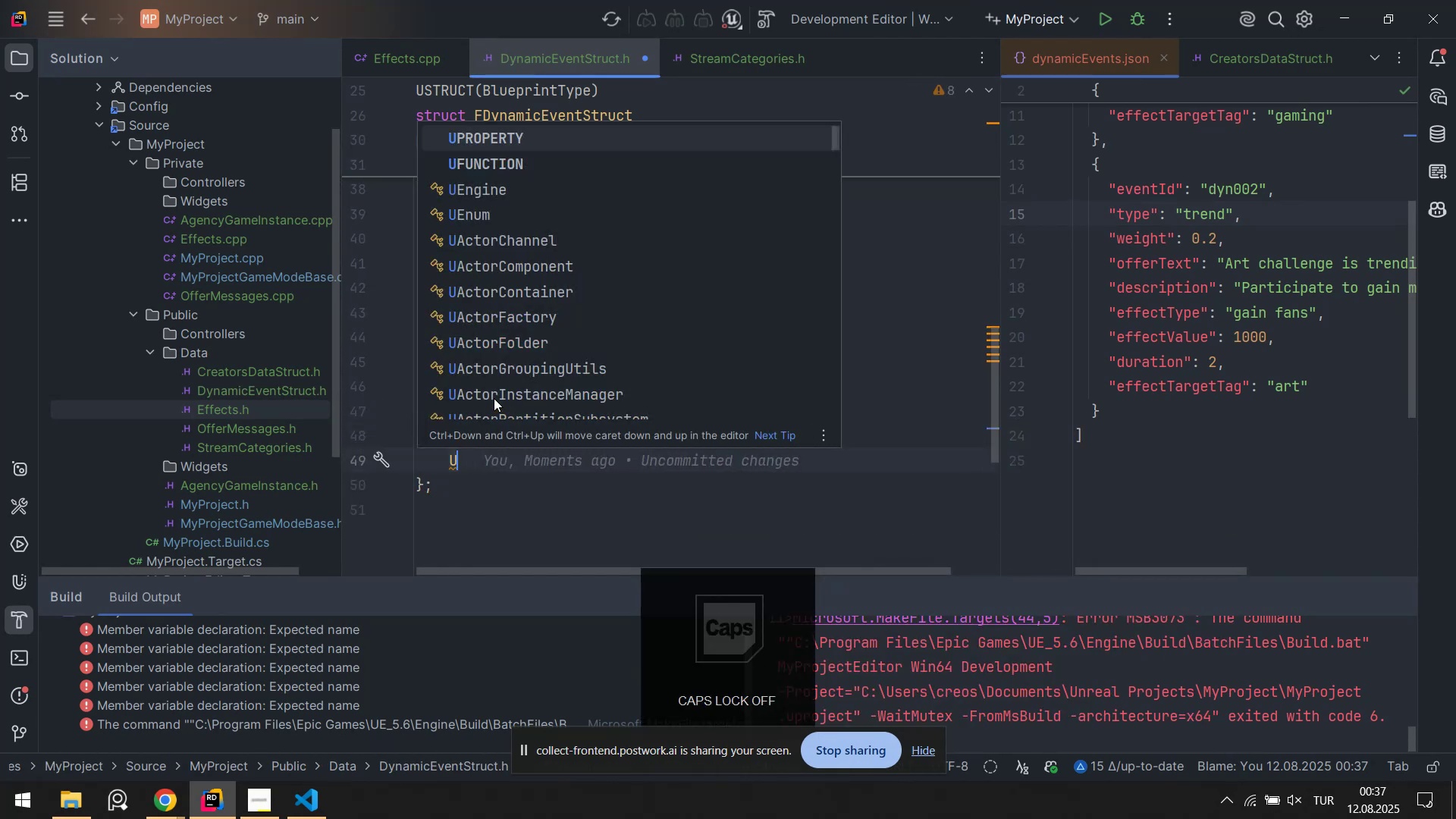 
key(Enter)
 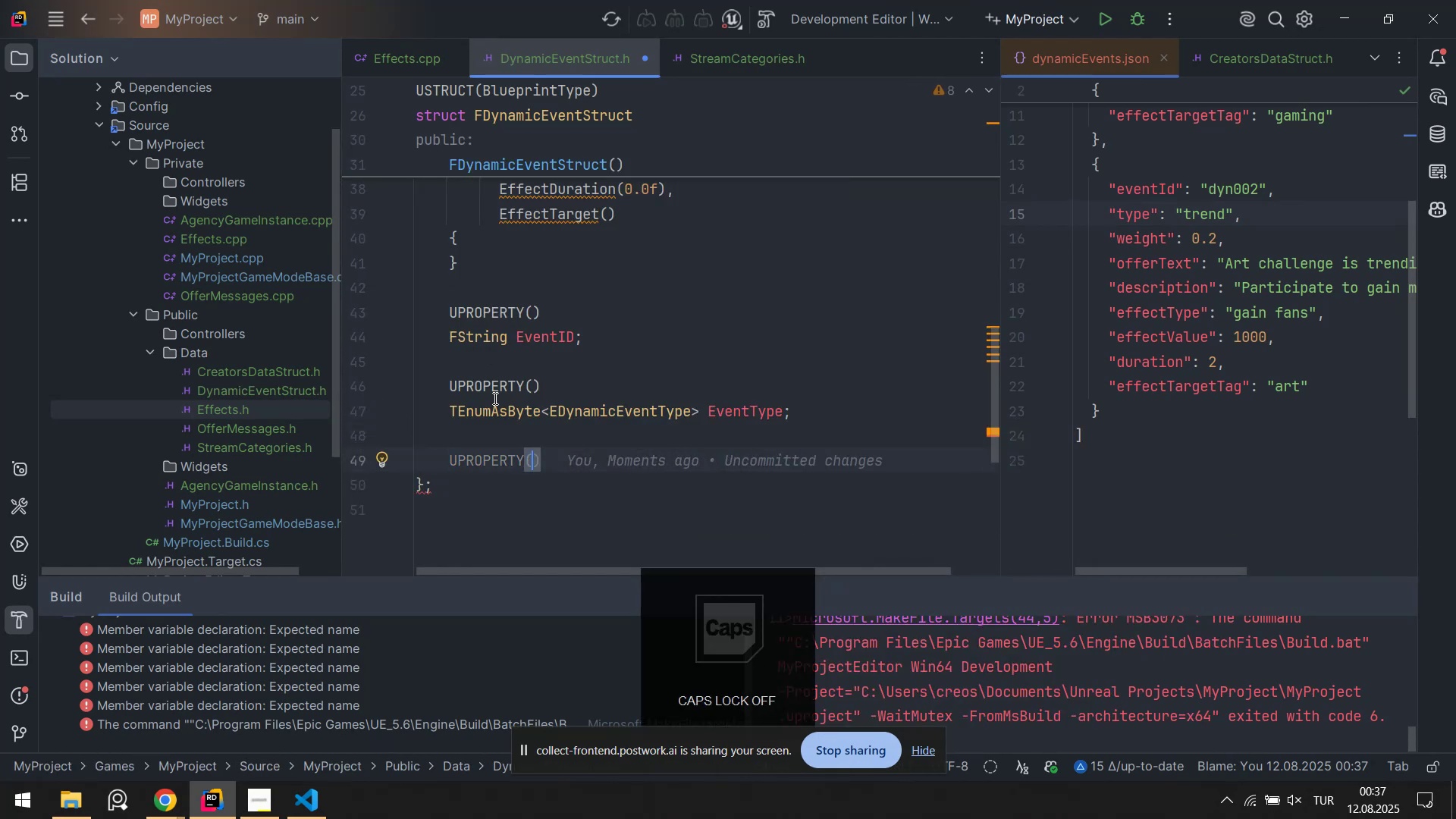 
key(ArrowRight)
 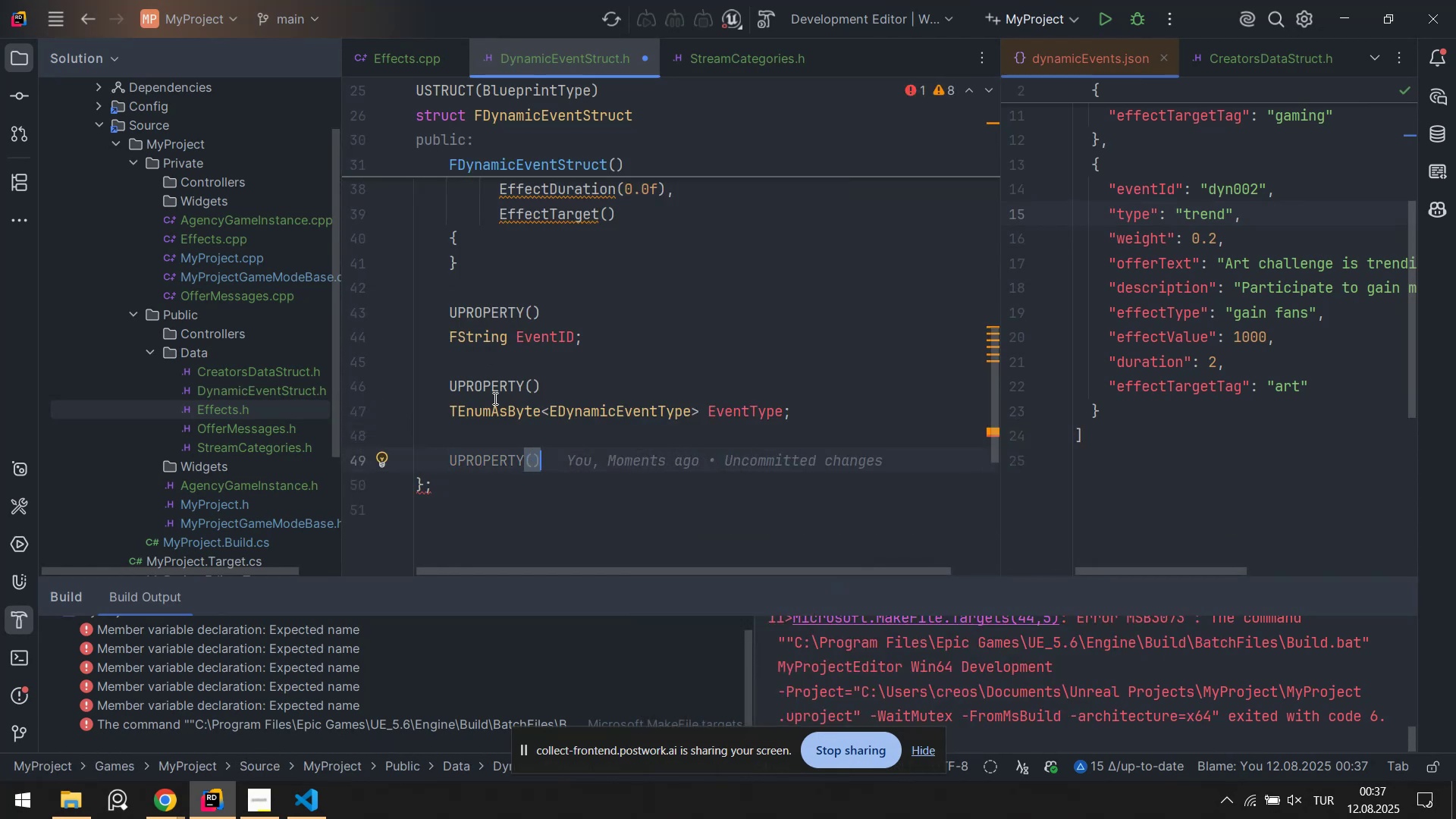 
key(Enter)
 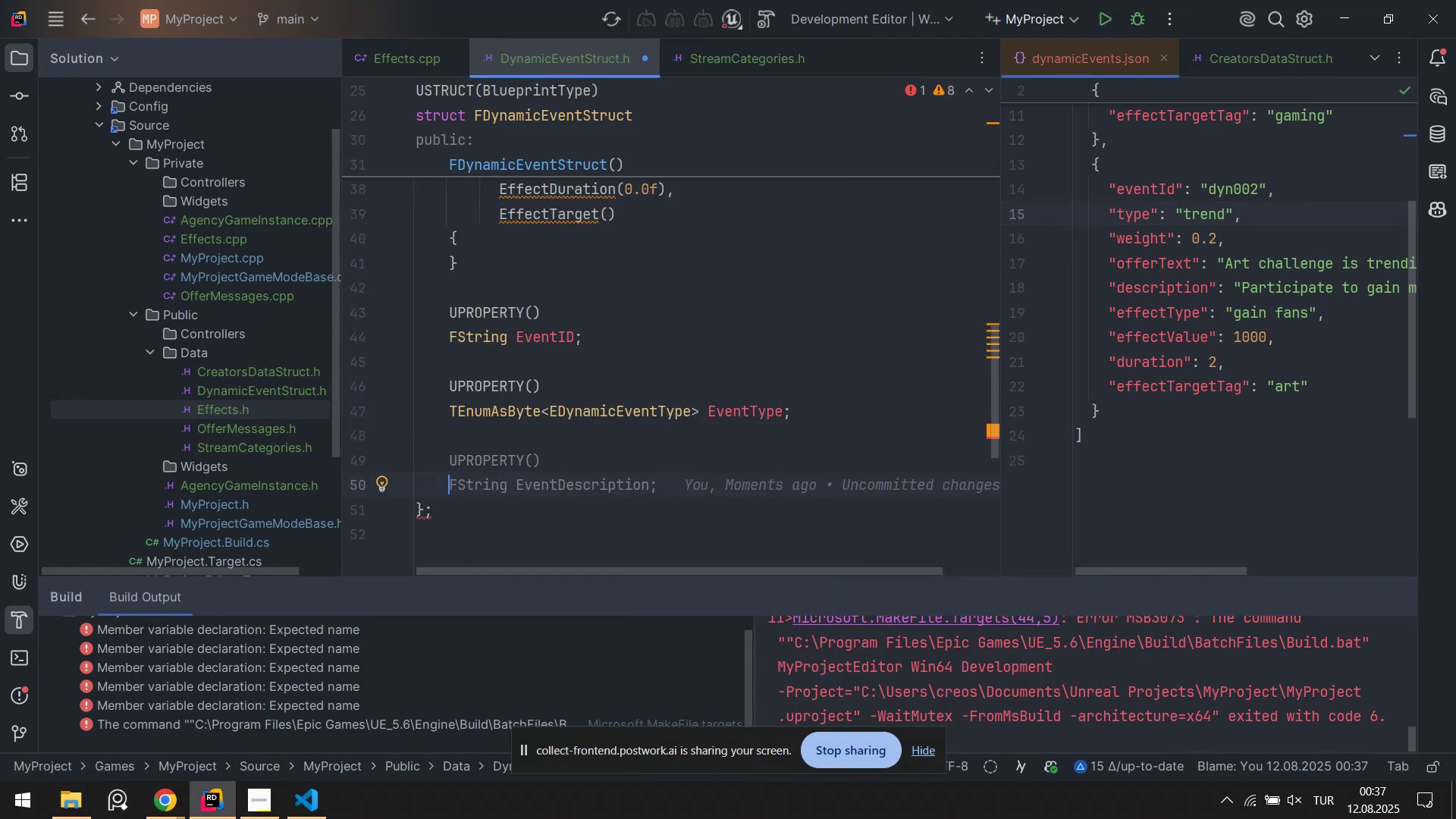 
type(FsTR')
key(Backspace)
key(Backspace)
key(Backspace)
key(Backspace)
type(Str'ng )
key(Backspace)
type(W)
 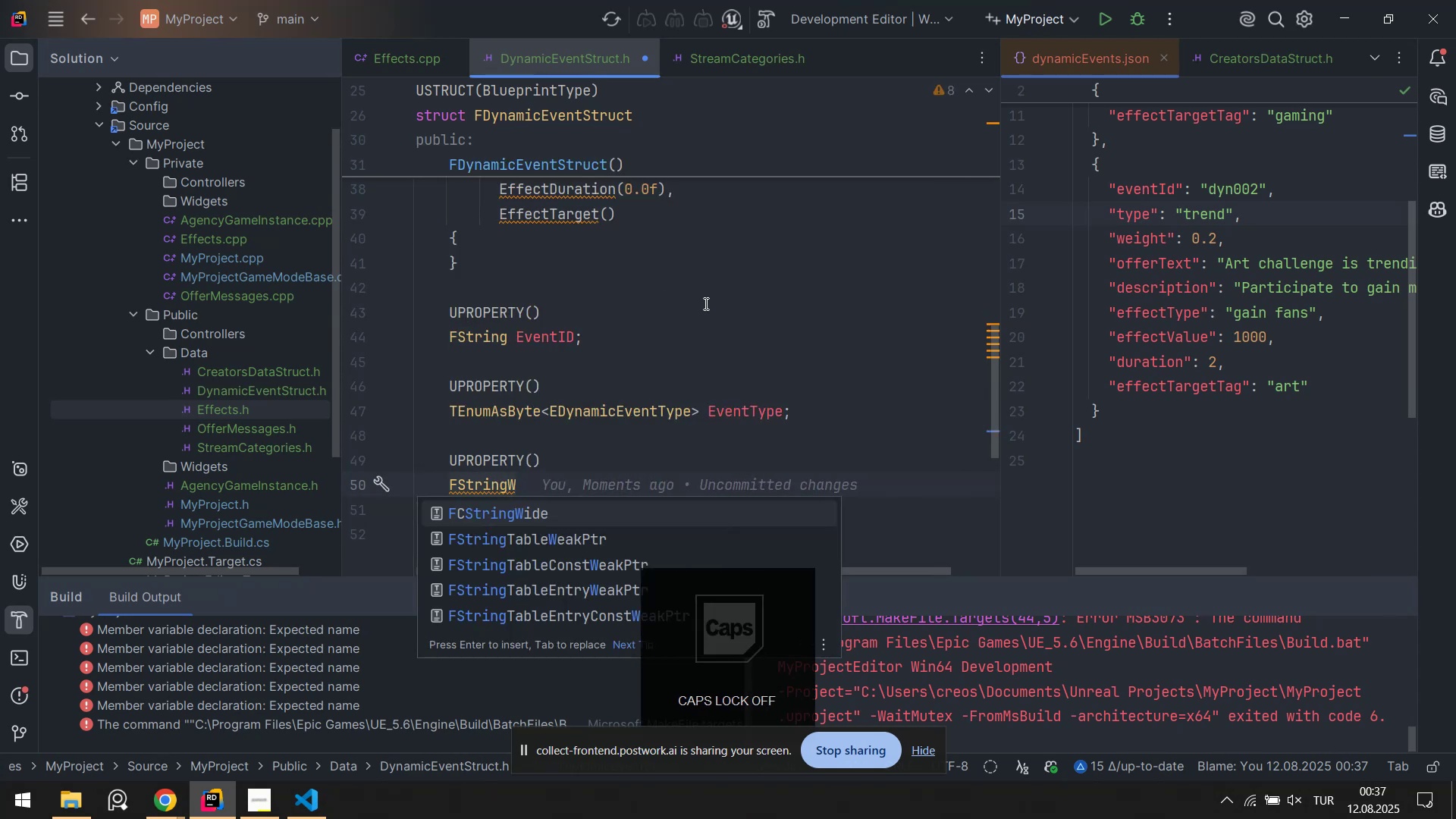 
scroll: coordinate [1282, 324], scroll_direction: up, amount: 4.0
 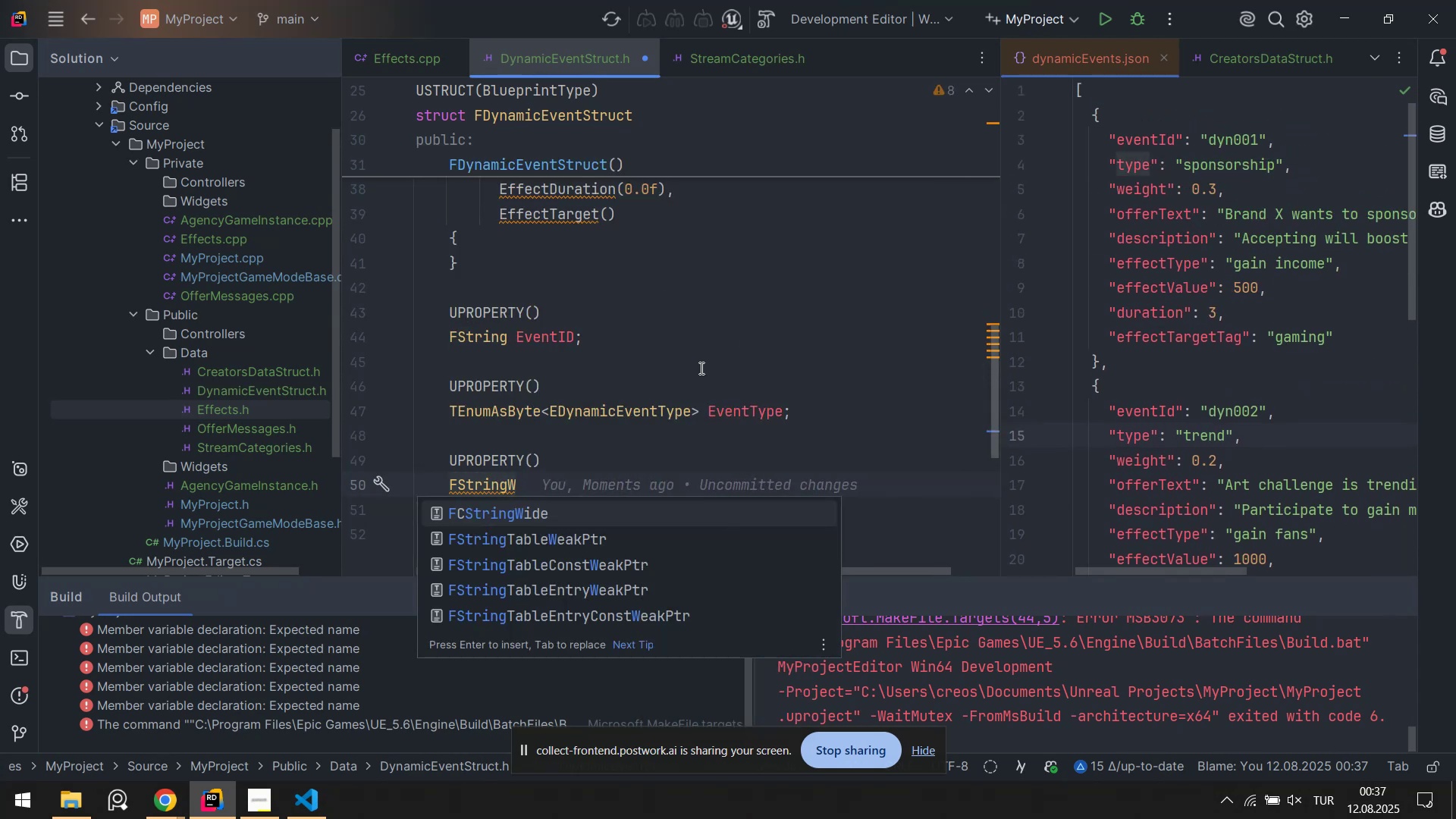 
scroll: coordinate [720, 356], scroll_direction: none, amount: 0.0
 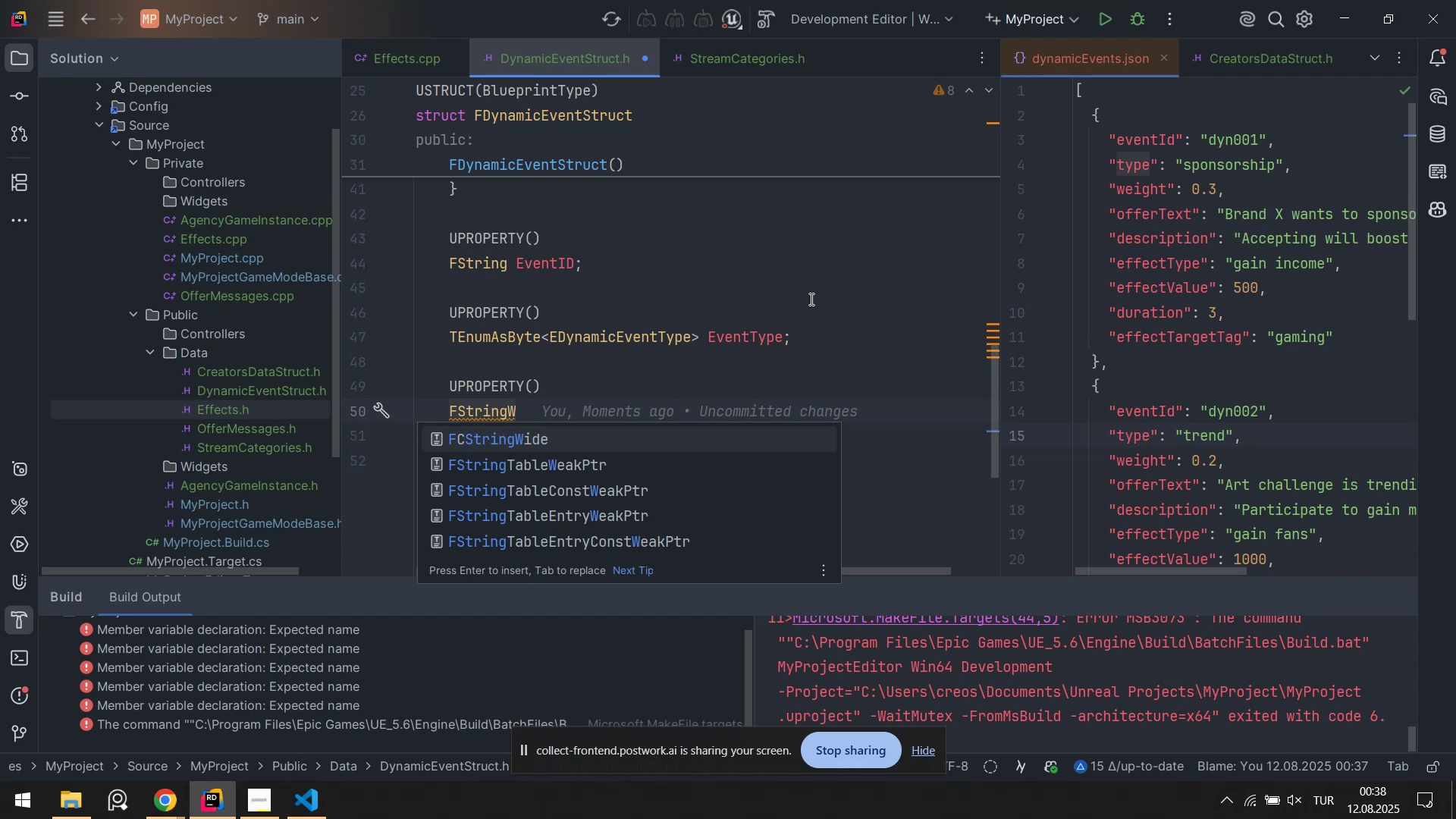 
wait(7.73)
 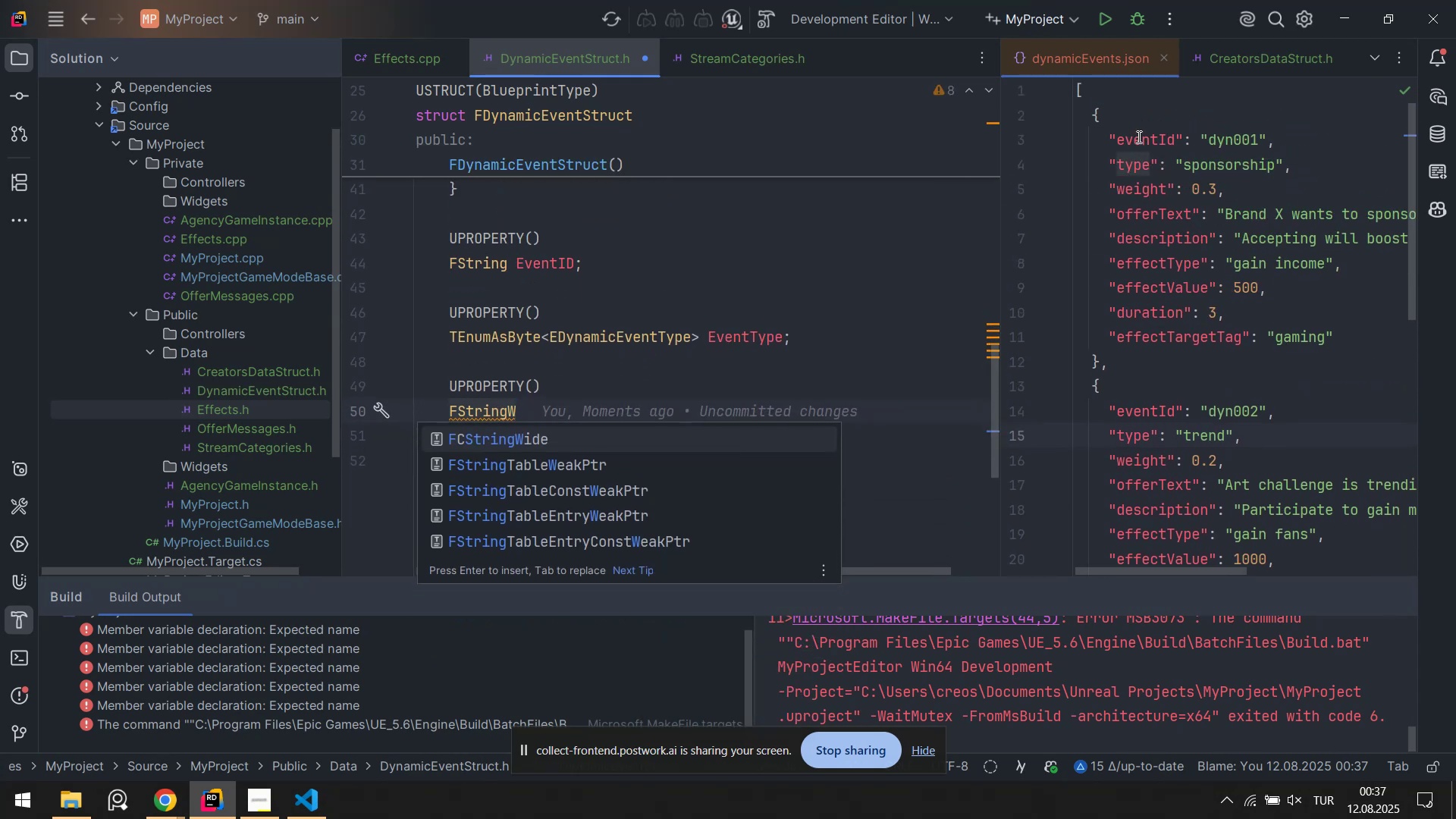 
type(e'ght)
key(Backspace)
key(Backspace)
key(Backspace)
key(Backspace)
type( We'ght)
 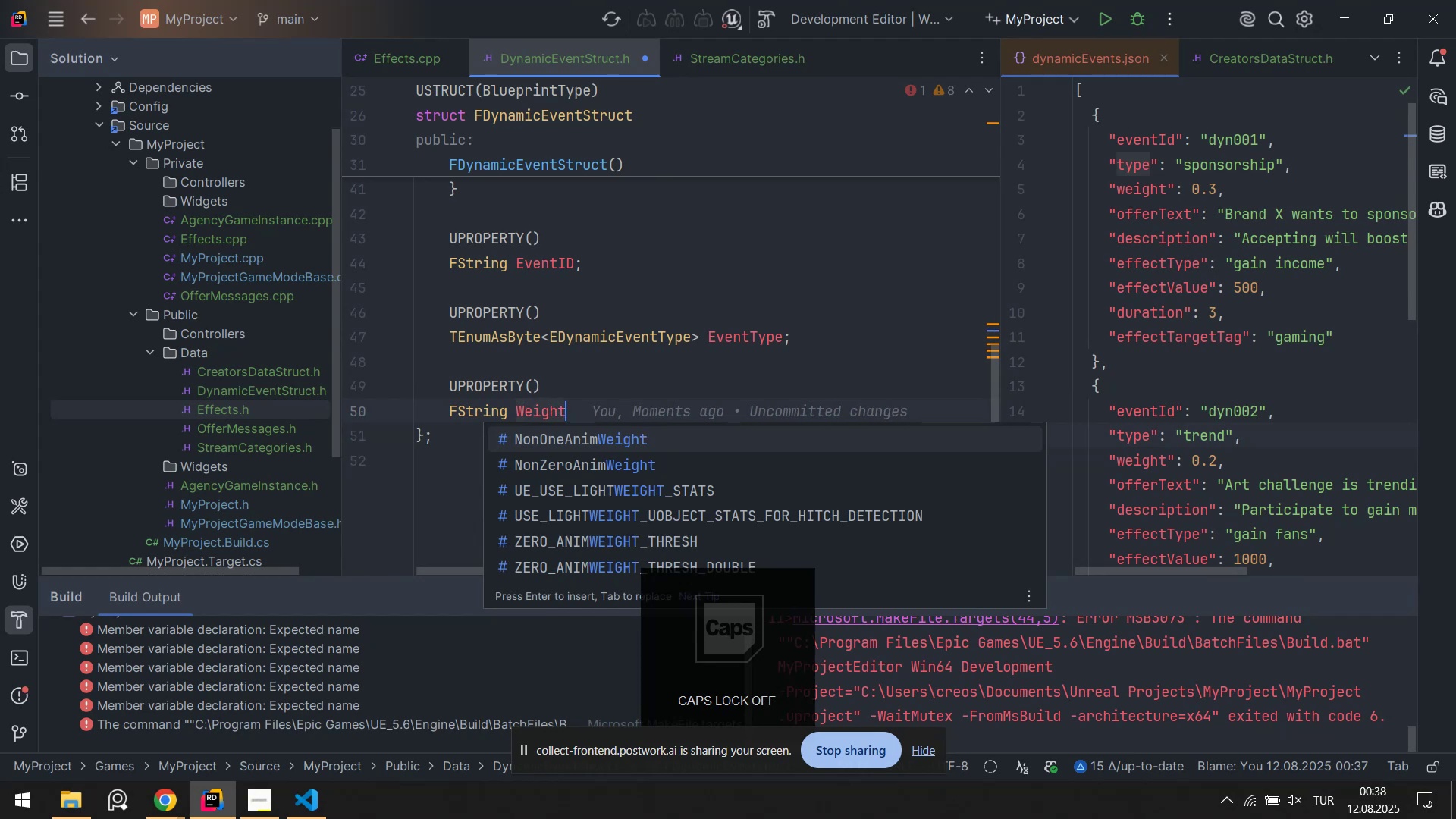 
key(Alt+AltLeft)
 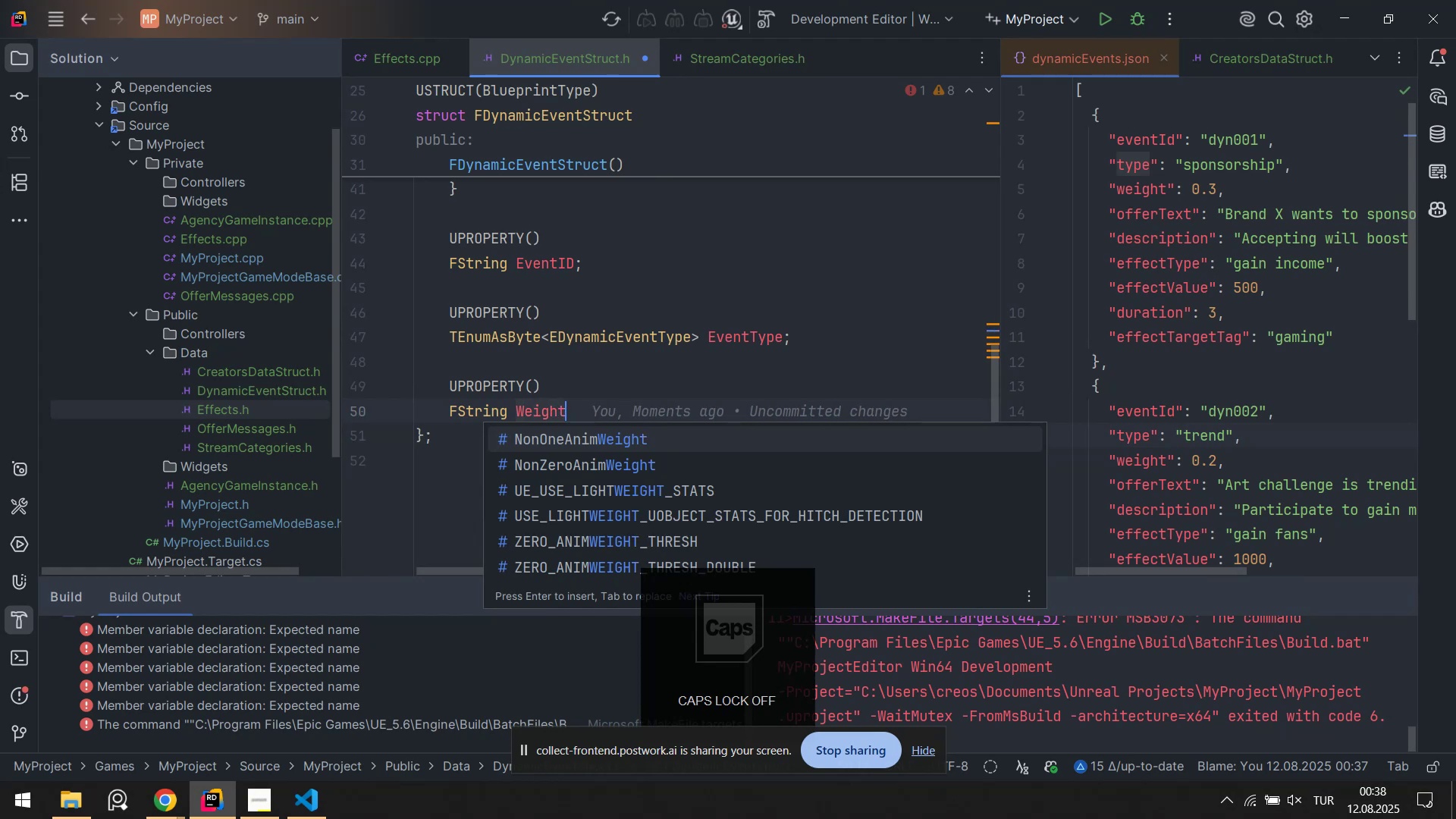 
key(Alt+Numpad5)
 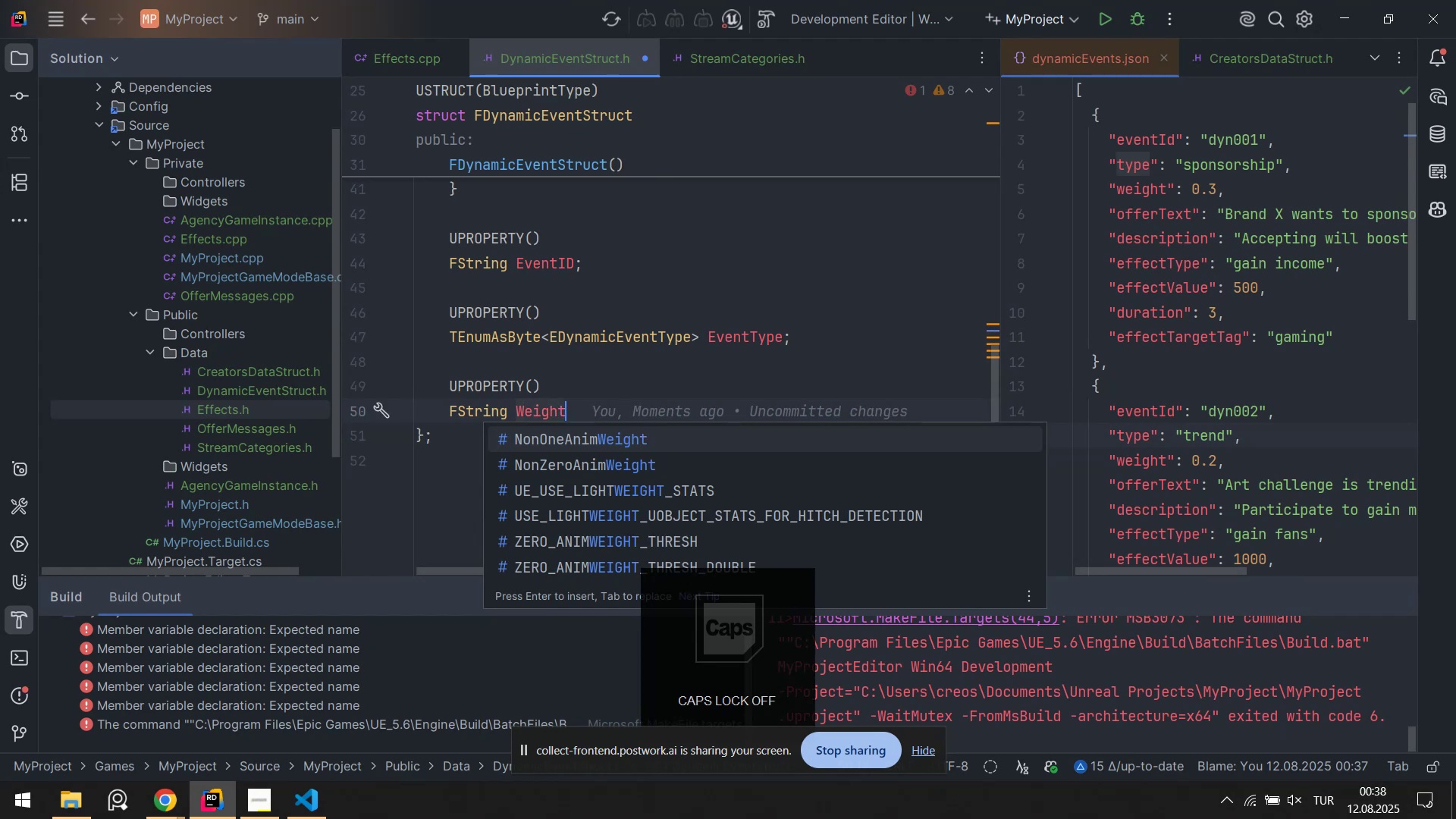 
key(Alt+Numpad9)
 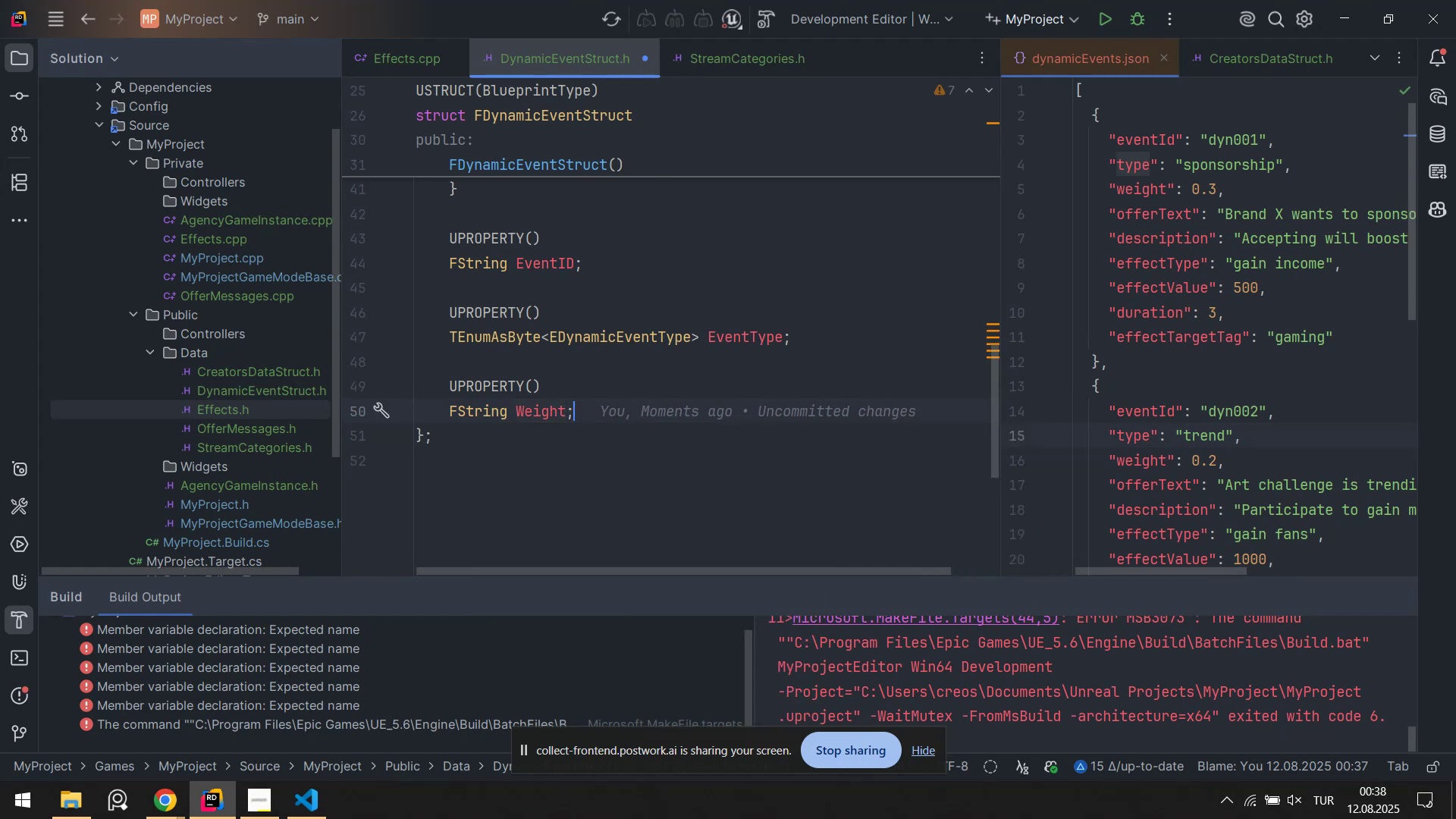 
hold_key(key=ArrowLeft, duration=0.65)
 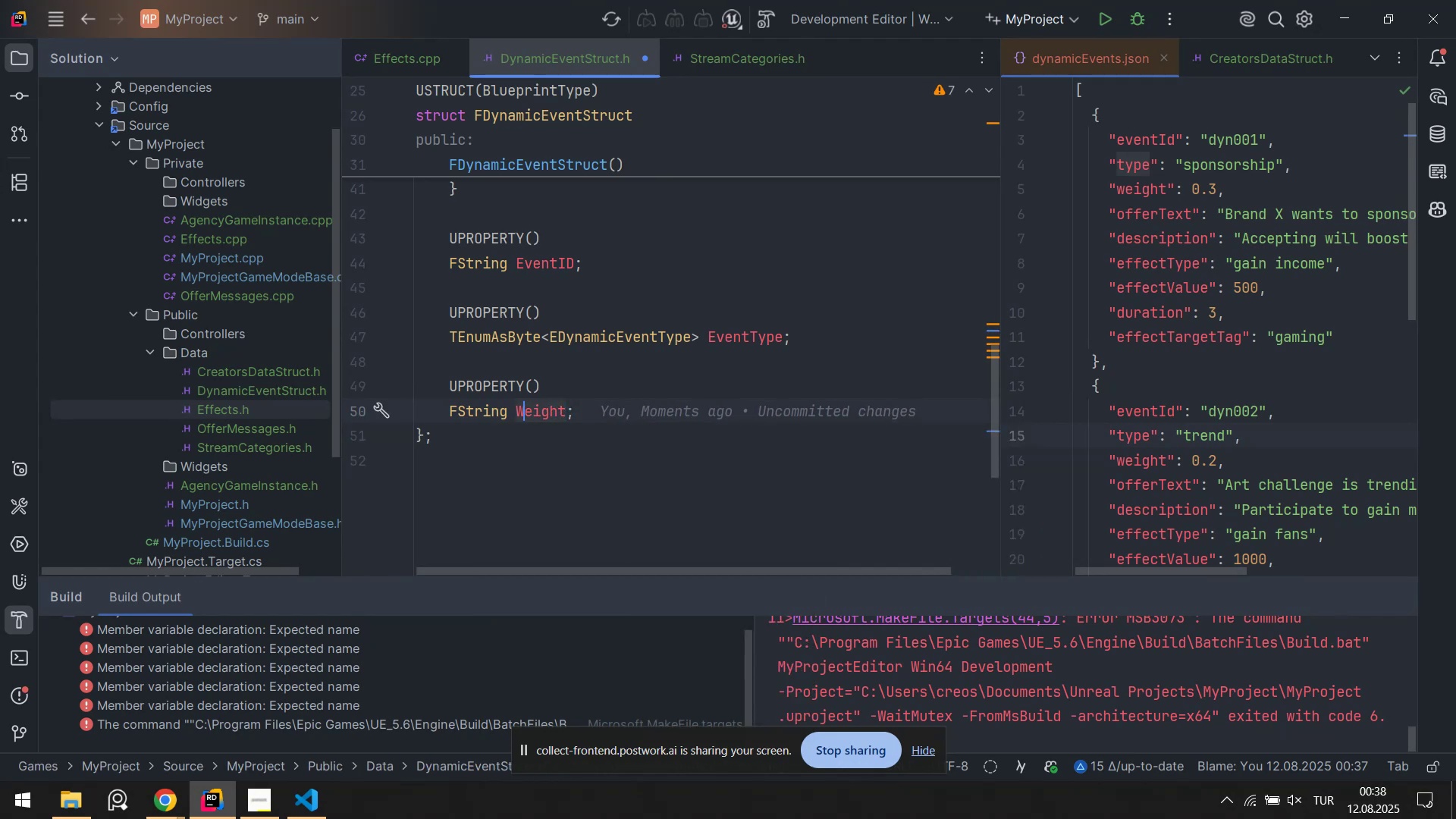 
key(ArrowLeft)
 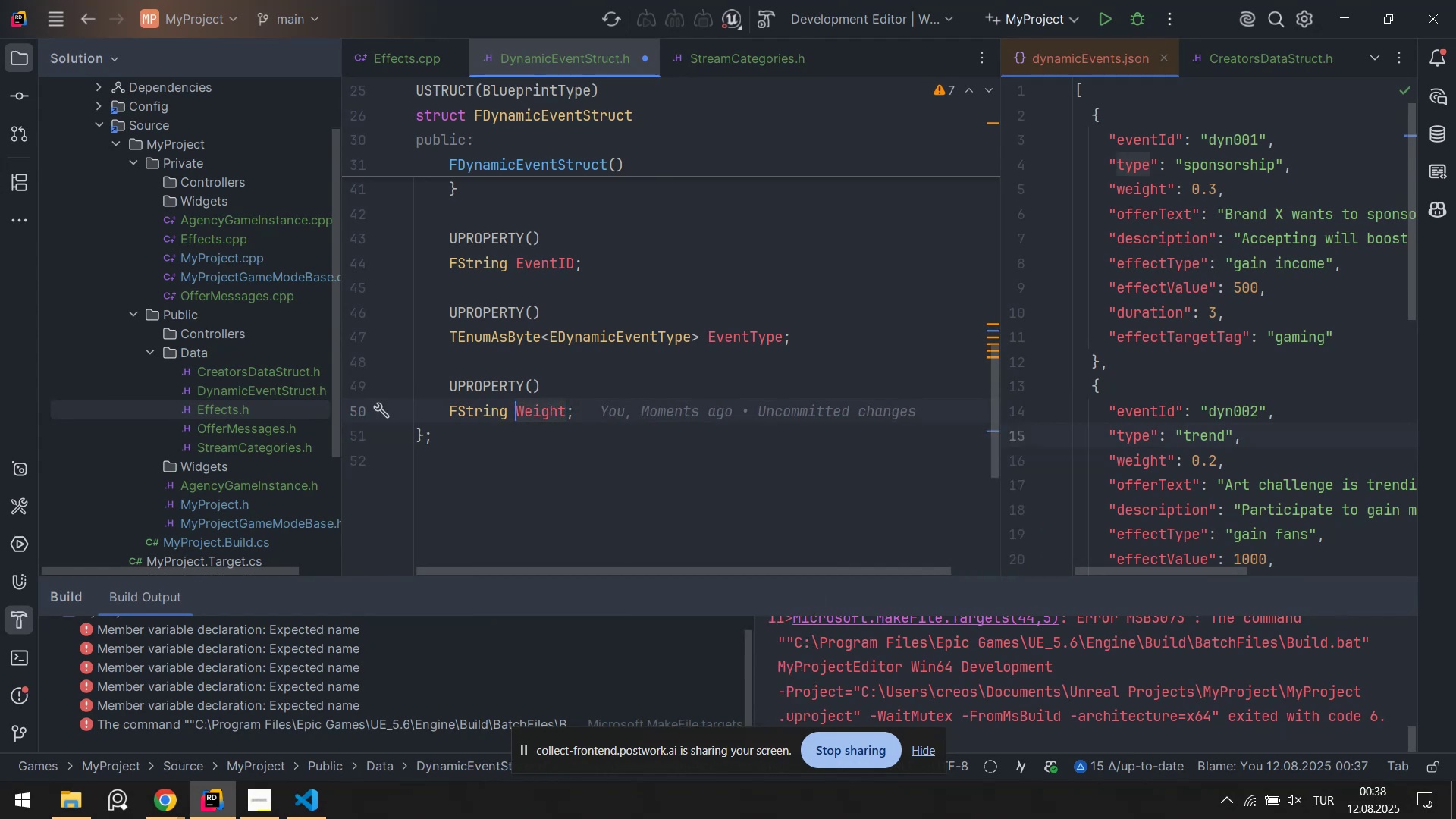 
key(ArrowLeft)
 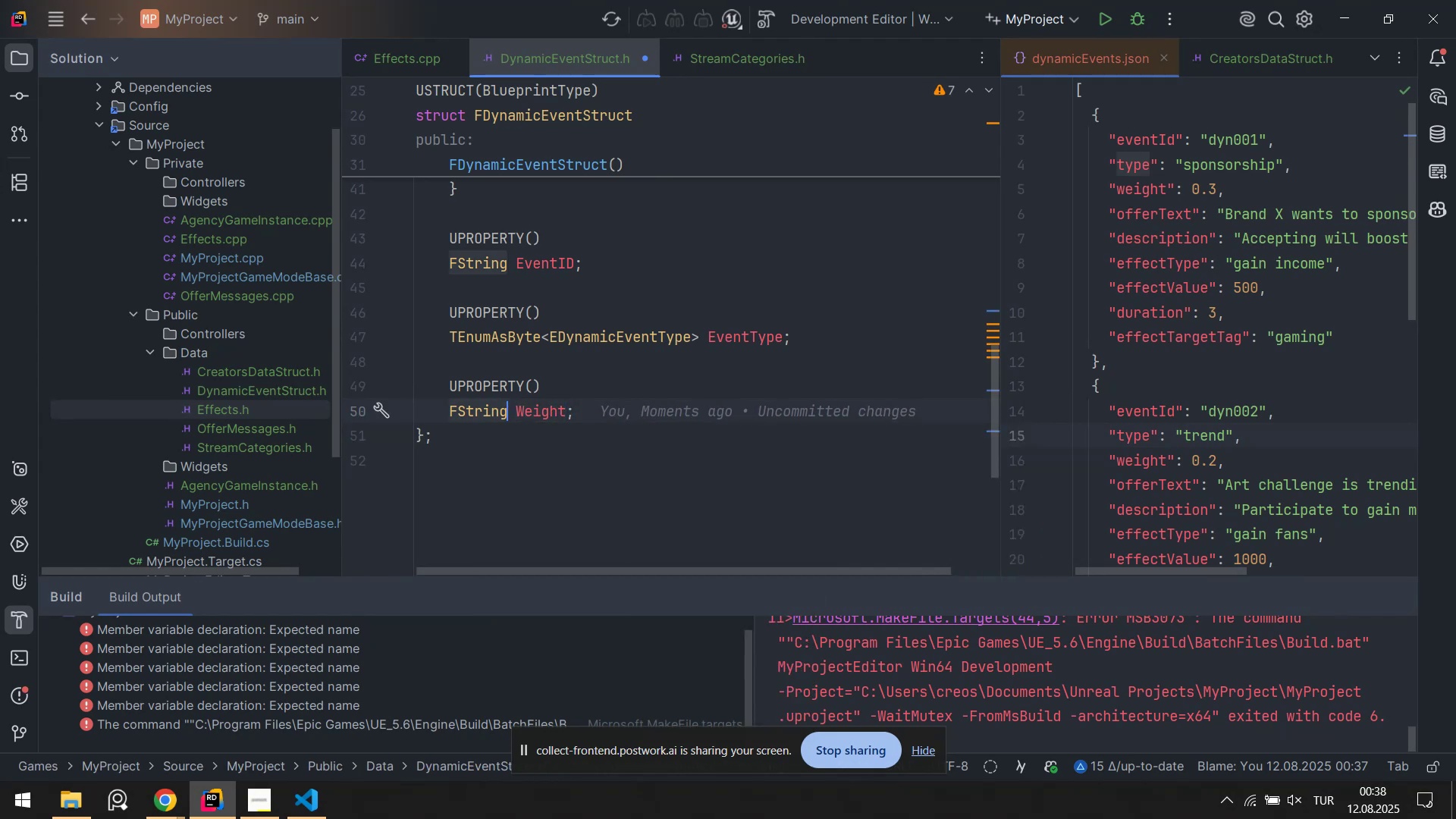 
hold_key(key=Backspace, duration=0.61)
 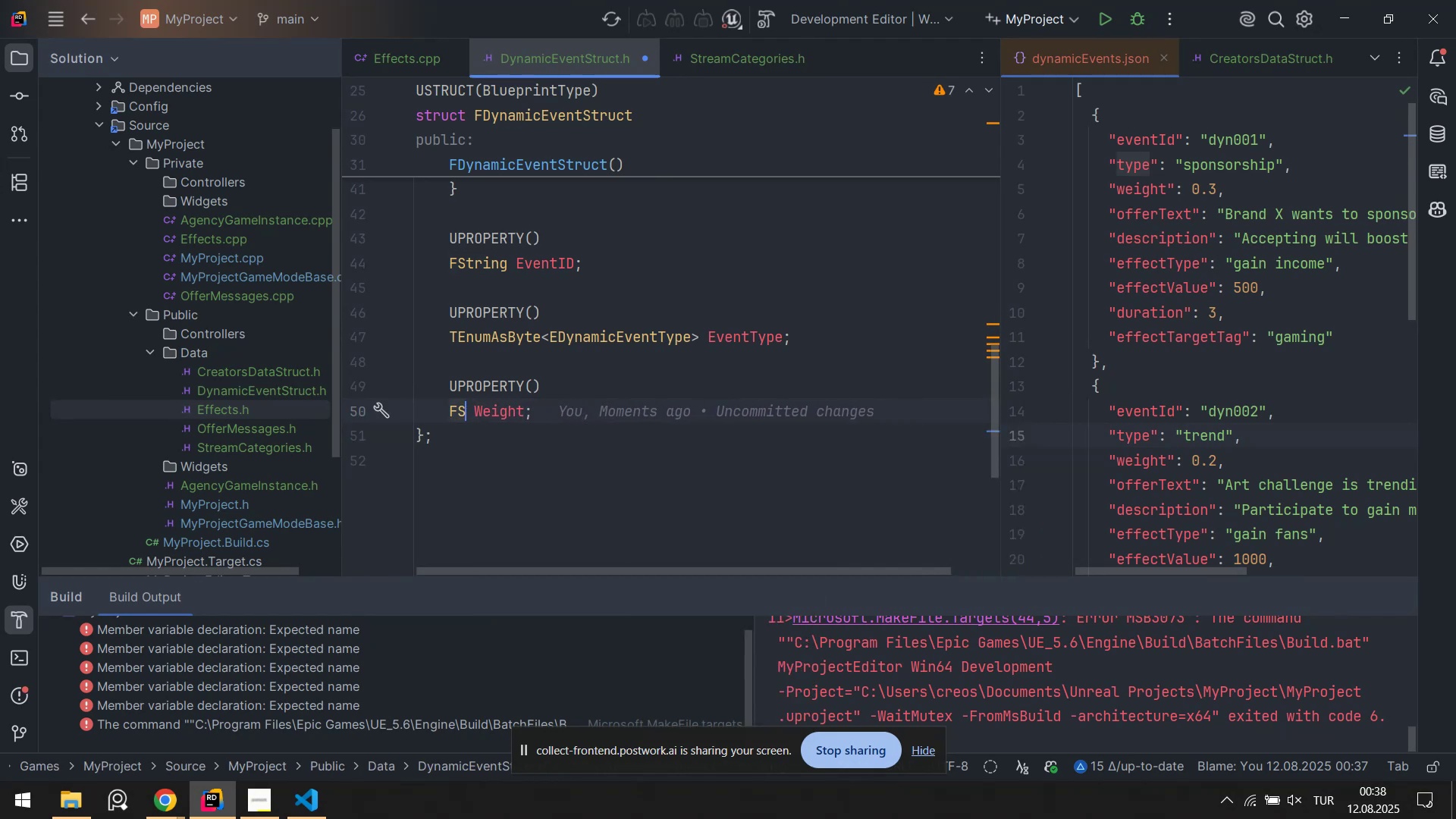 
key(Backspace)
key(Backspace)
type('nt)
key(Backspace)
key(Backspace)
key(Backspace)
type(float)
 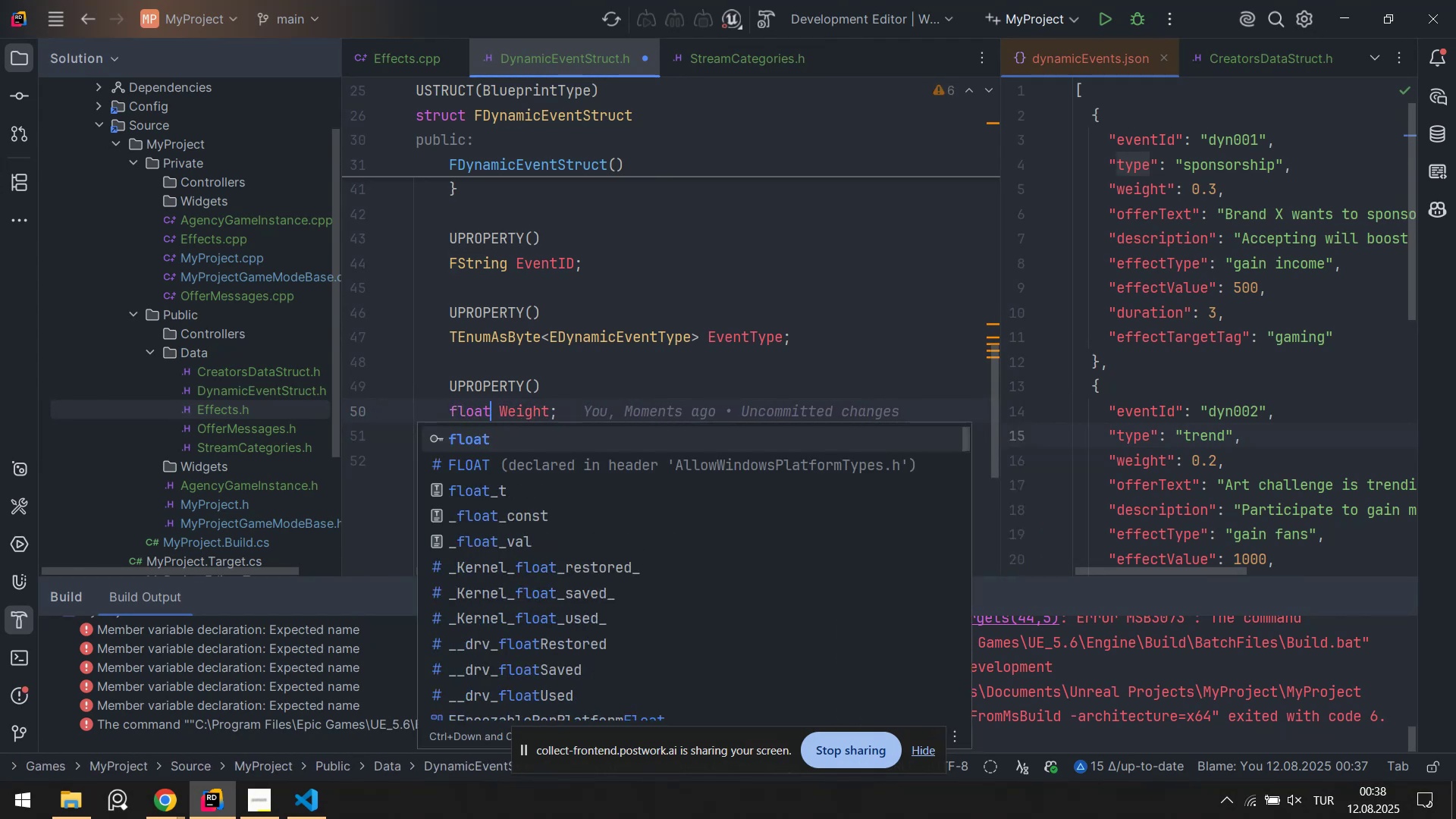 
key(Control+ControlLeft)
 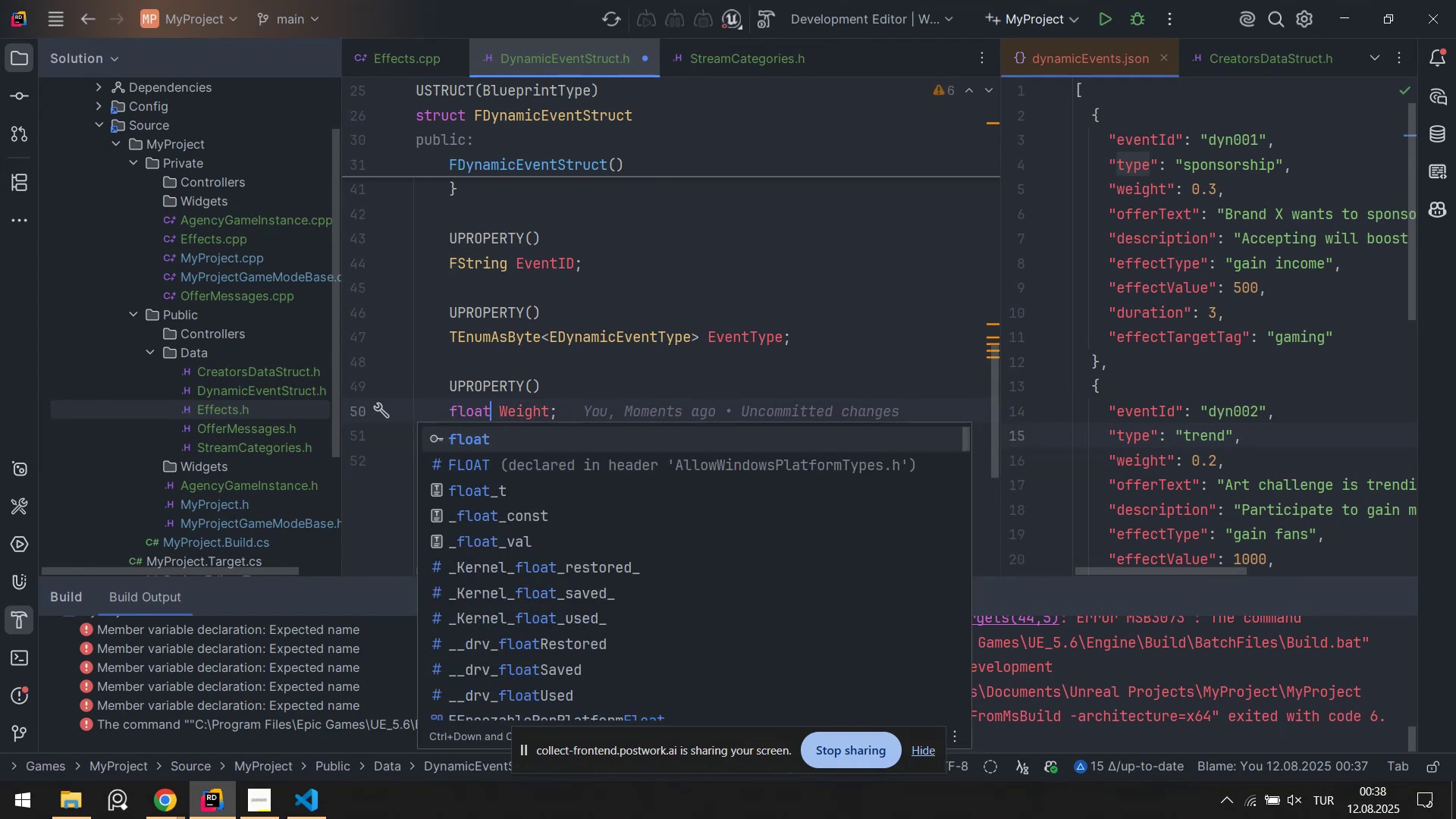 
key(Control+A)
 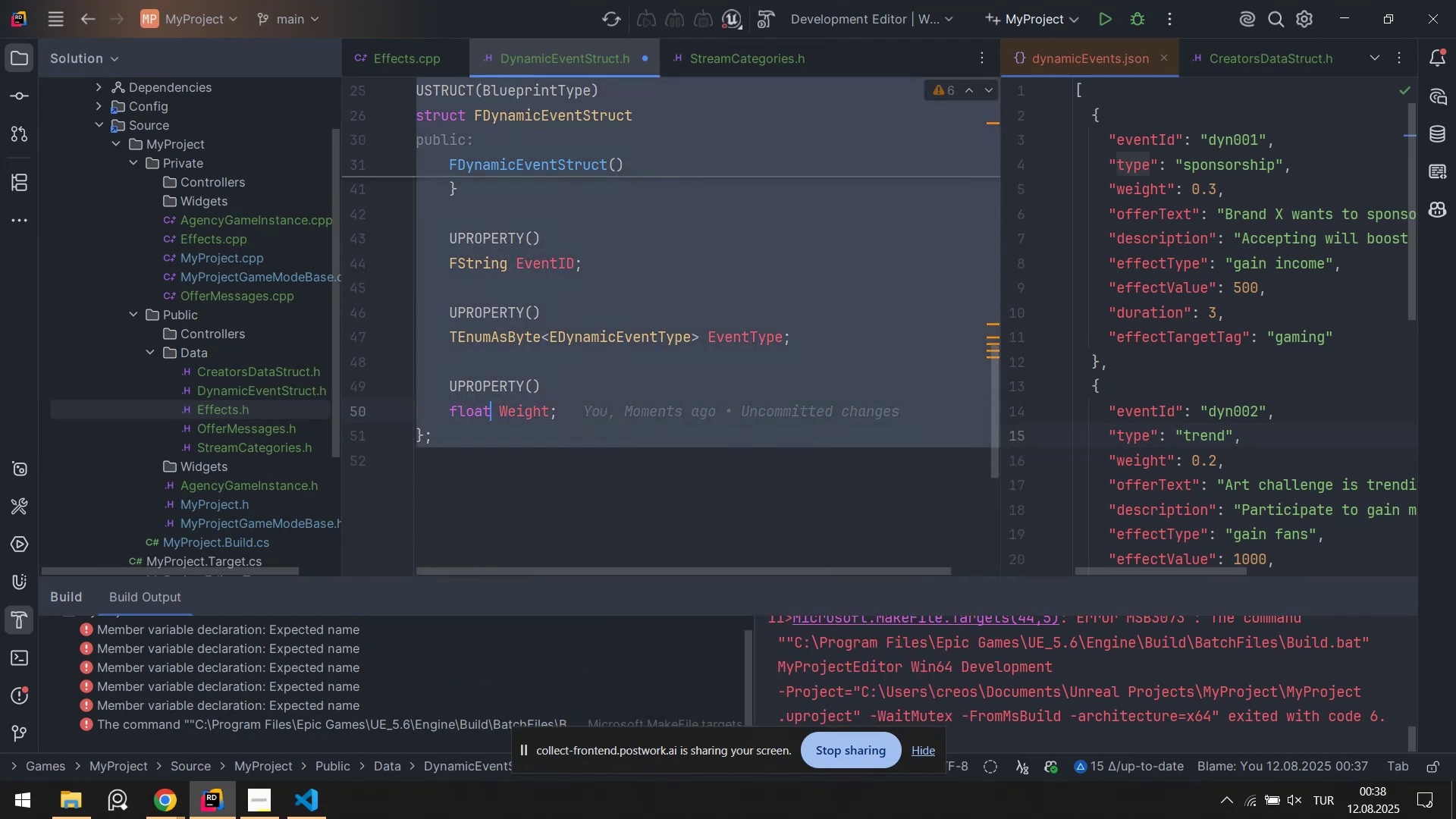 
key(ArrowDown)
 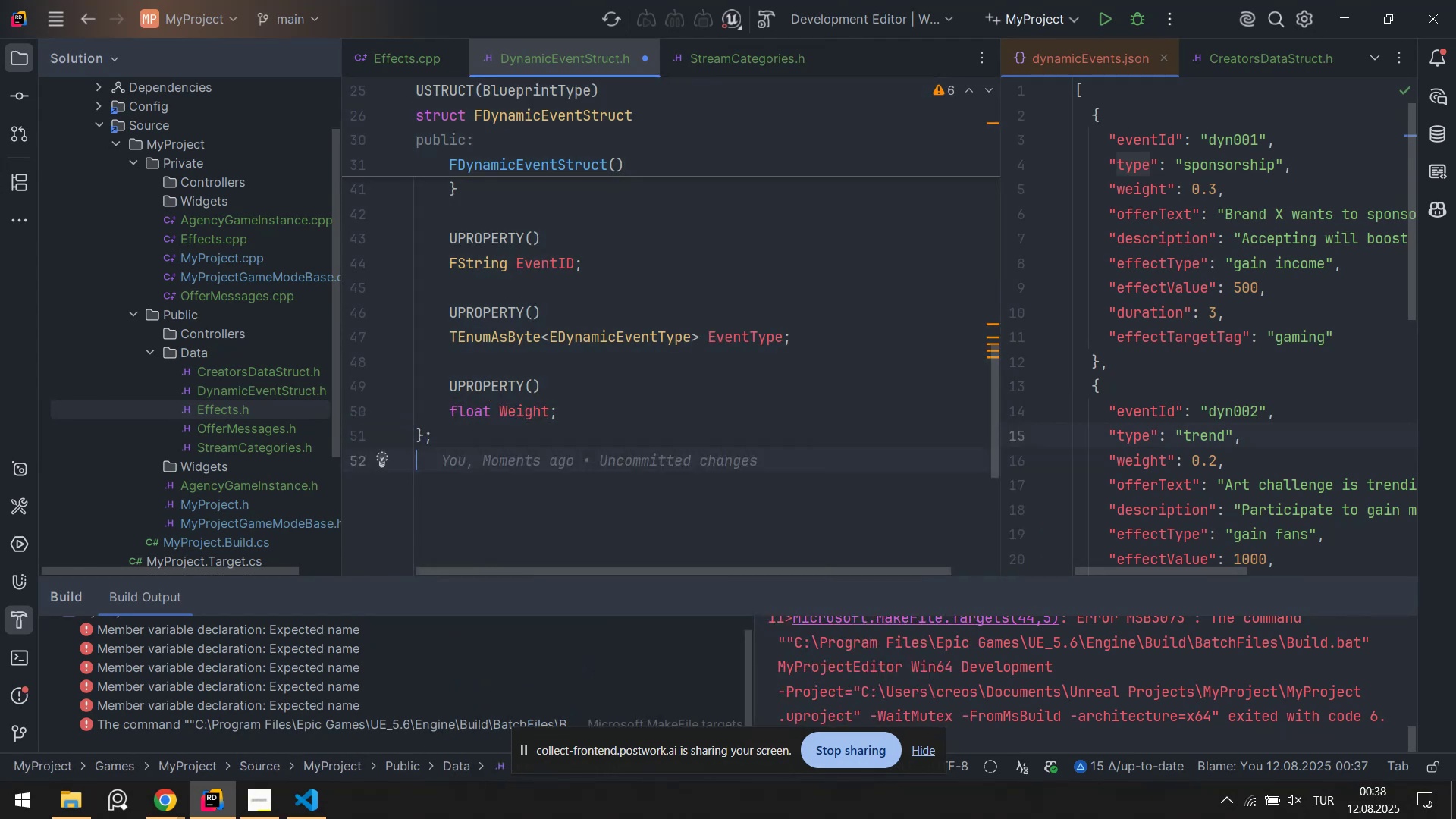 
key(ArrowLeft)
 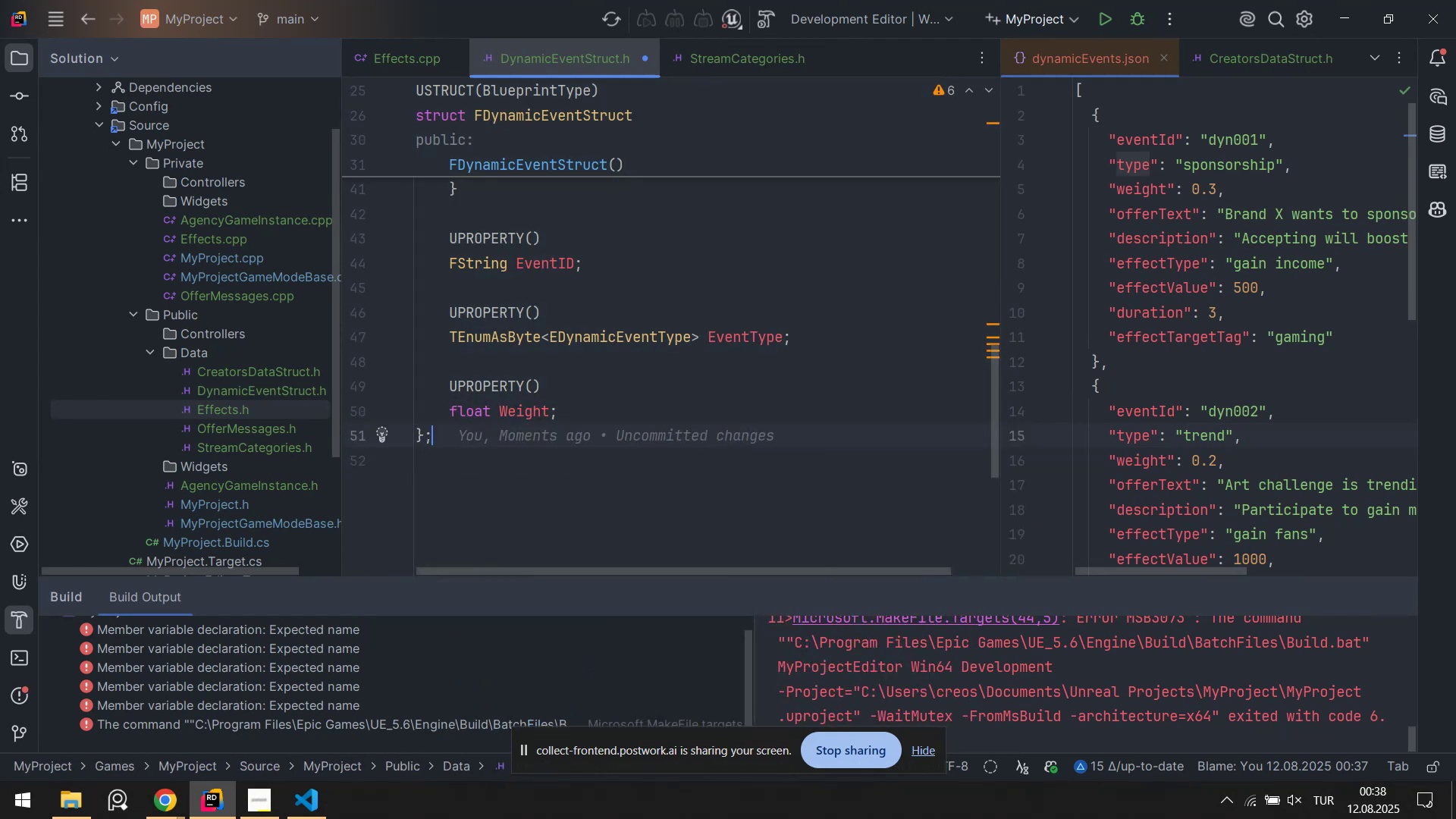 
key(ArrowUp)
 